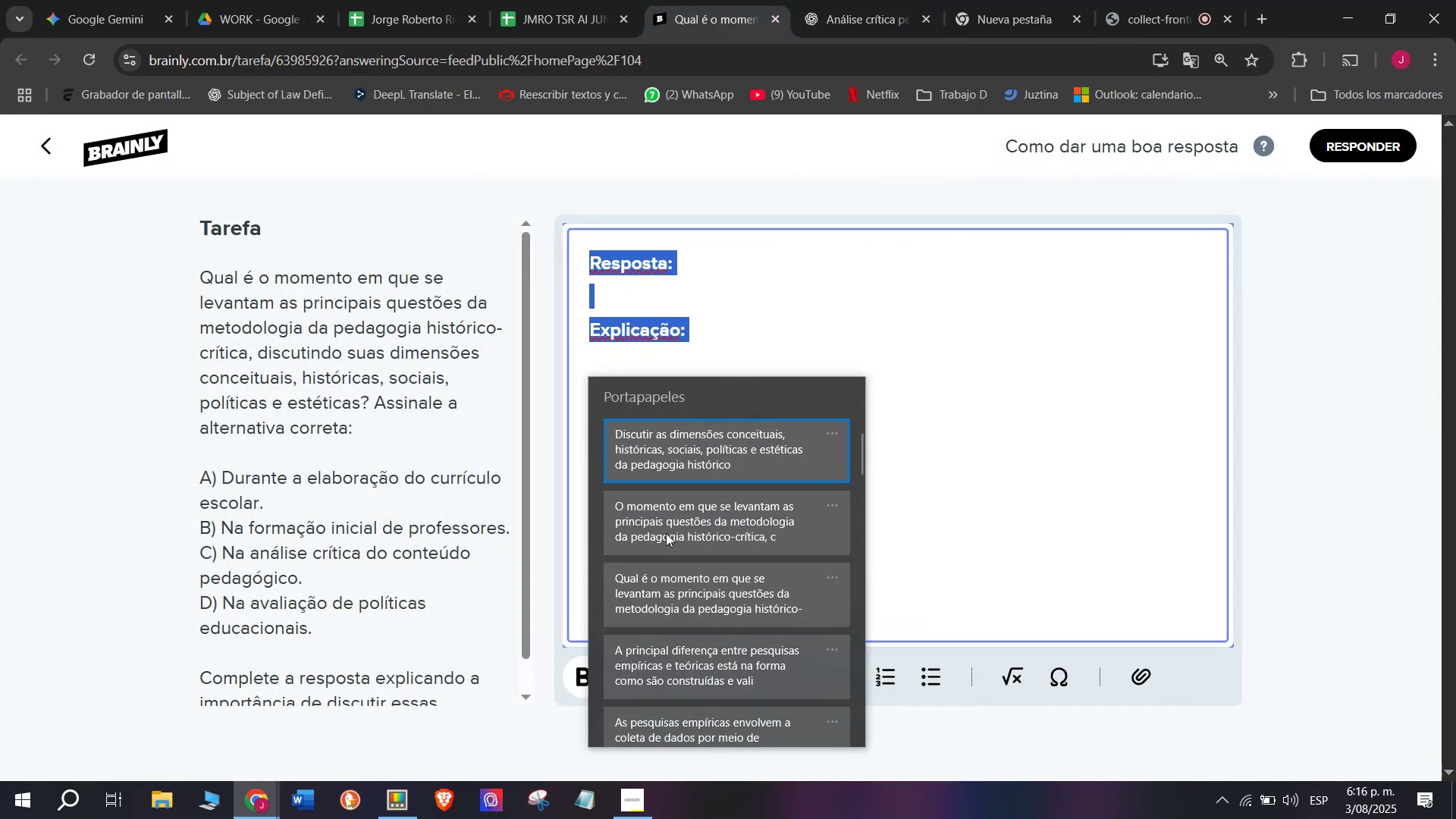 
key(Control+ControlLeft)
 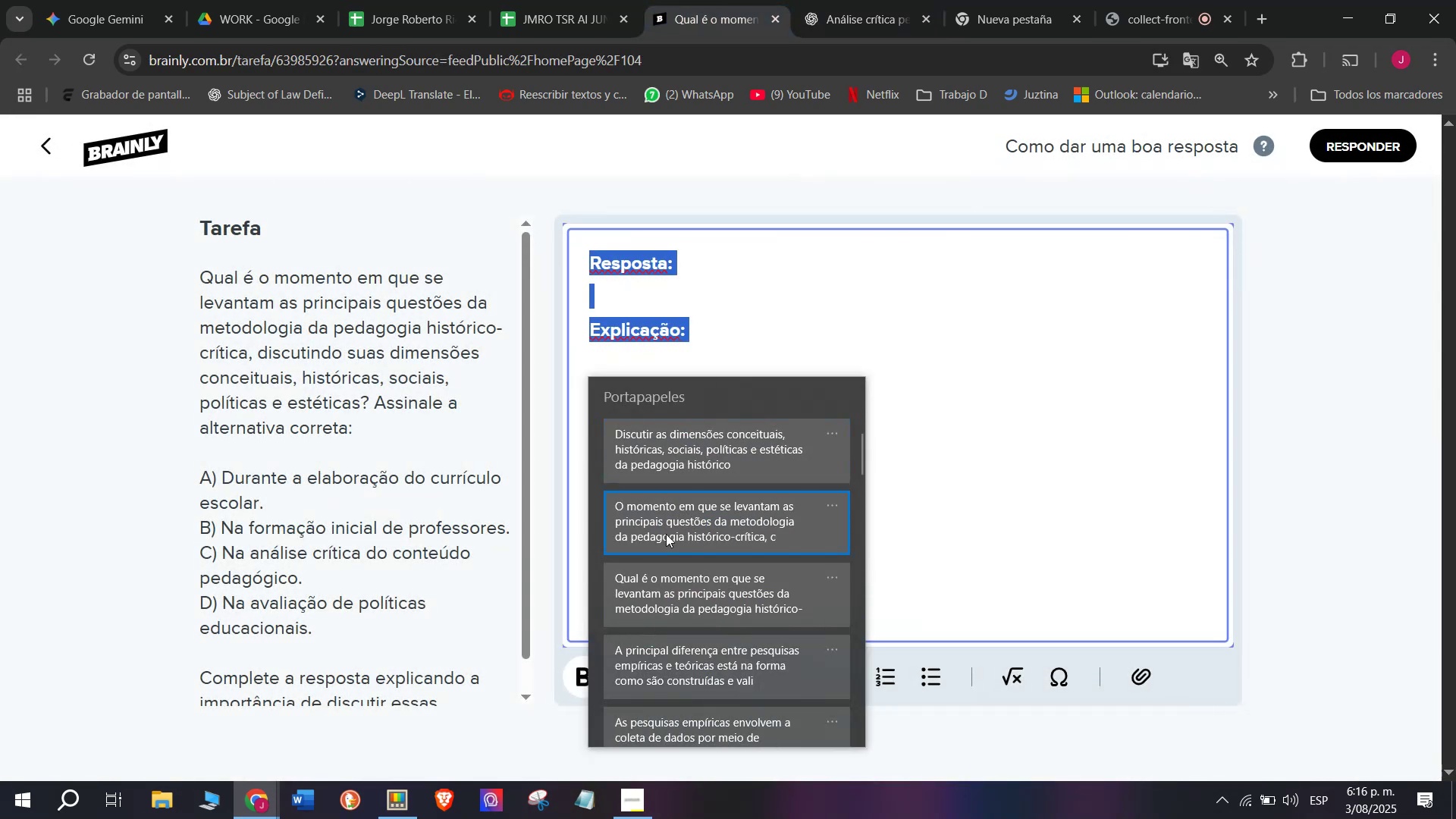 
key(Control+V)
 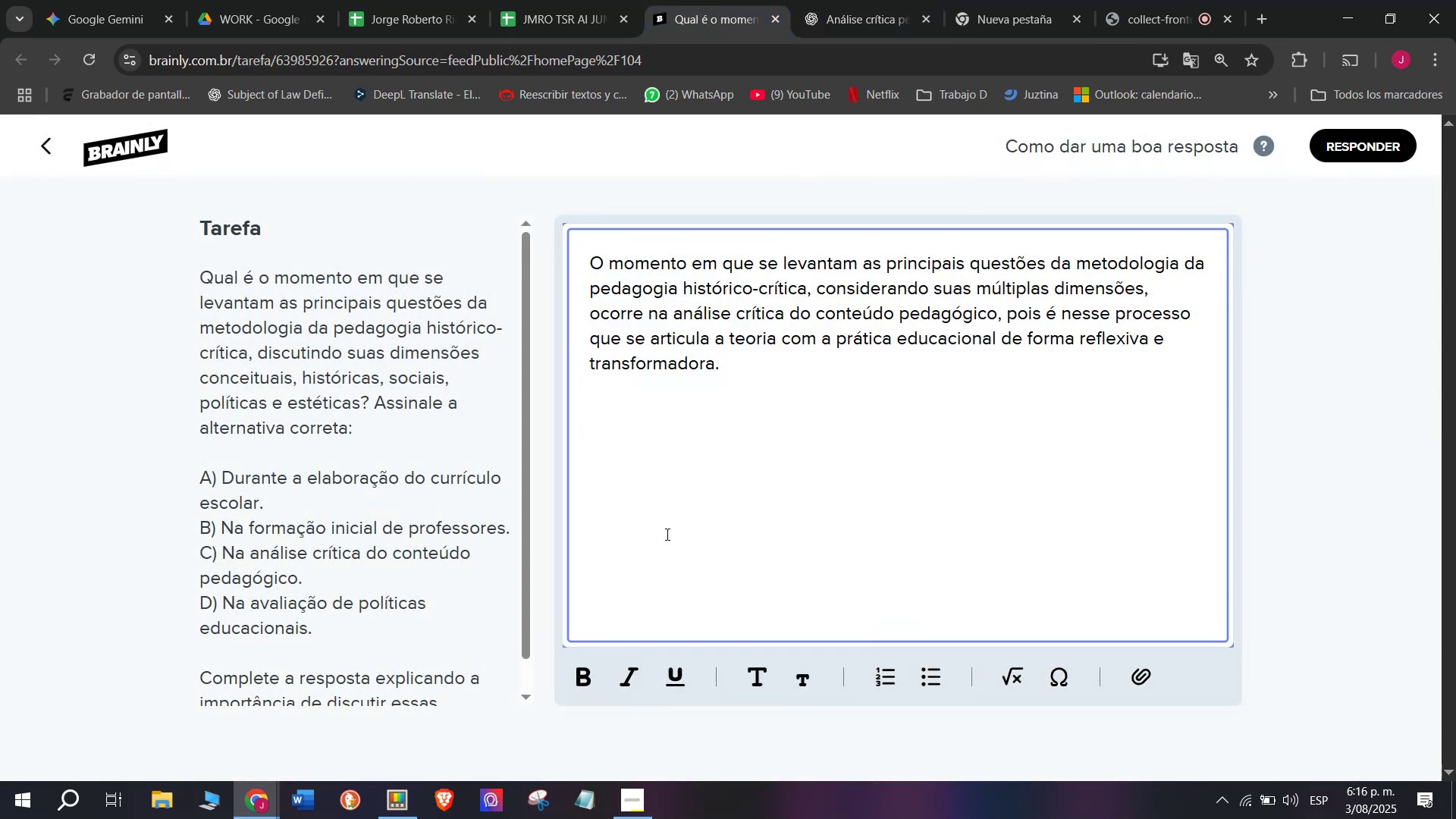 
key(Space)
 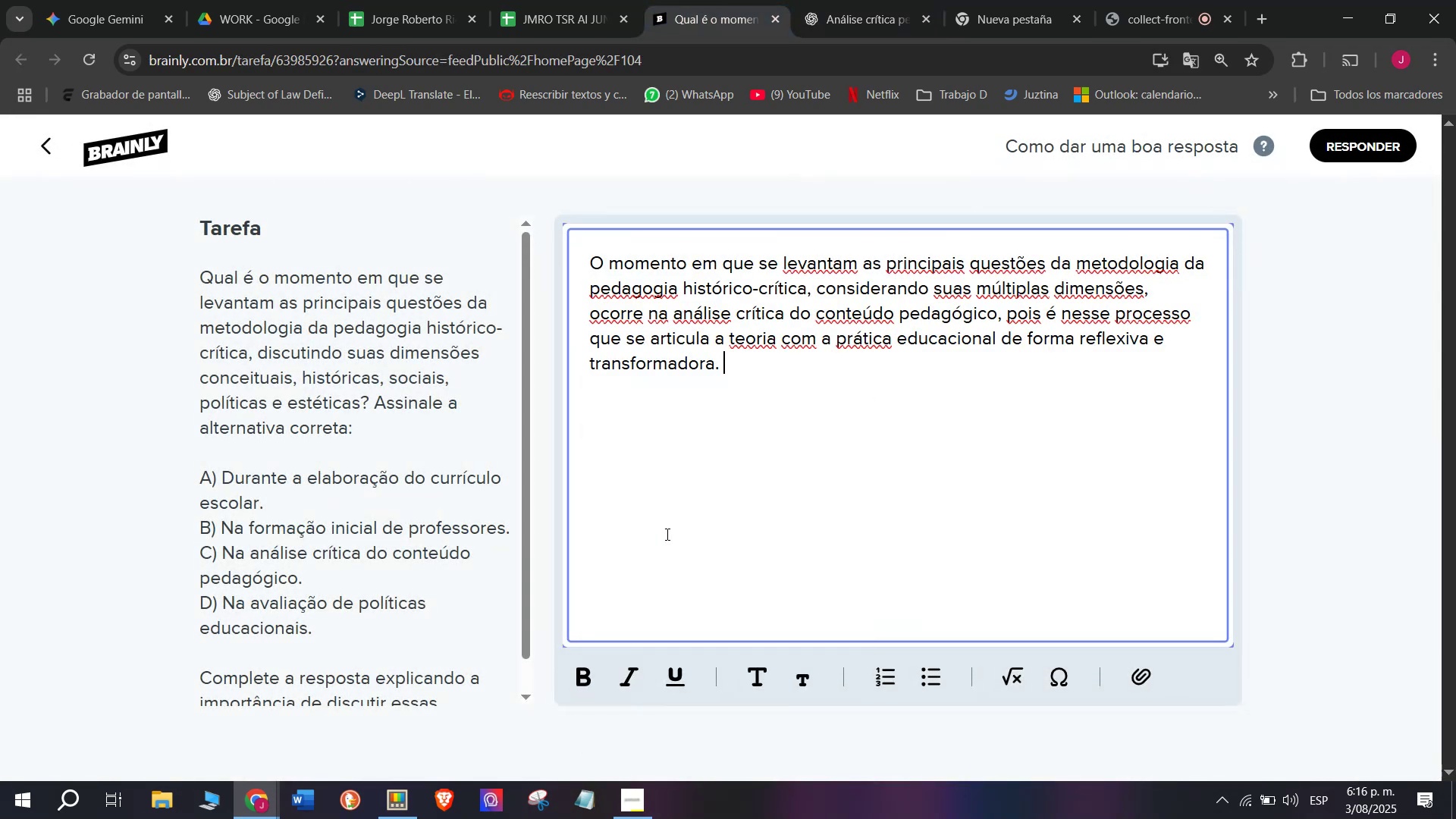 
key(Meta+MetaLeft)
 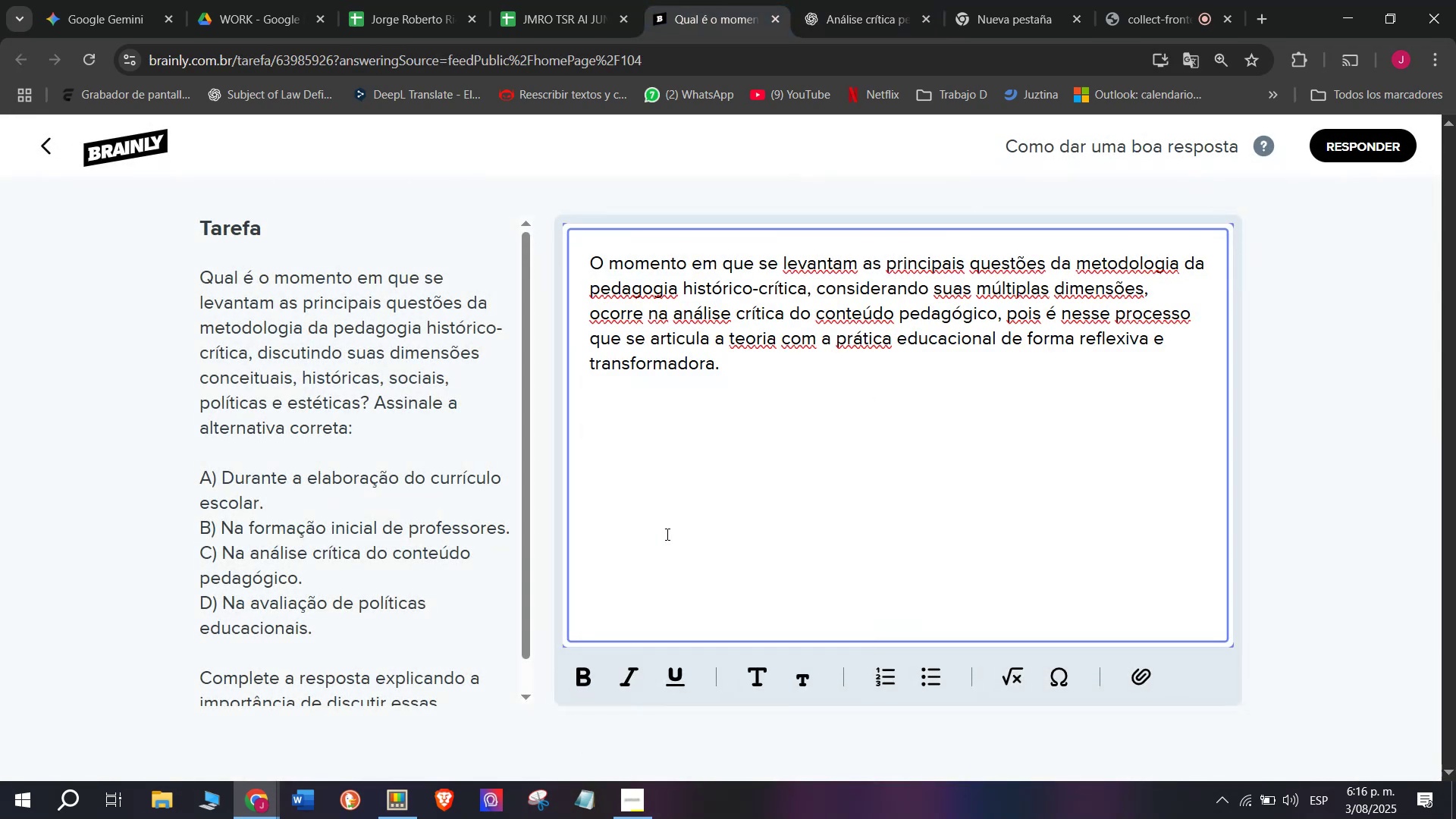 
key(Meta+V)
 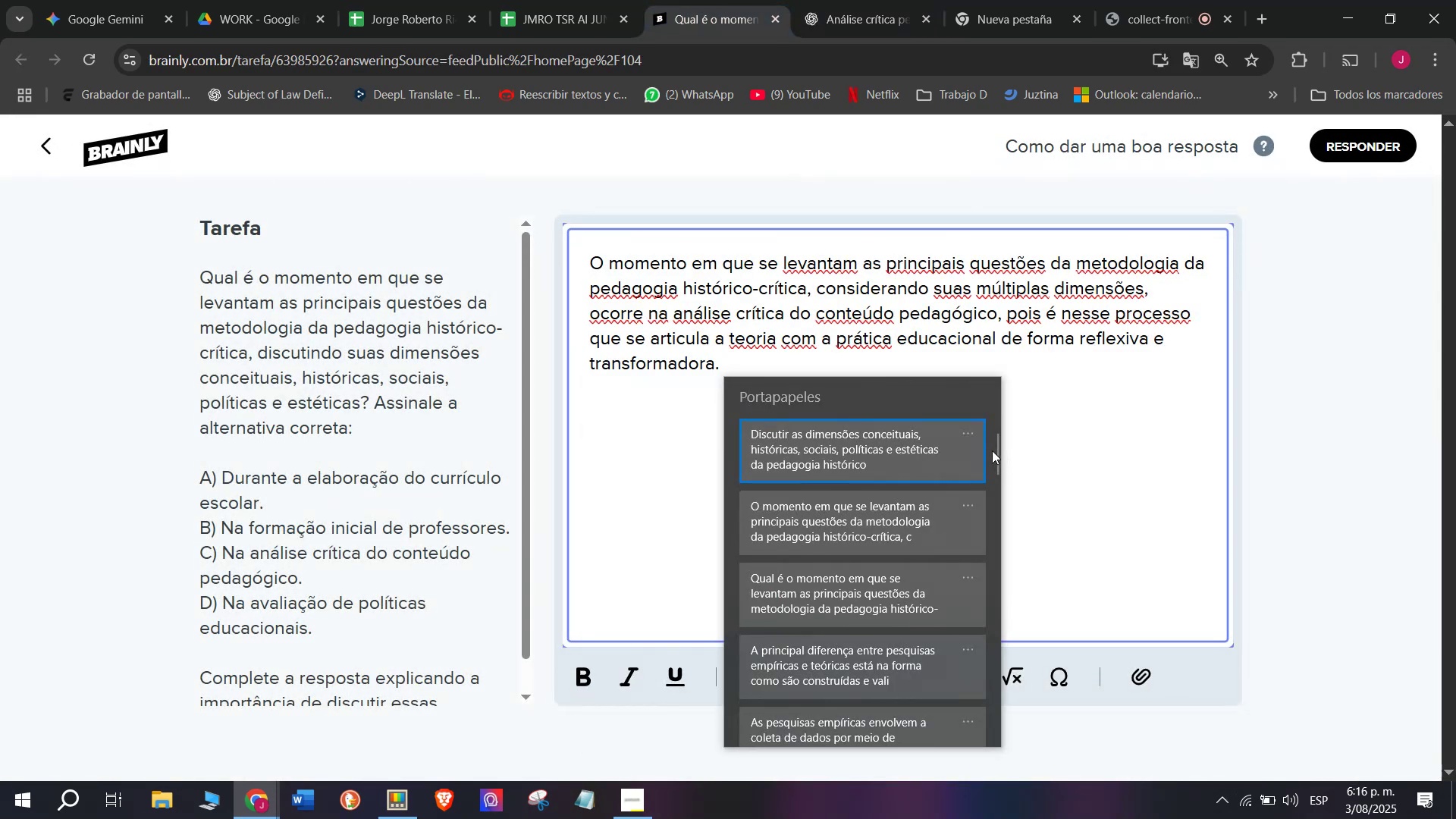 
left_click_drag(start_coordinate=[992, 452], to_coordinate=[991, 746])
 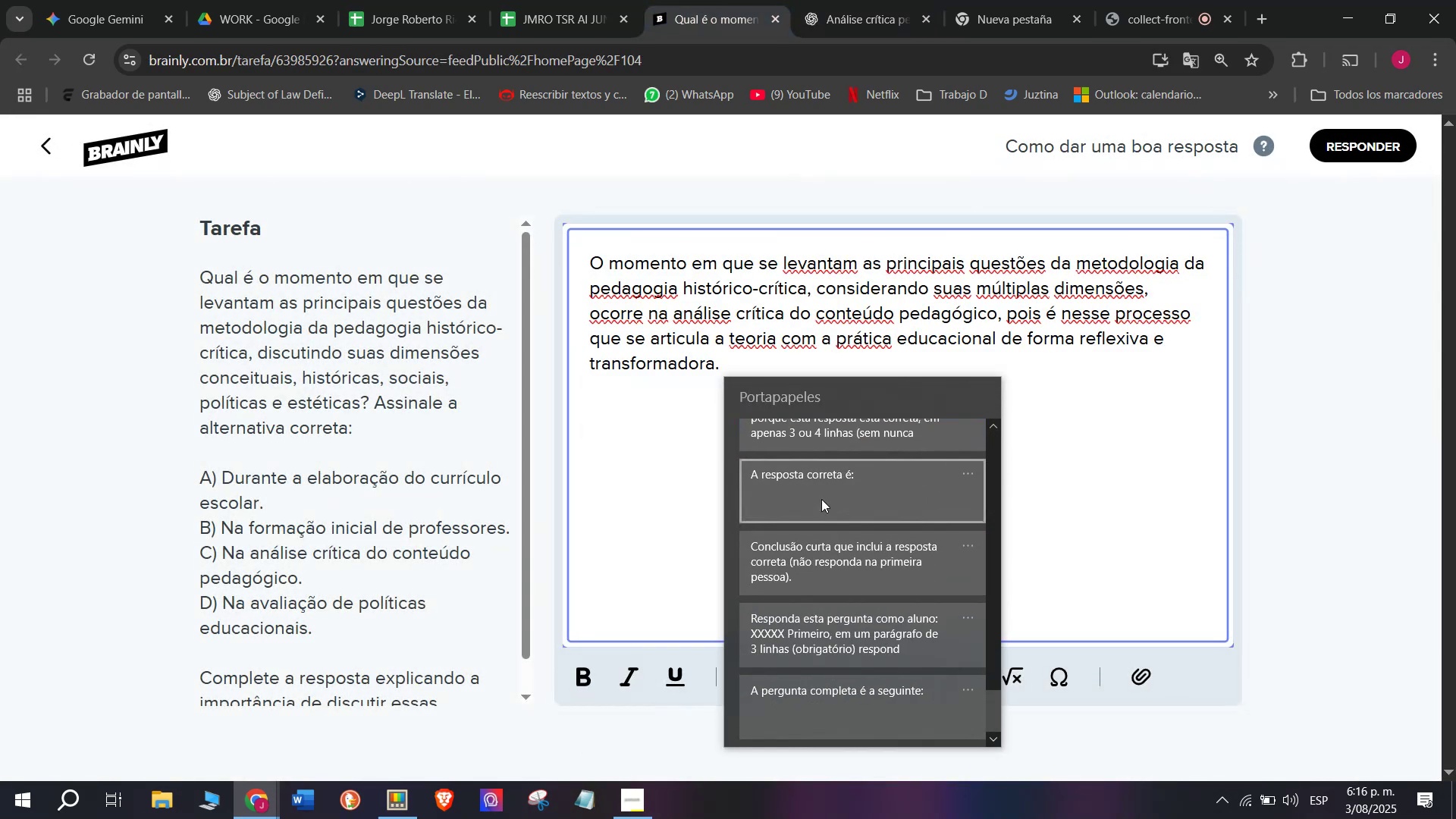 
key(Control+ControlLeft)
 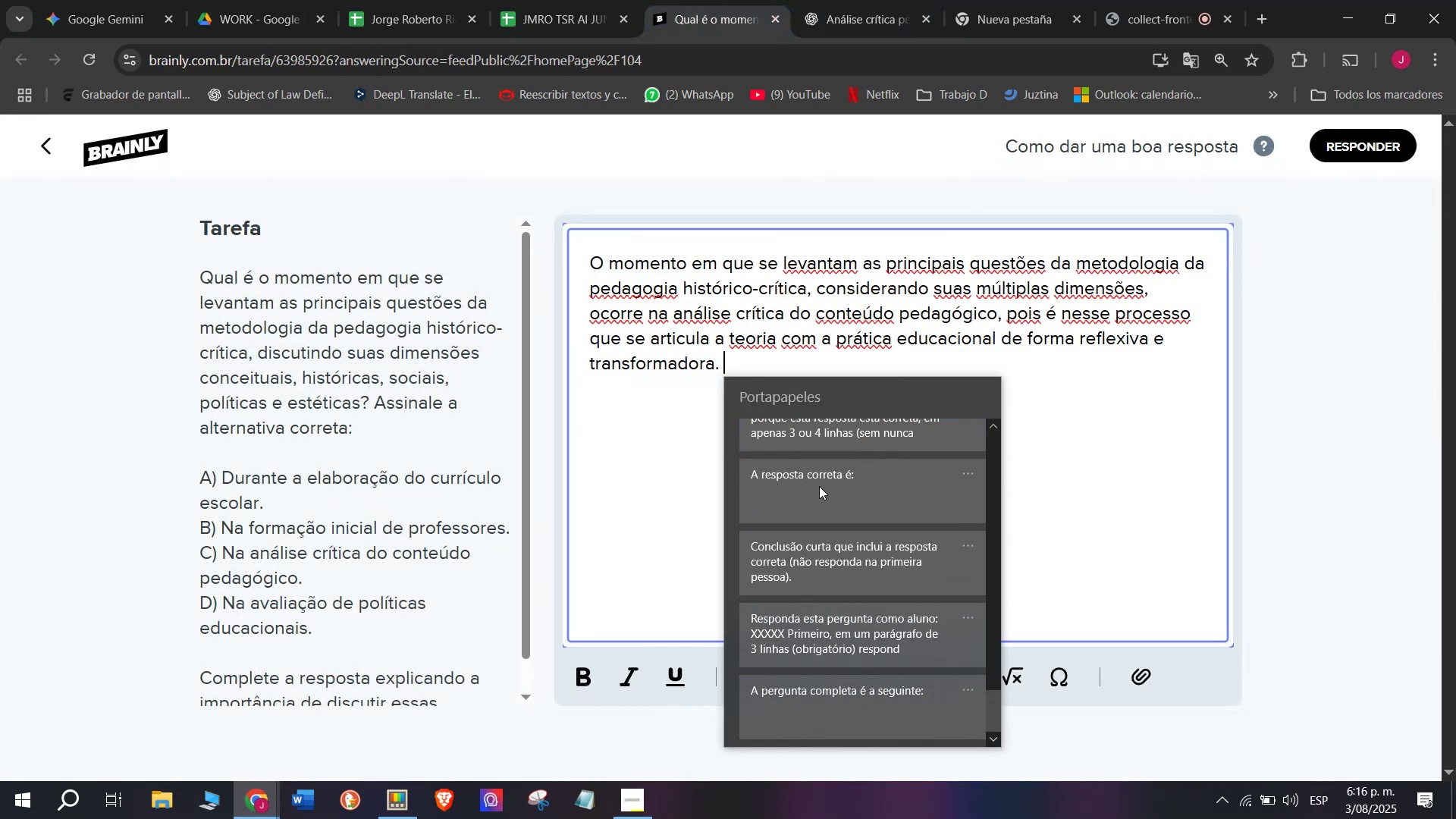 
key(Control+V)
 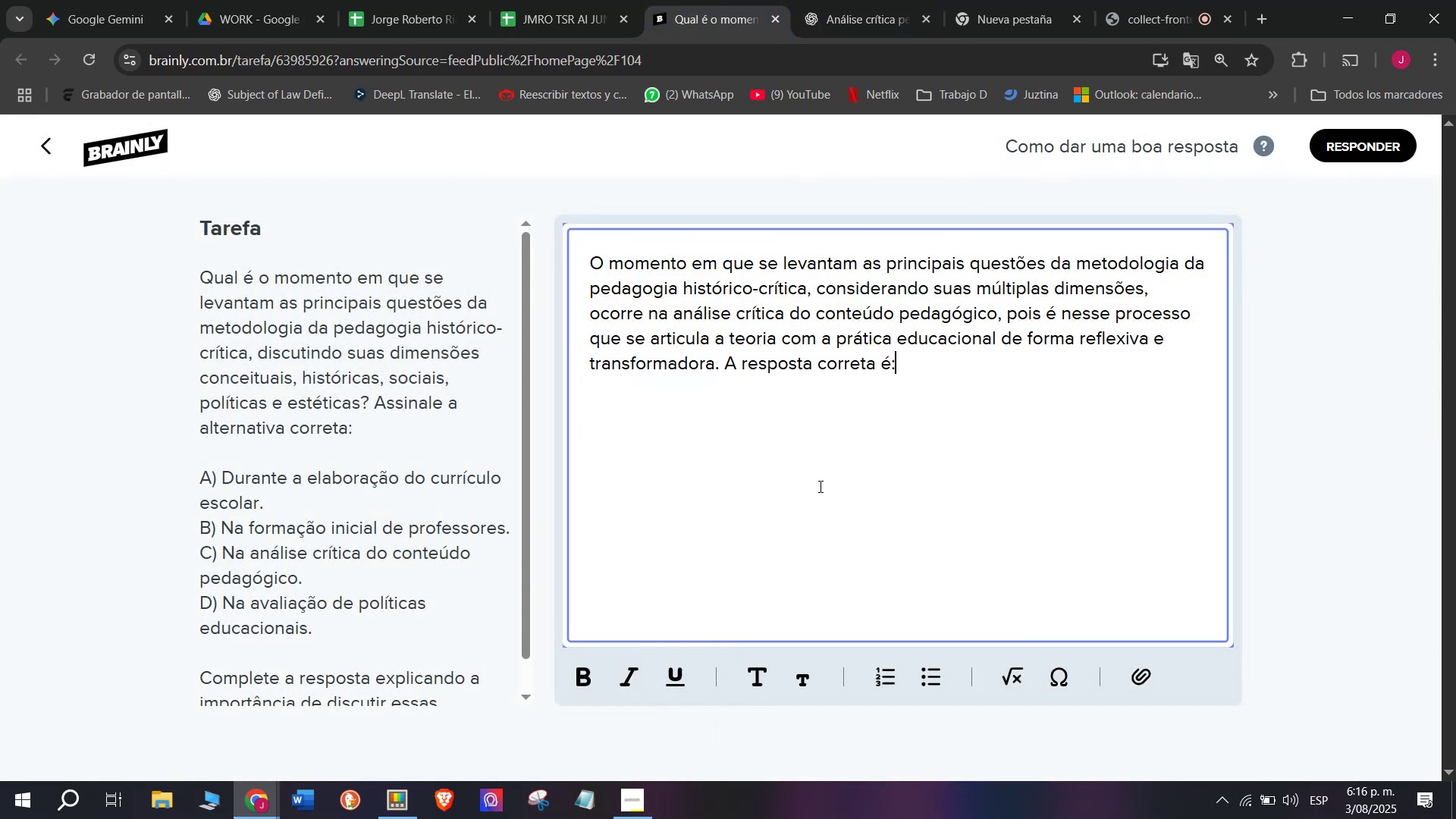 
key(Space)
 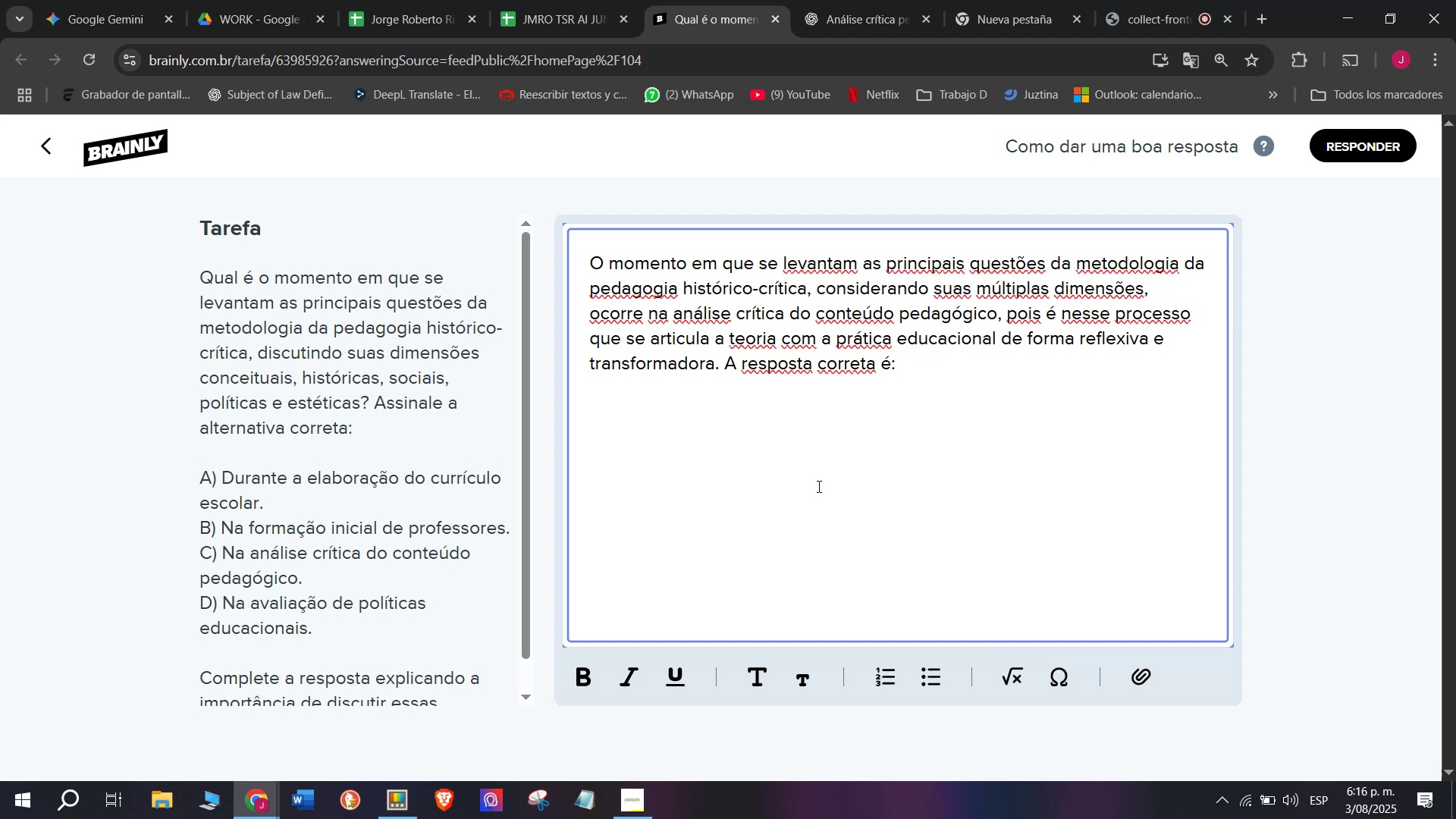 
key(Shift+C)
 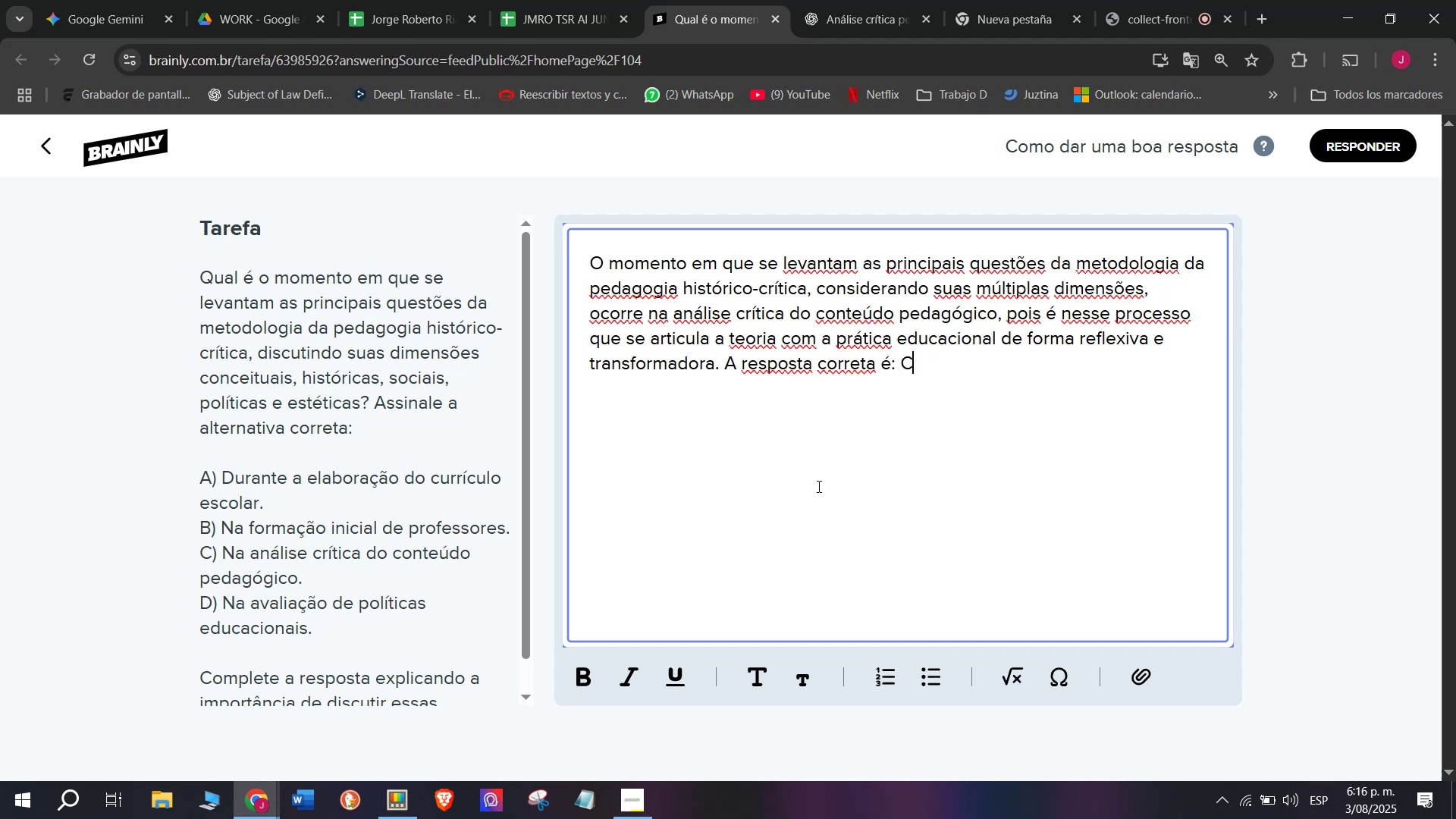 
key(Period)
 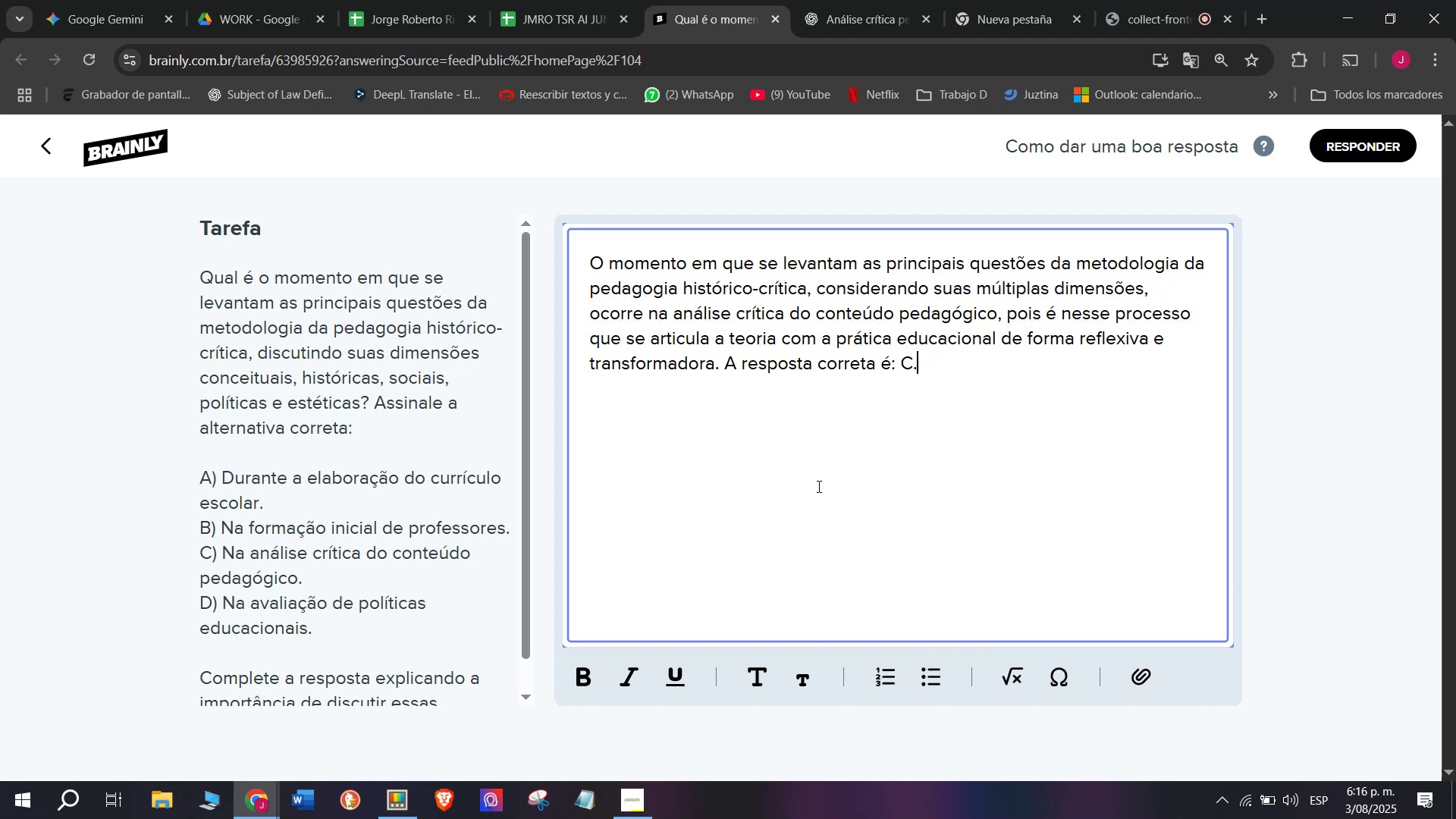 
key(Enter)
 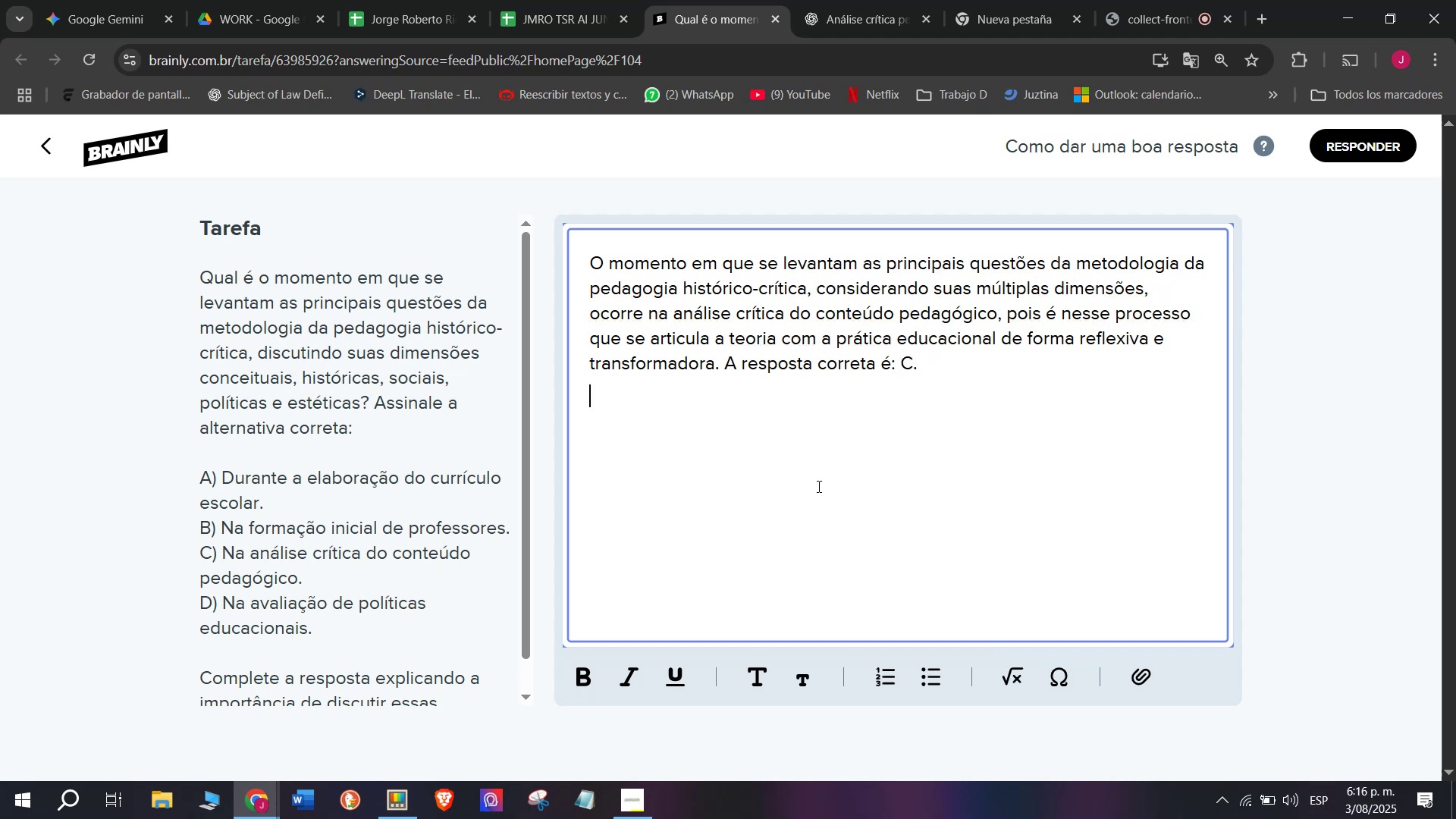 
key(Enter)
 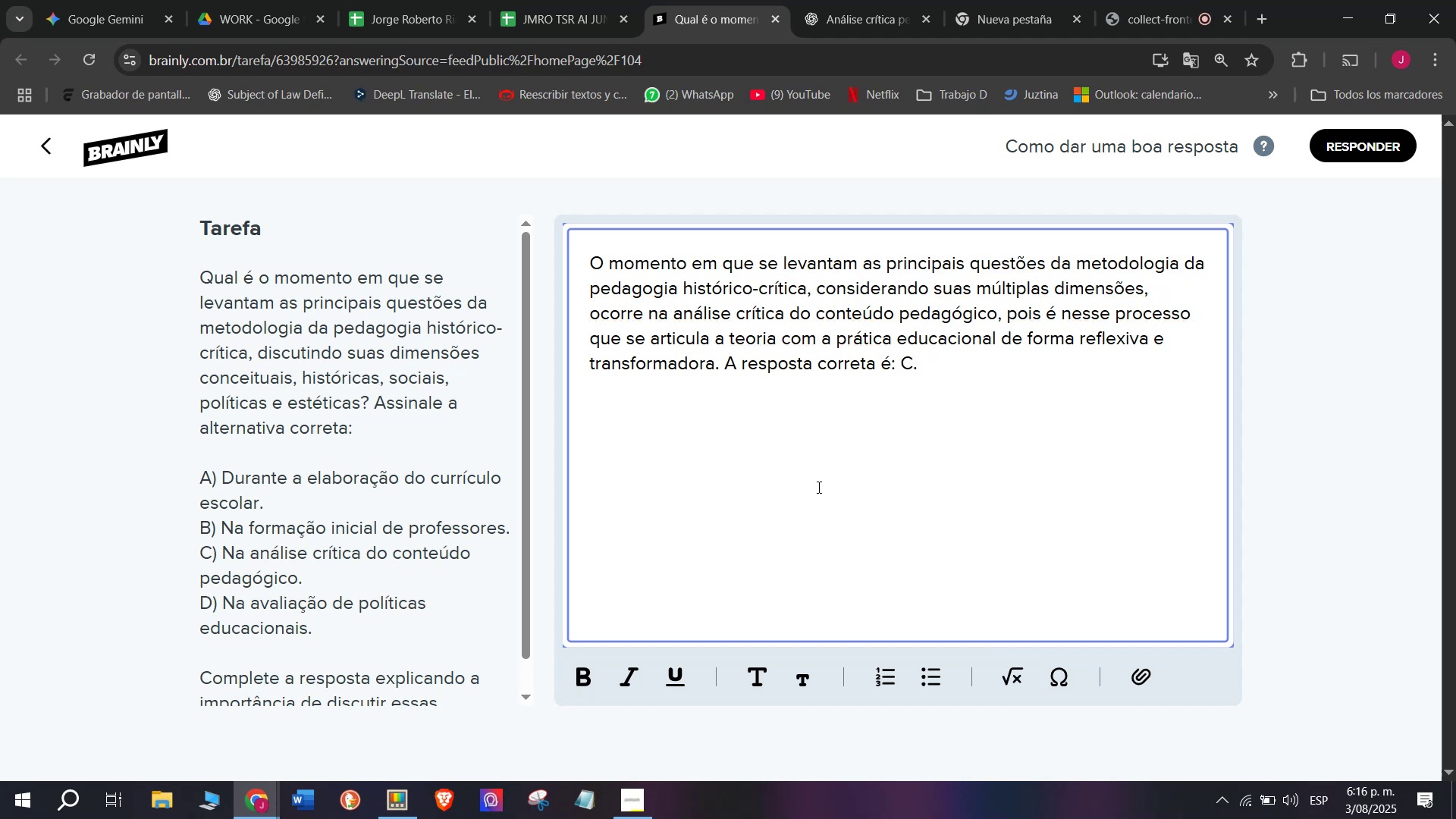 
key(Meta+MetaLeft)
 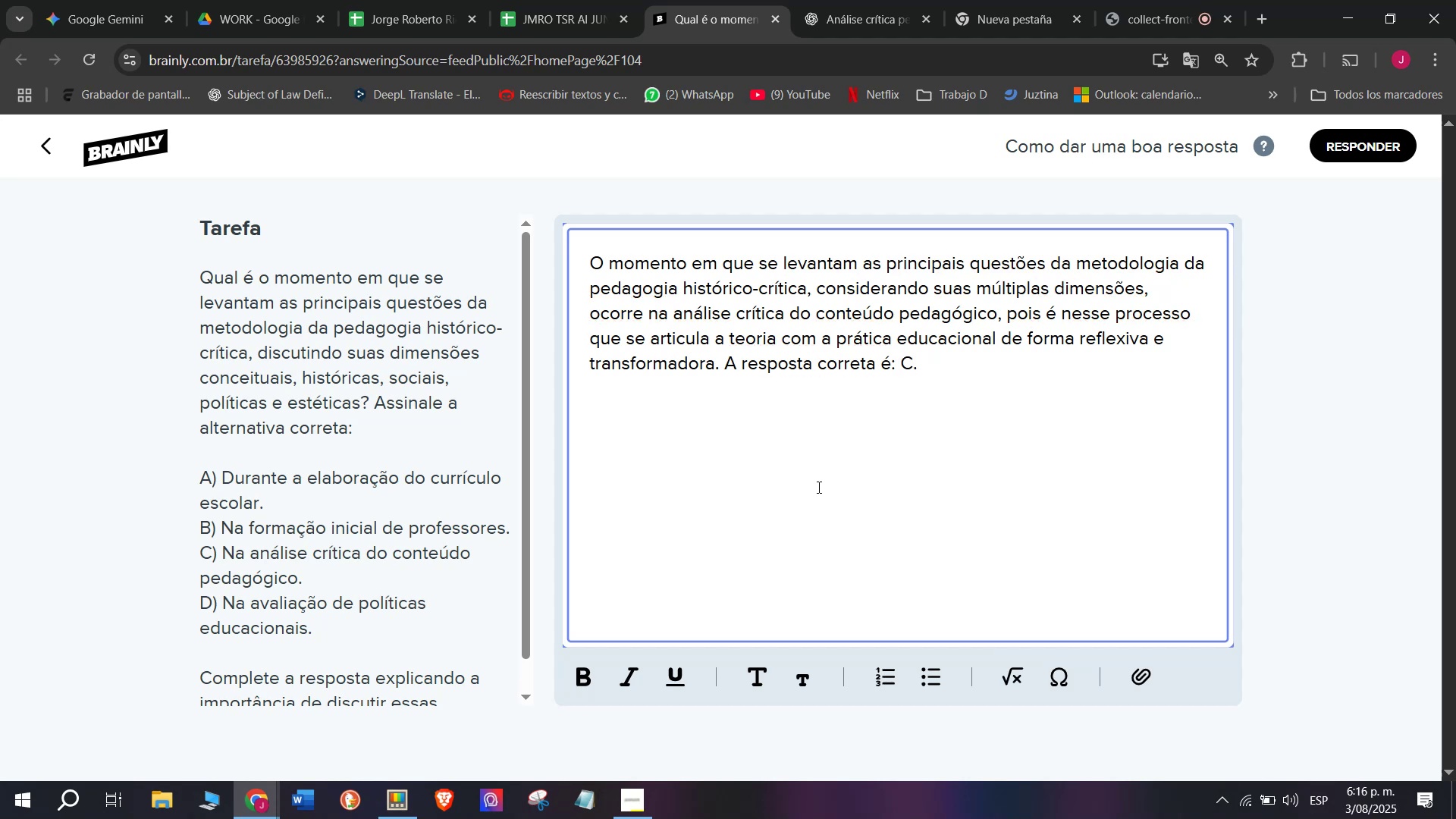 
key(Meta+V)
 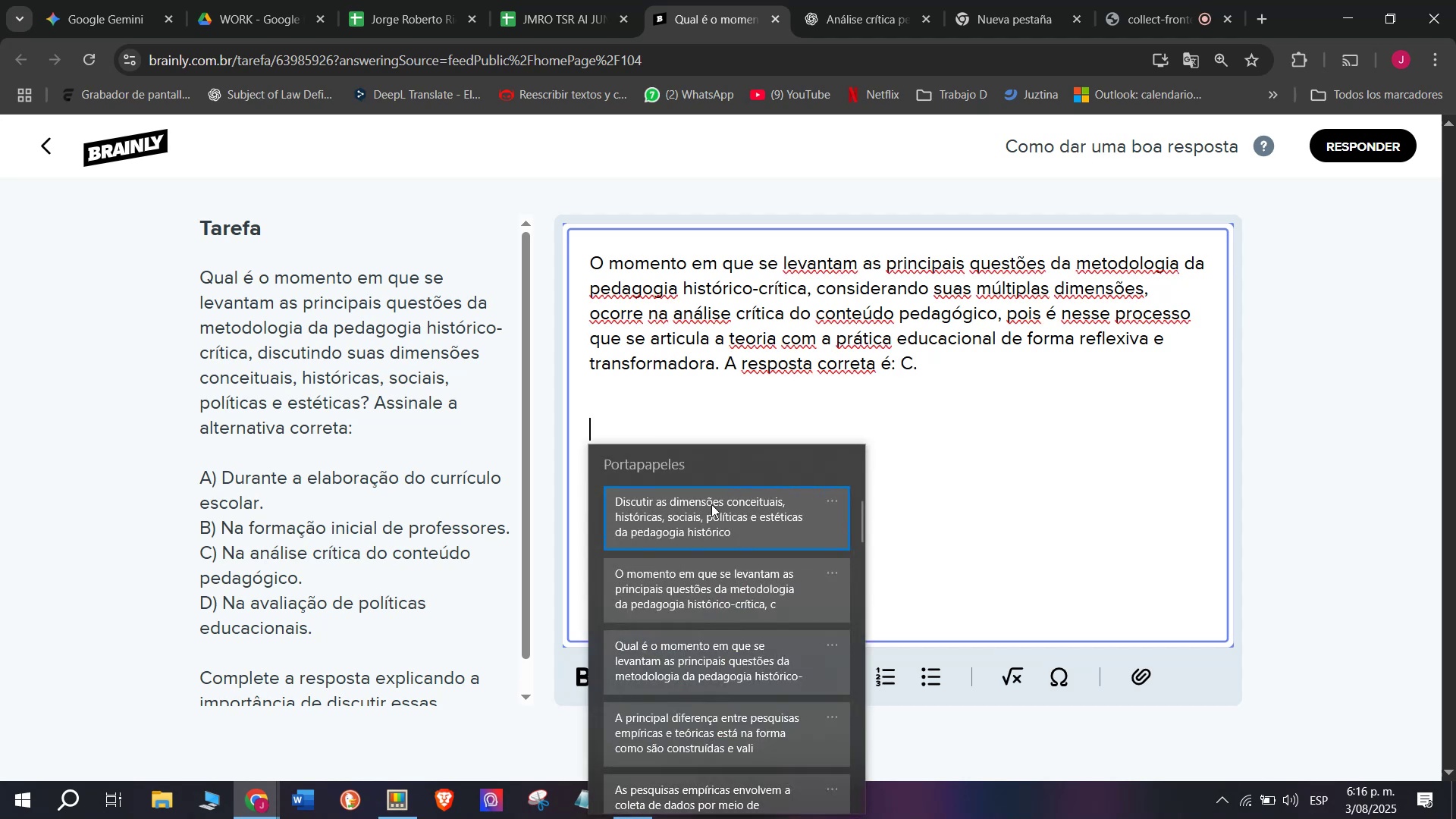 
key(Control+ControlLeft)
 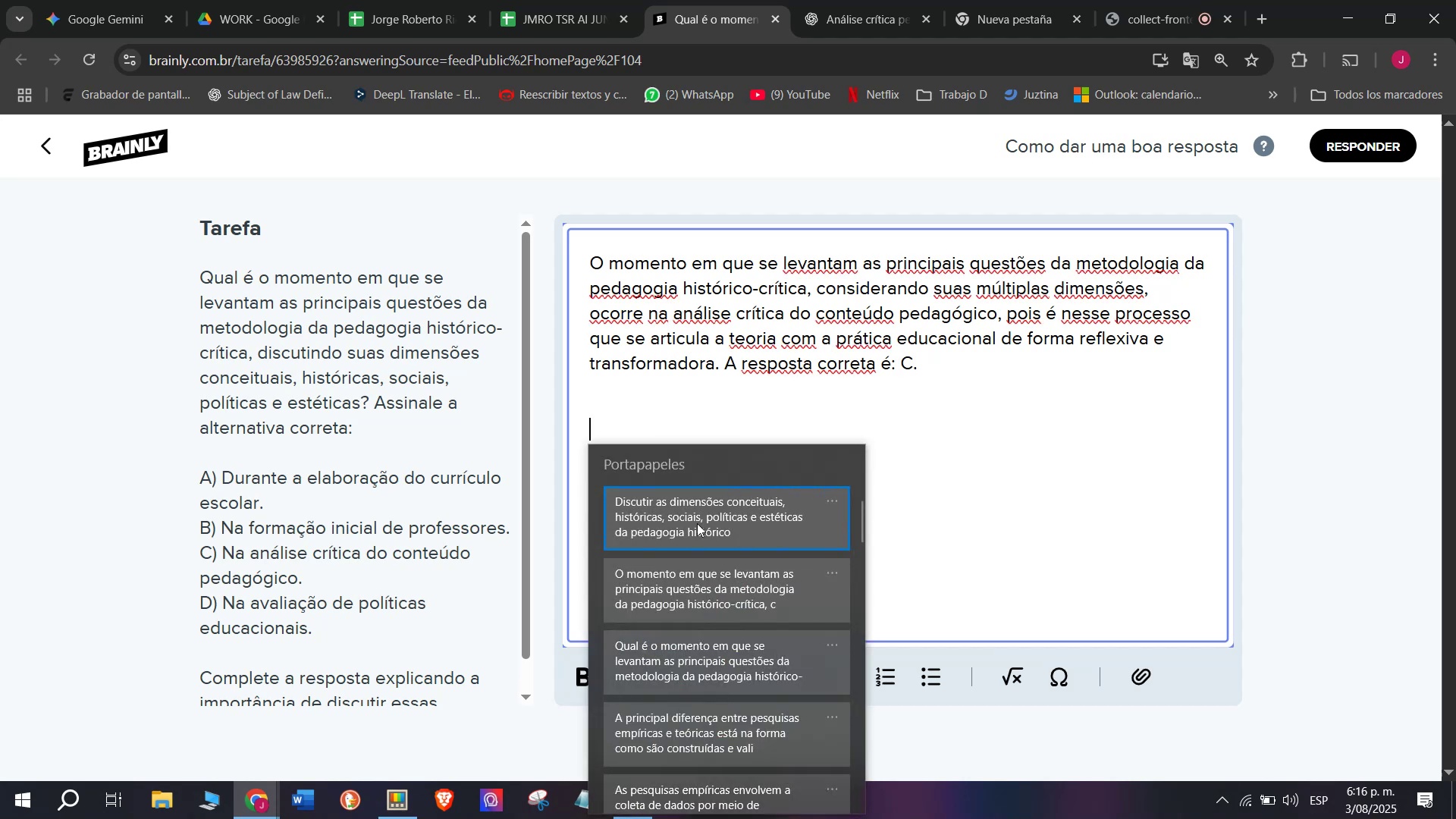 
key(Control+V)
 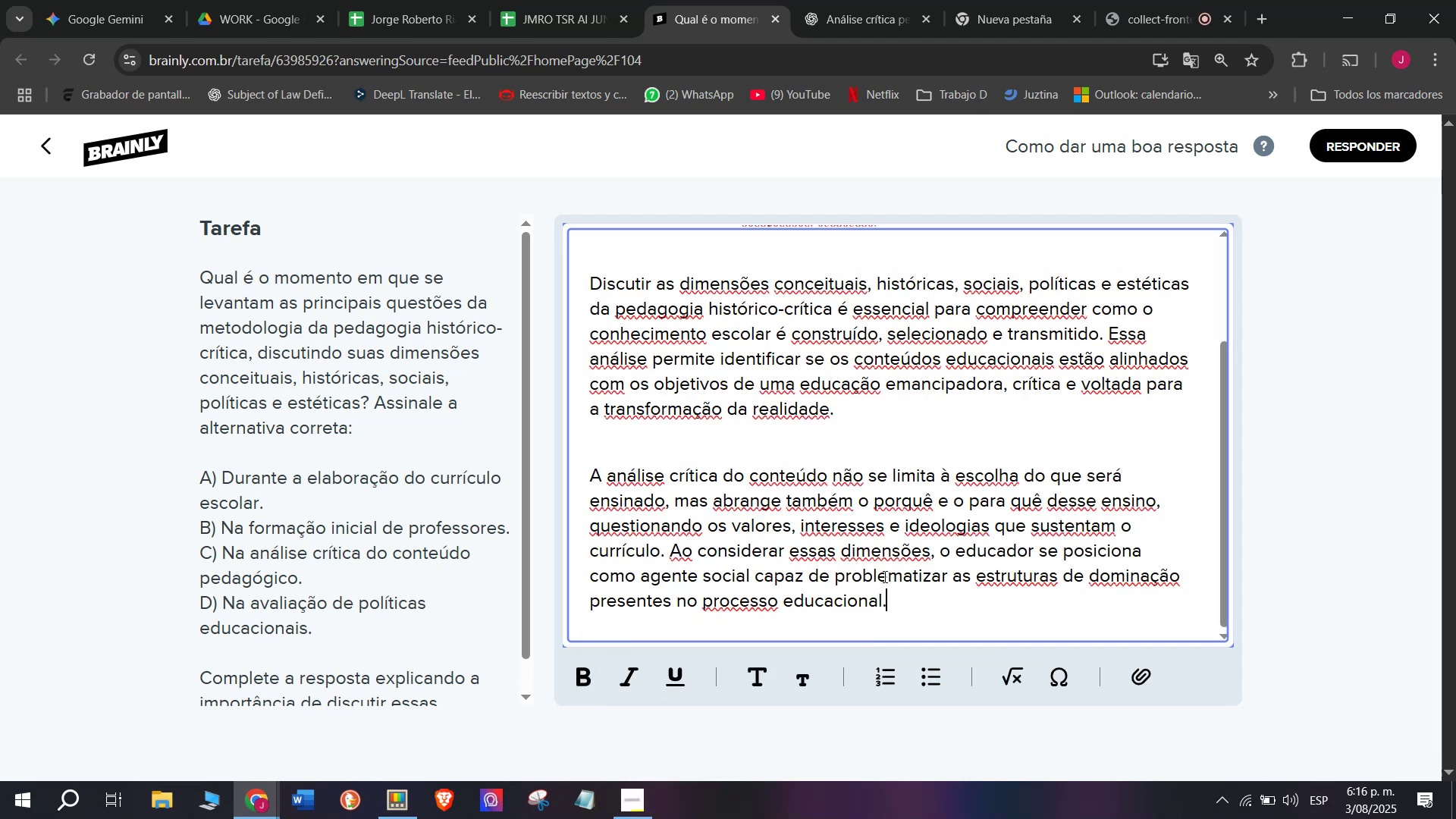 
scroll: coordinate [883, 566], scroll_direction: up, amount: 3.0
 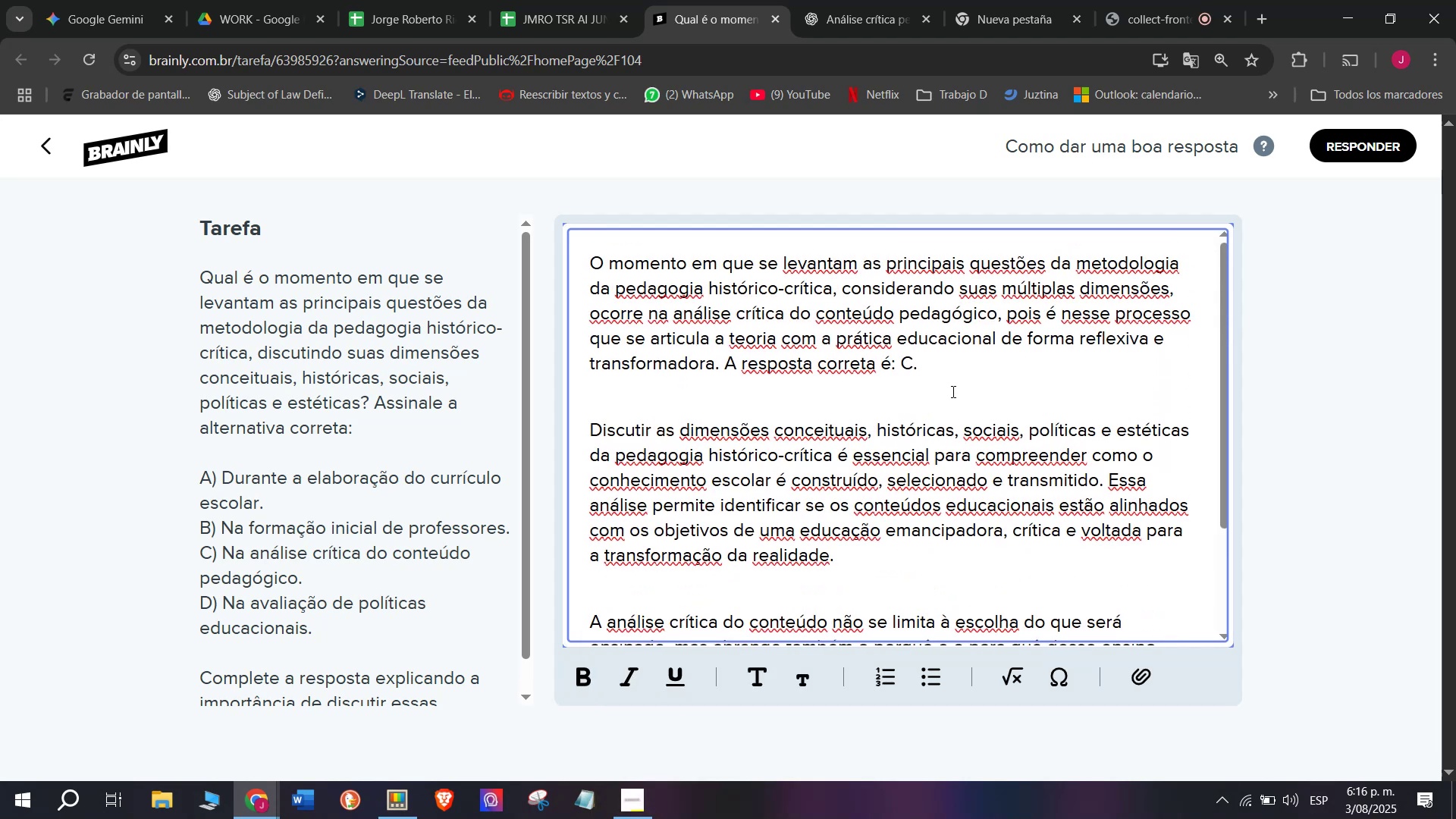 
left_click_drag(start_coordinate=[934, 369], to_coordinate=[723, 355])
 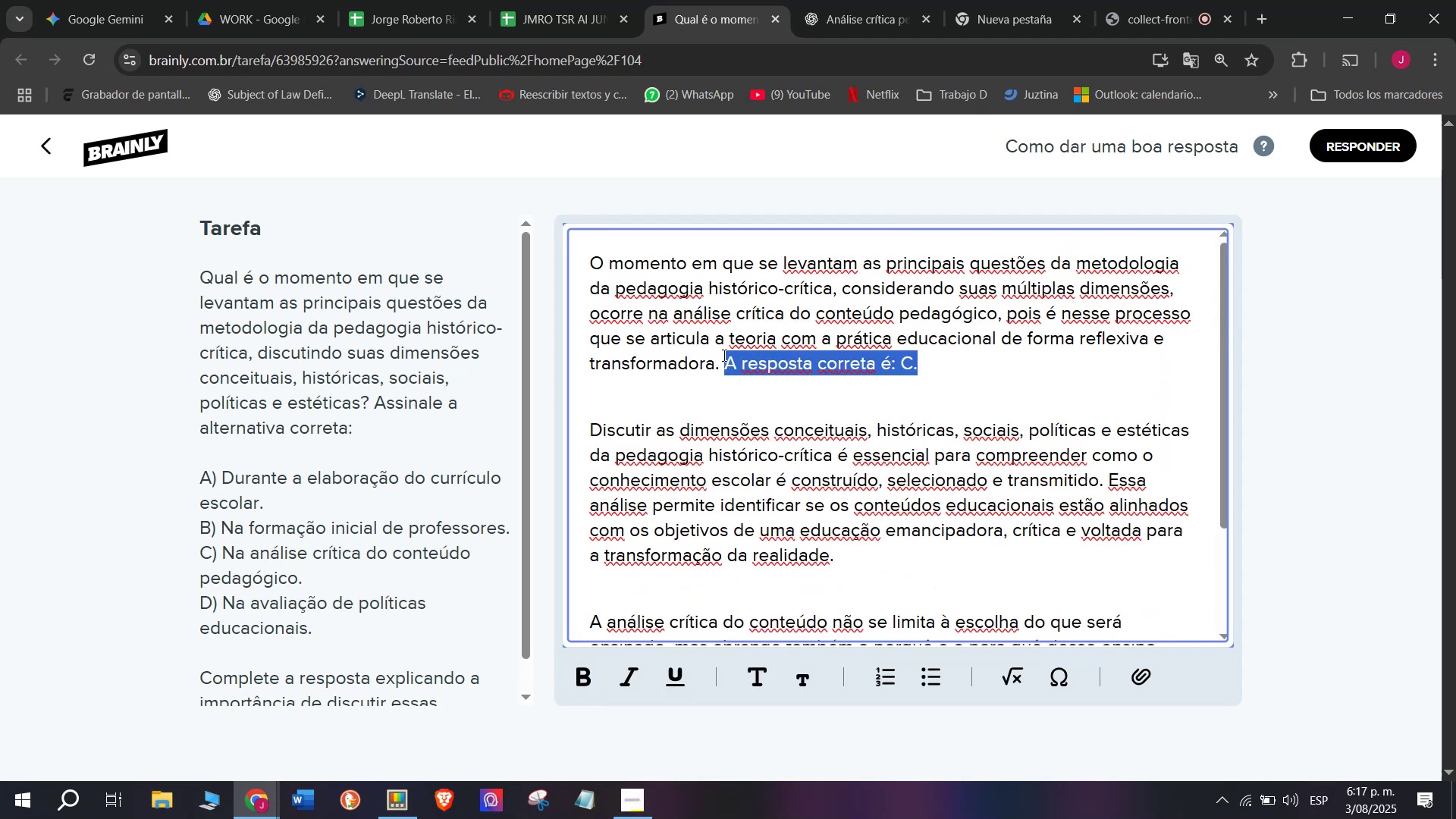 
key(Control+B)
 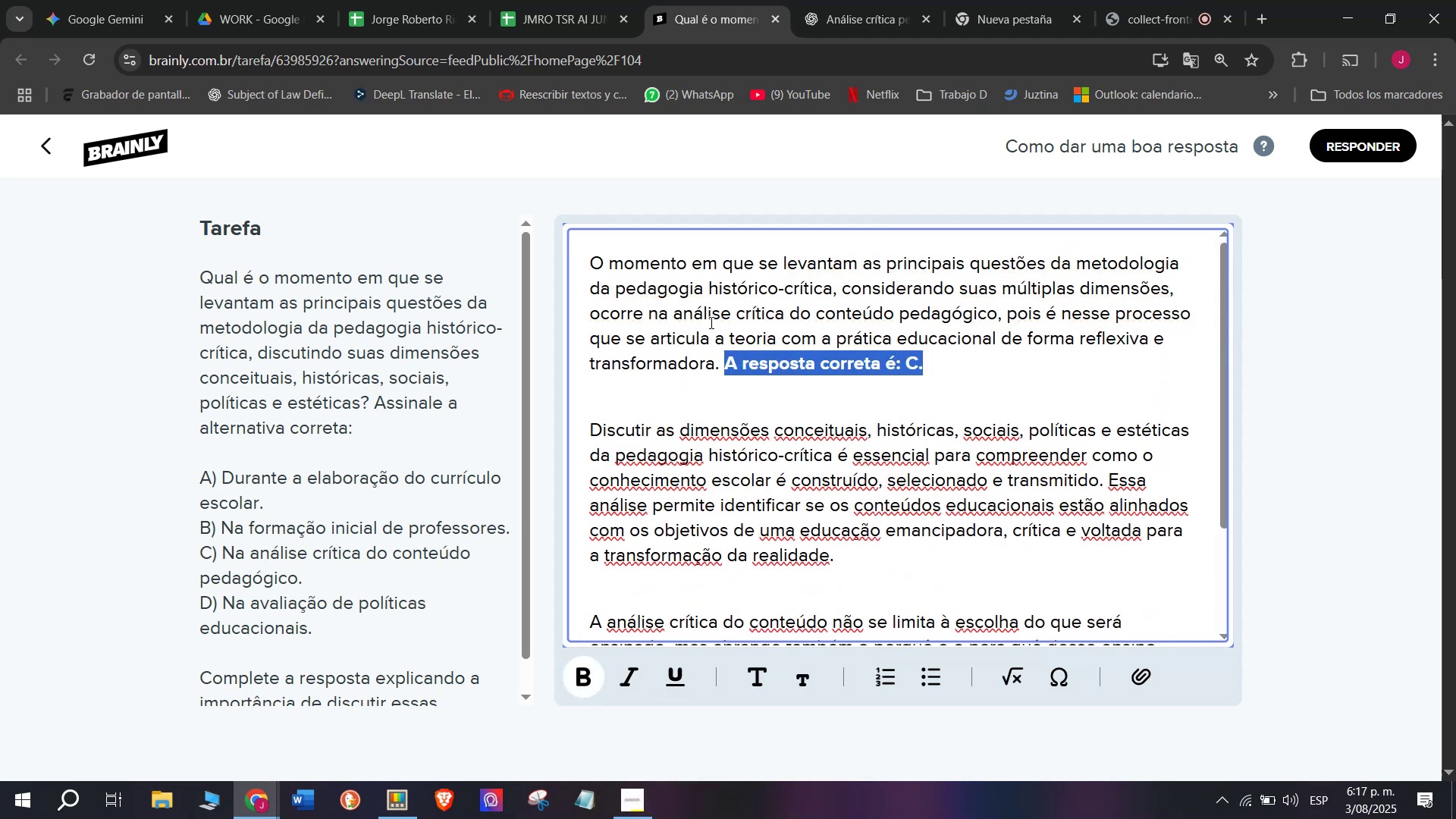 
left_click([705, 311])
 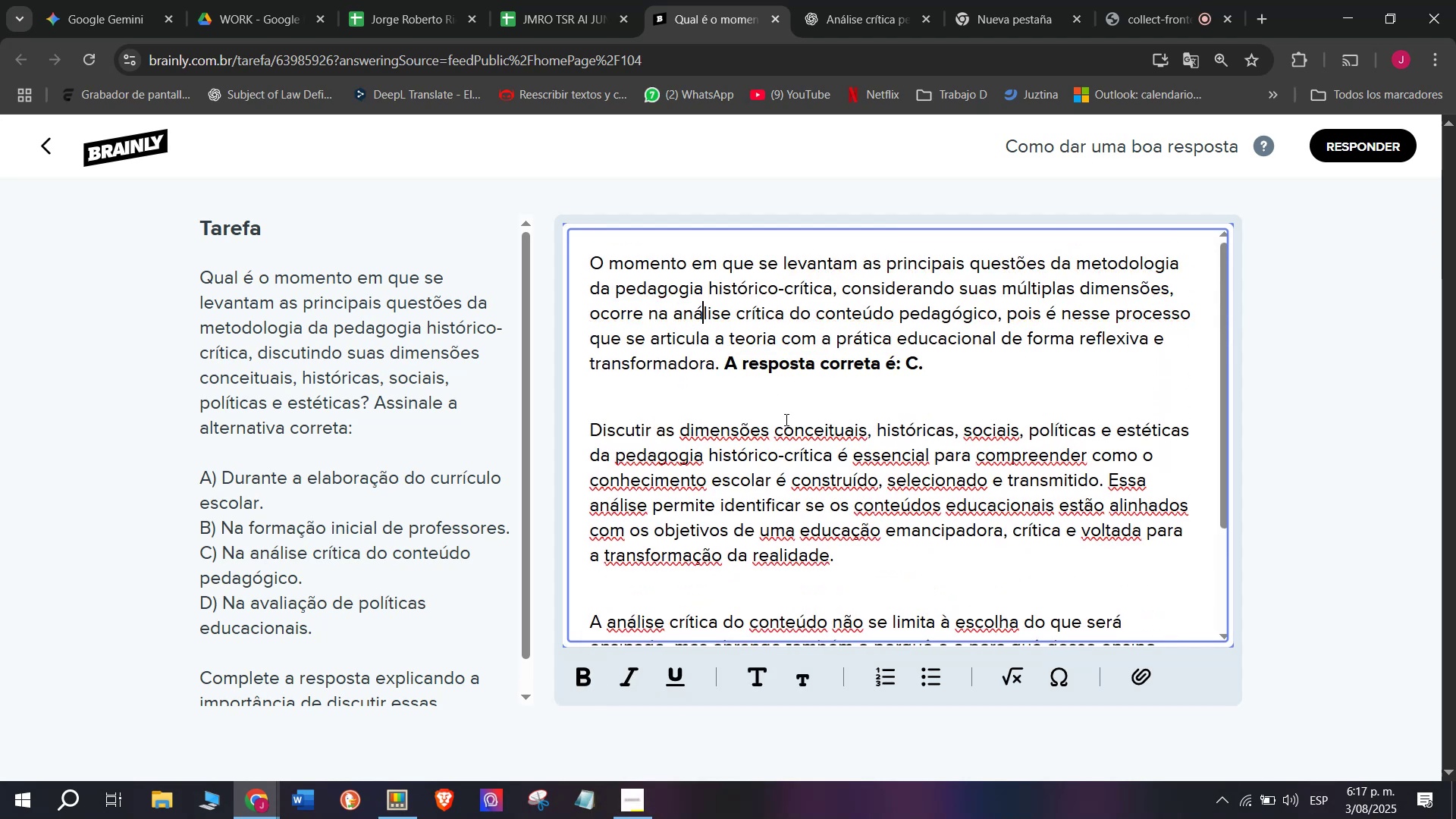 
scroll: coordinate [789, 431], scroll_direction: down, amount: 4.0
 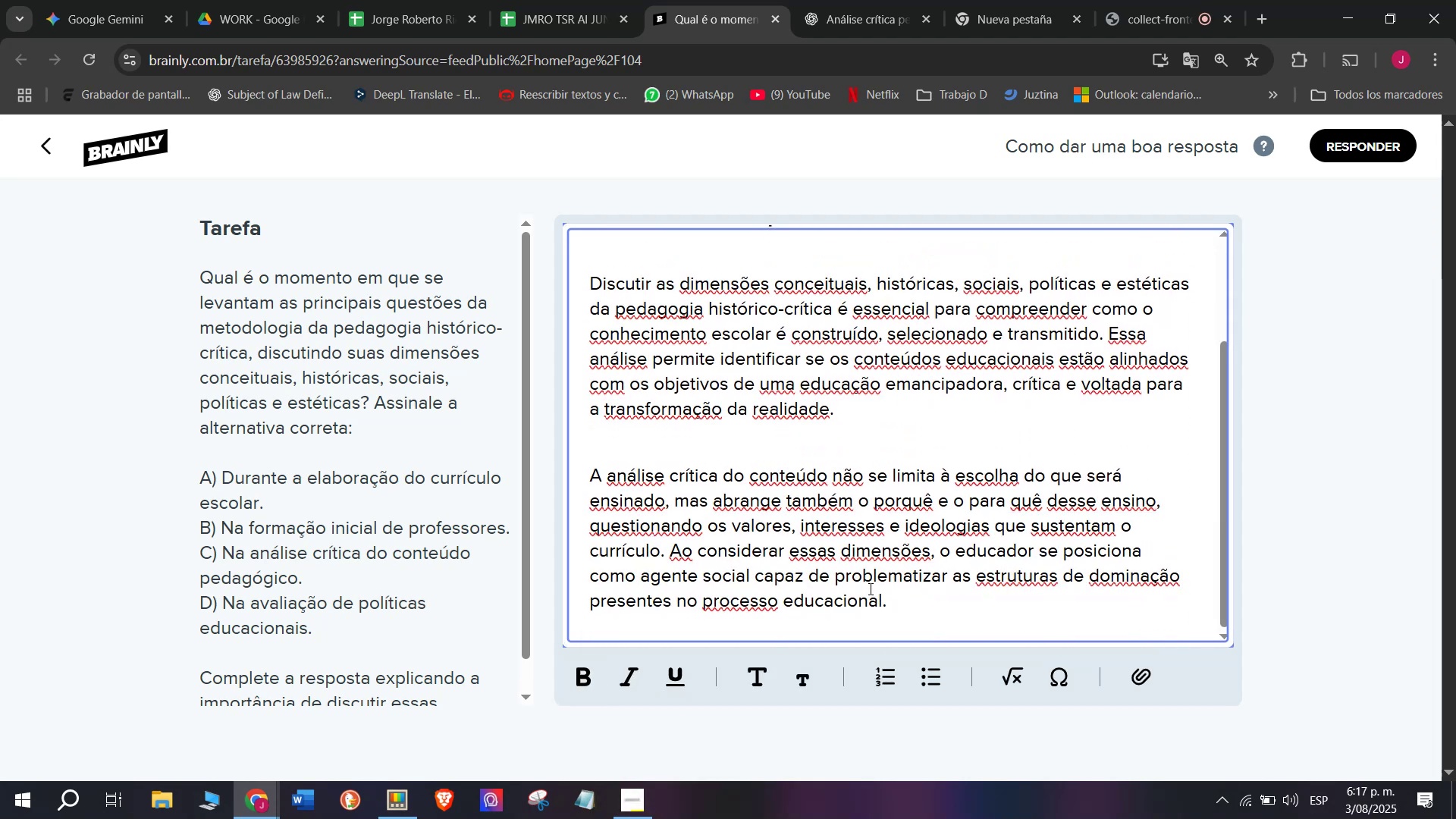 
left_click_drag(start_coordinate=[896, 605], to_coordinate=[474, 67])
 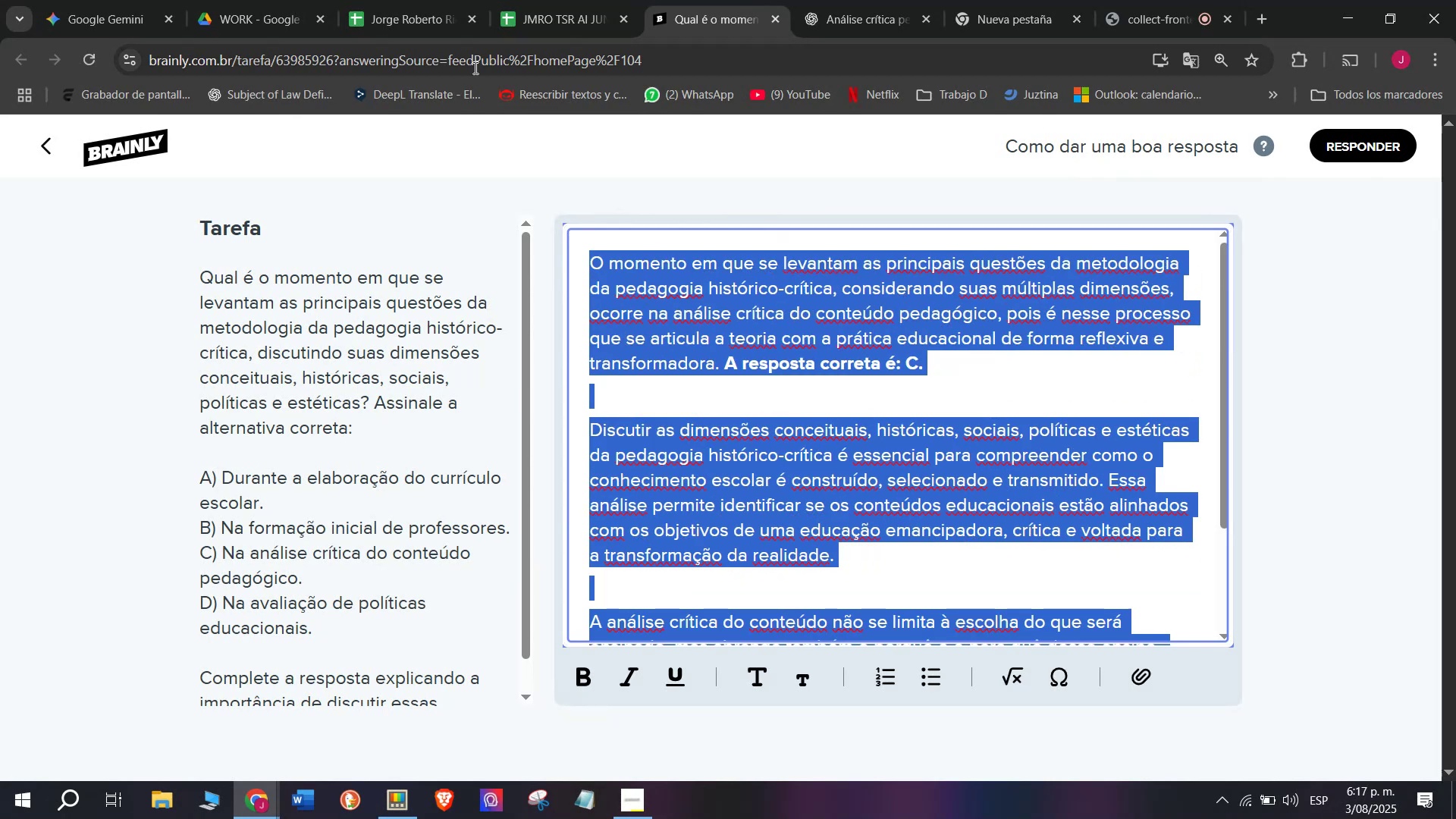 
key(Control+C)
 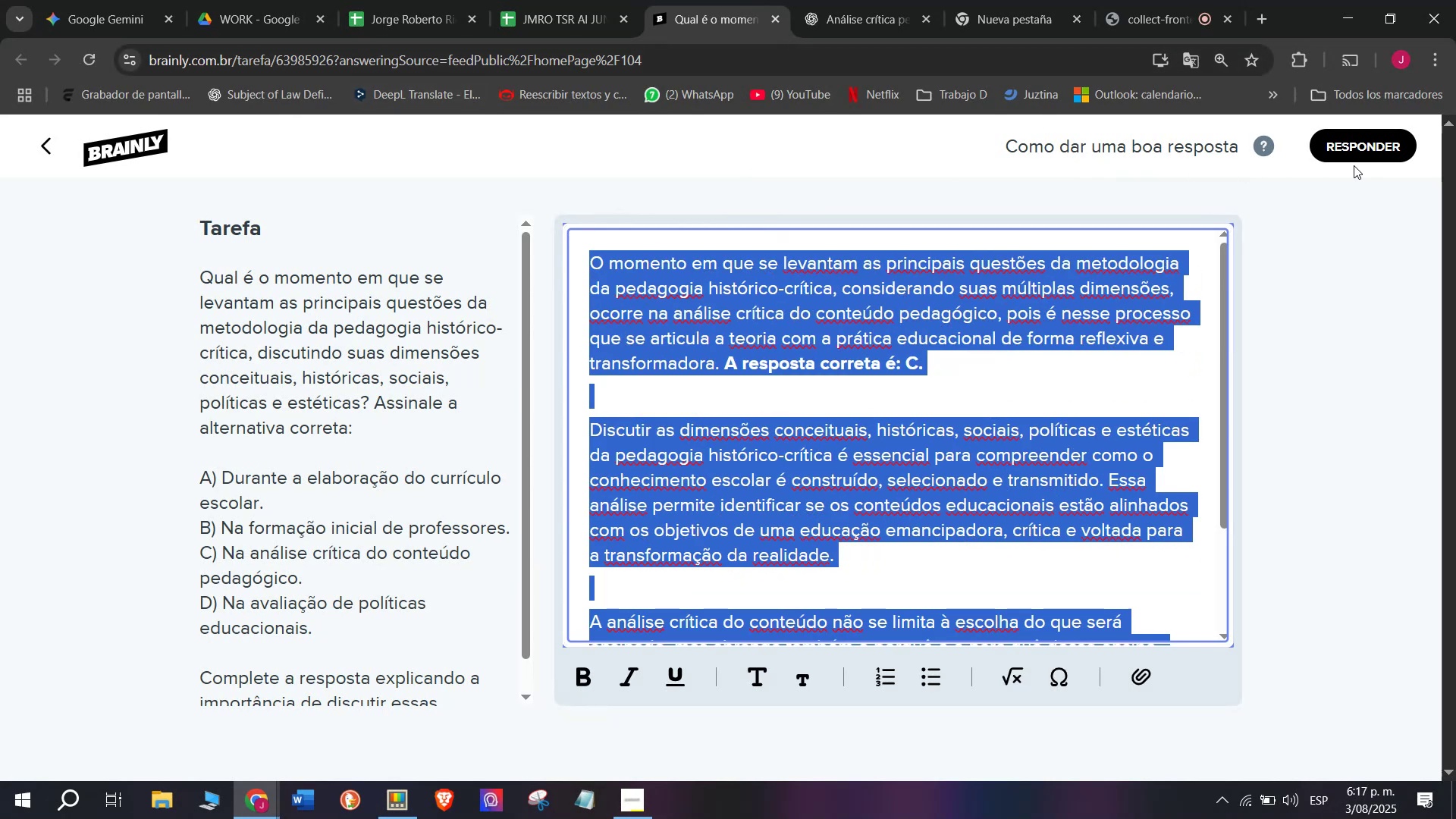 
left_click([1360, 155])
 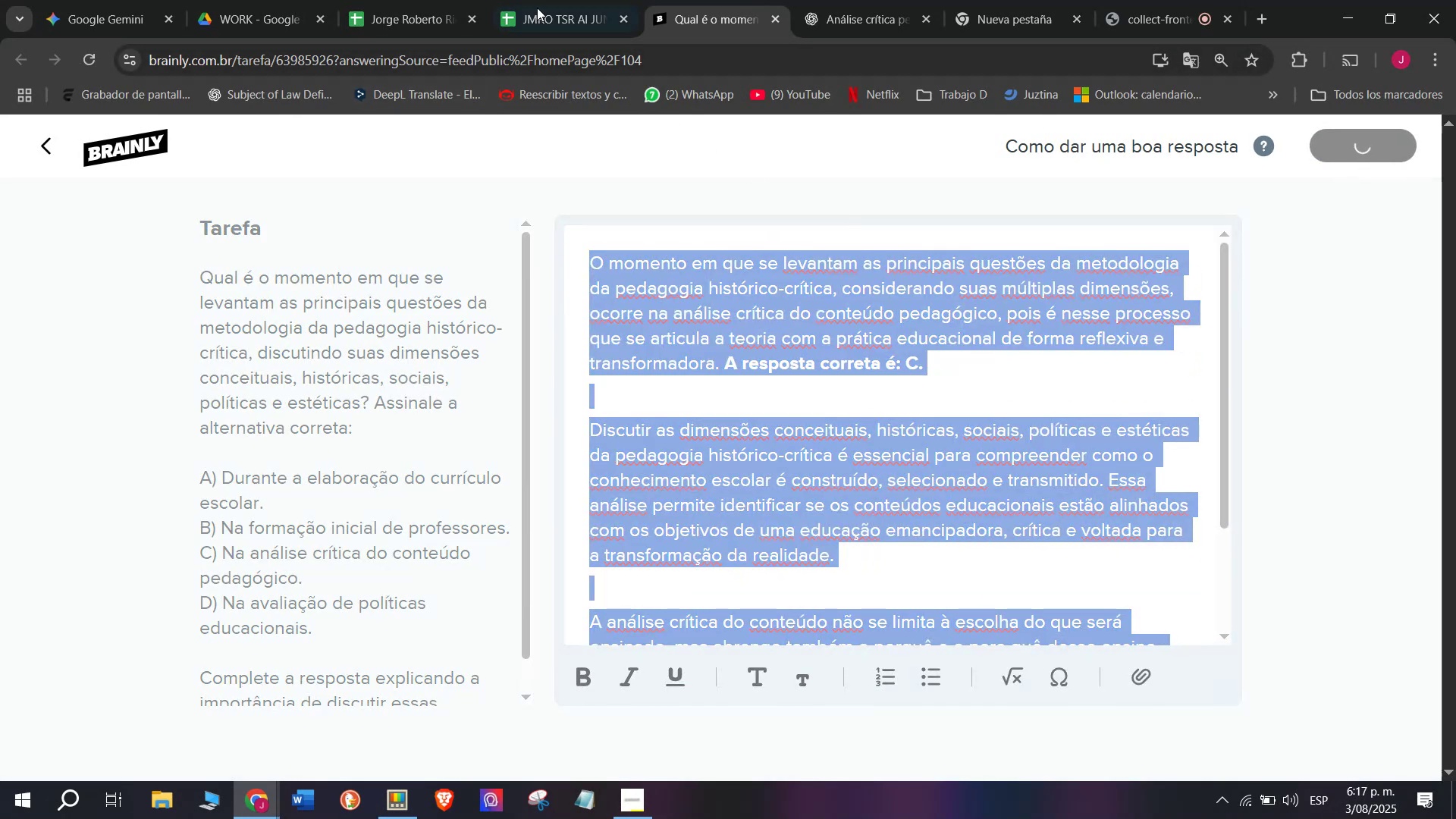 
left_click([529, 0])
 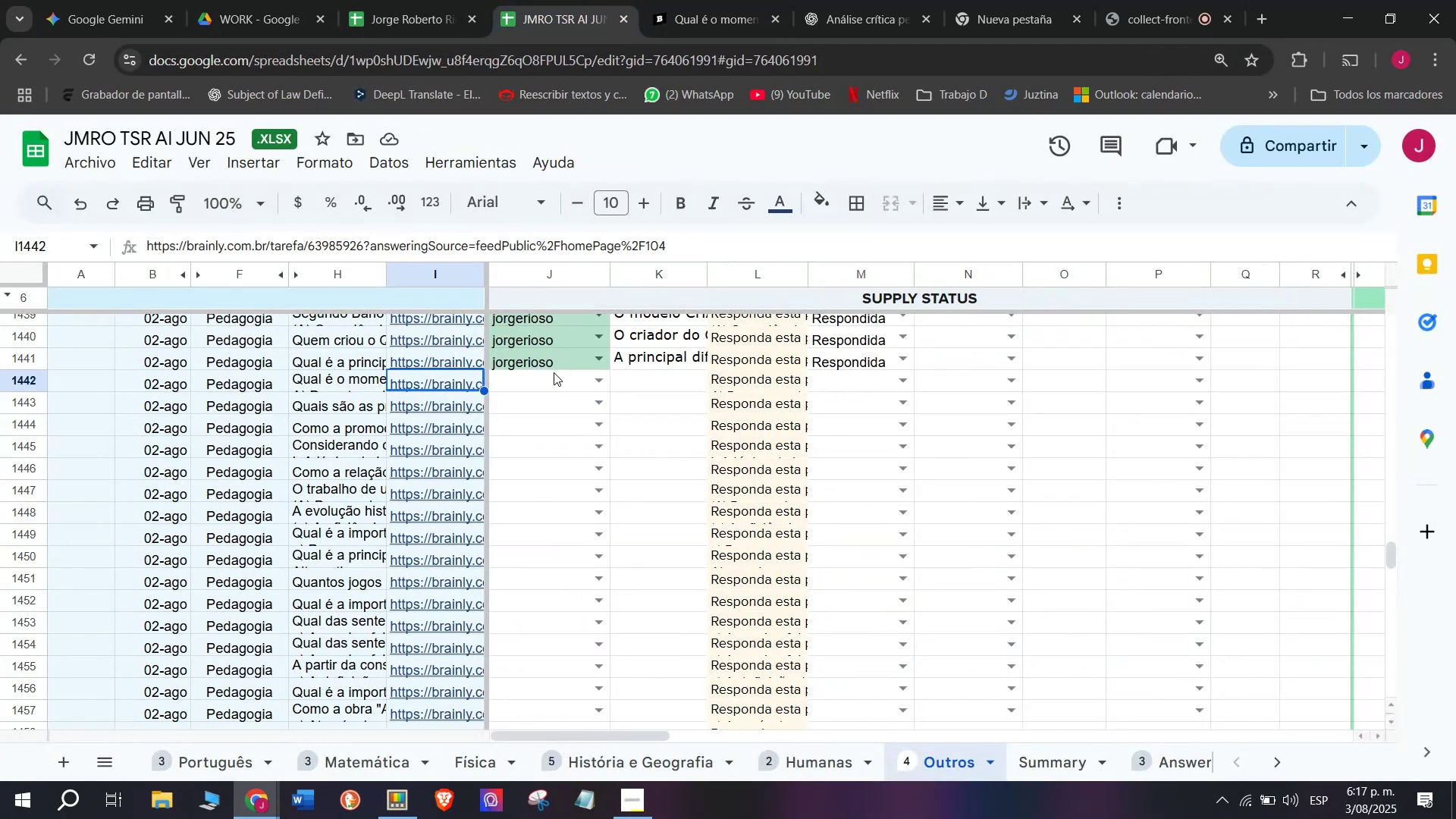 
left_click([550, 379])
 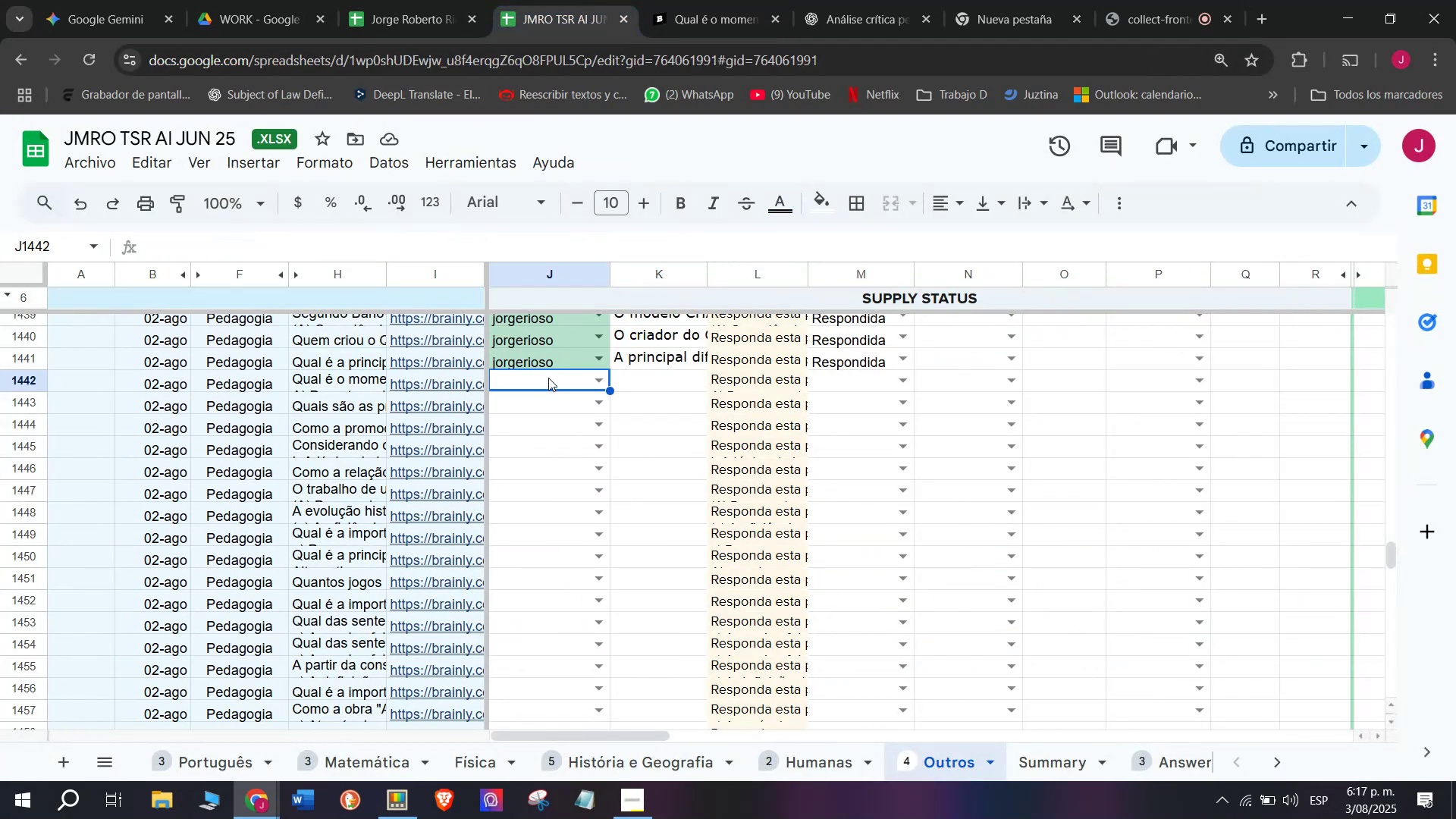 
key(J)
 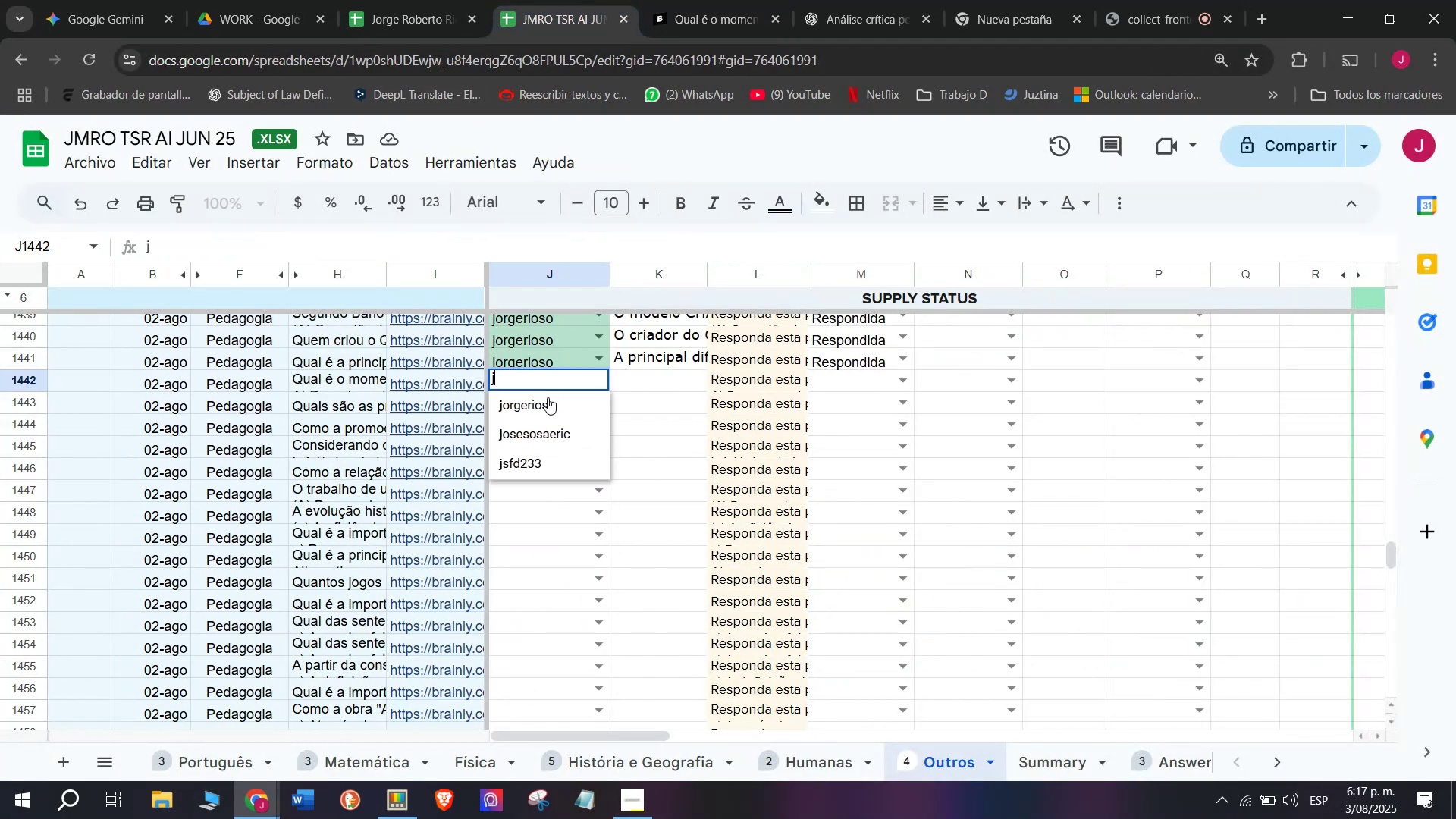 
left_click([548, 397])
 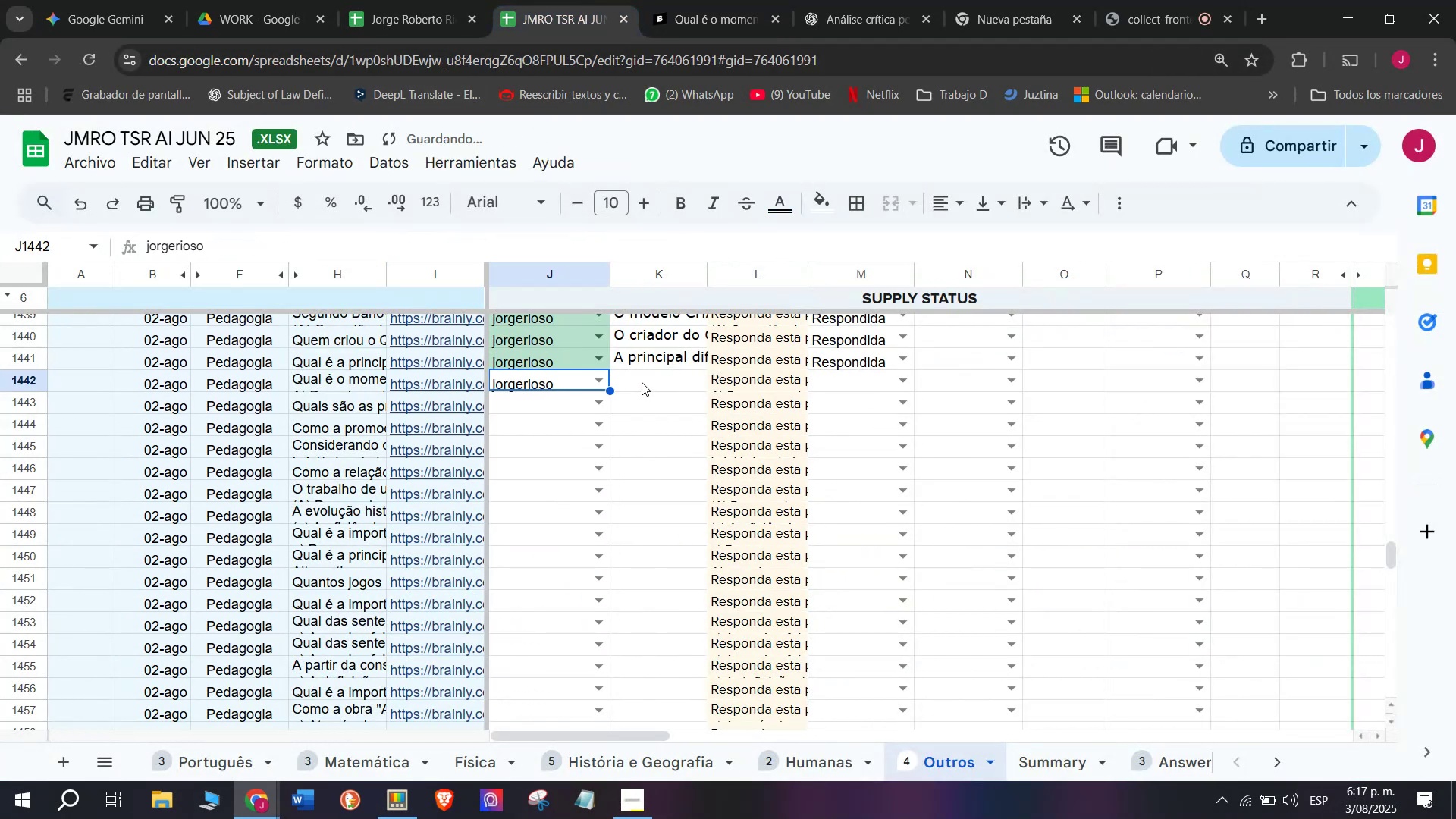 
double_click([642, 382])
 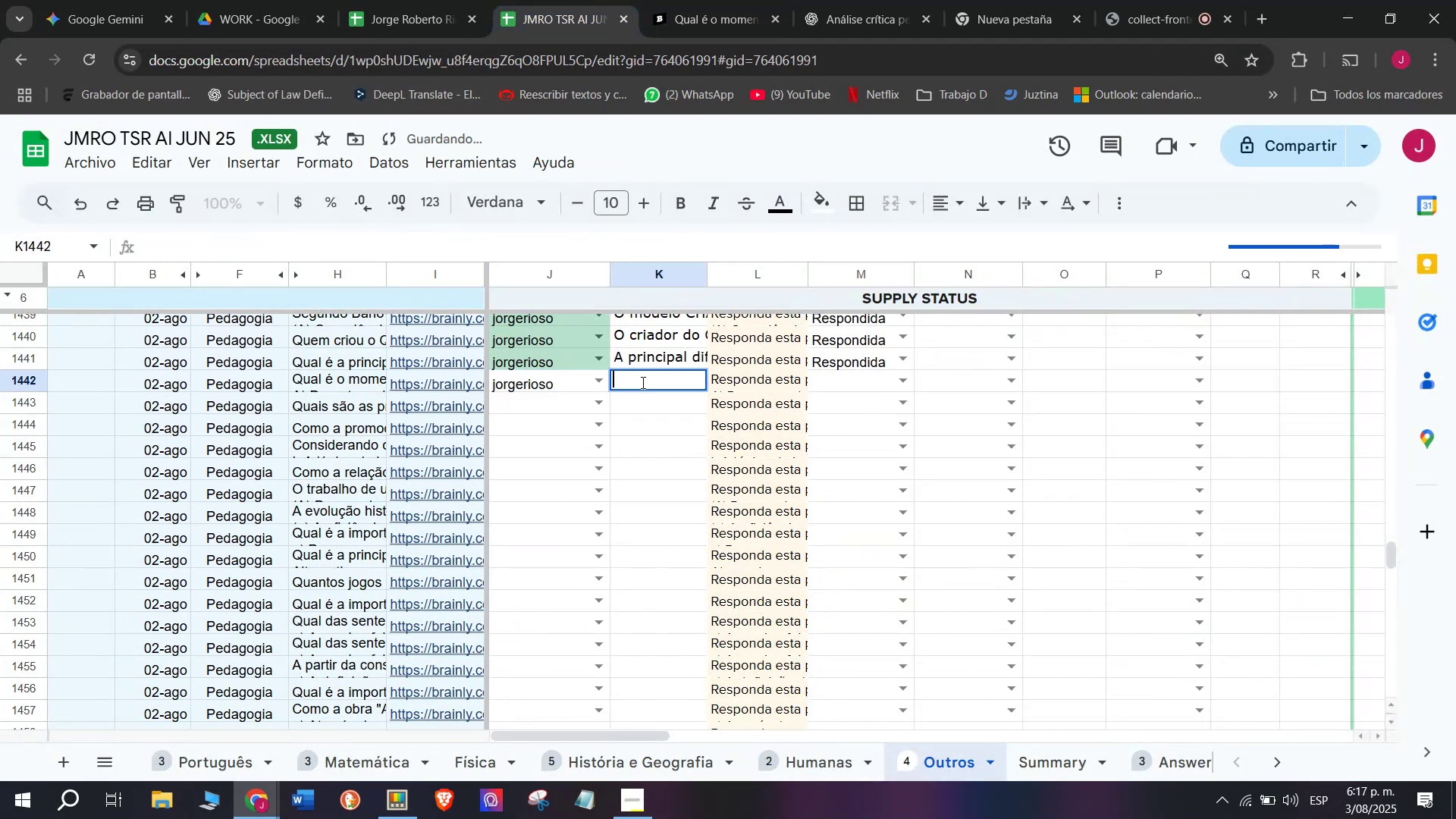 
key(Control+V)
 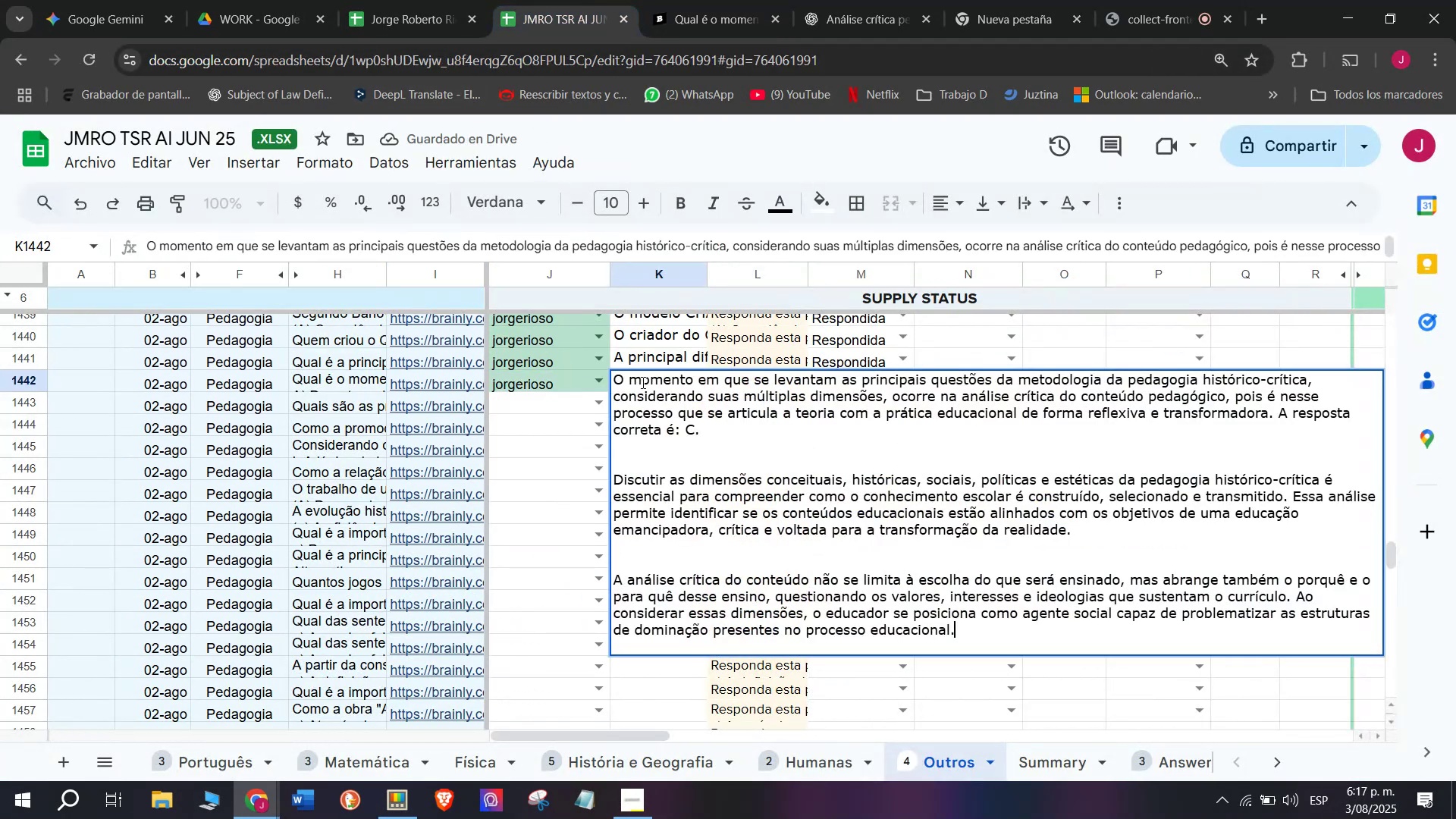 
key(Enter)
 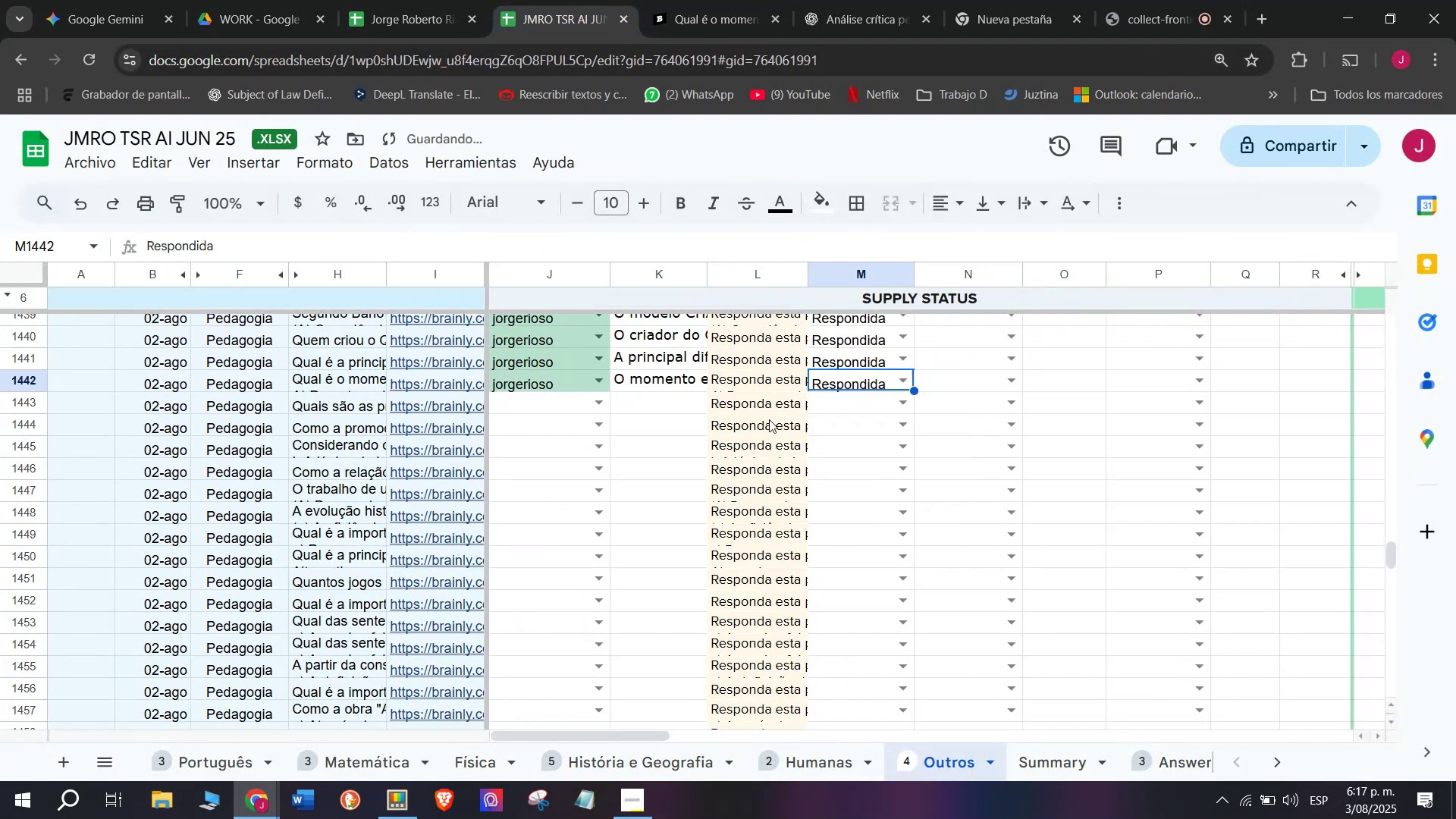 
mouse_move([479, 419])
 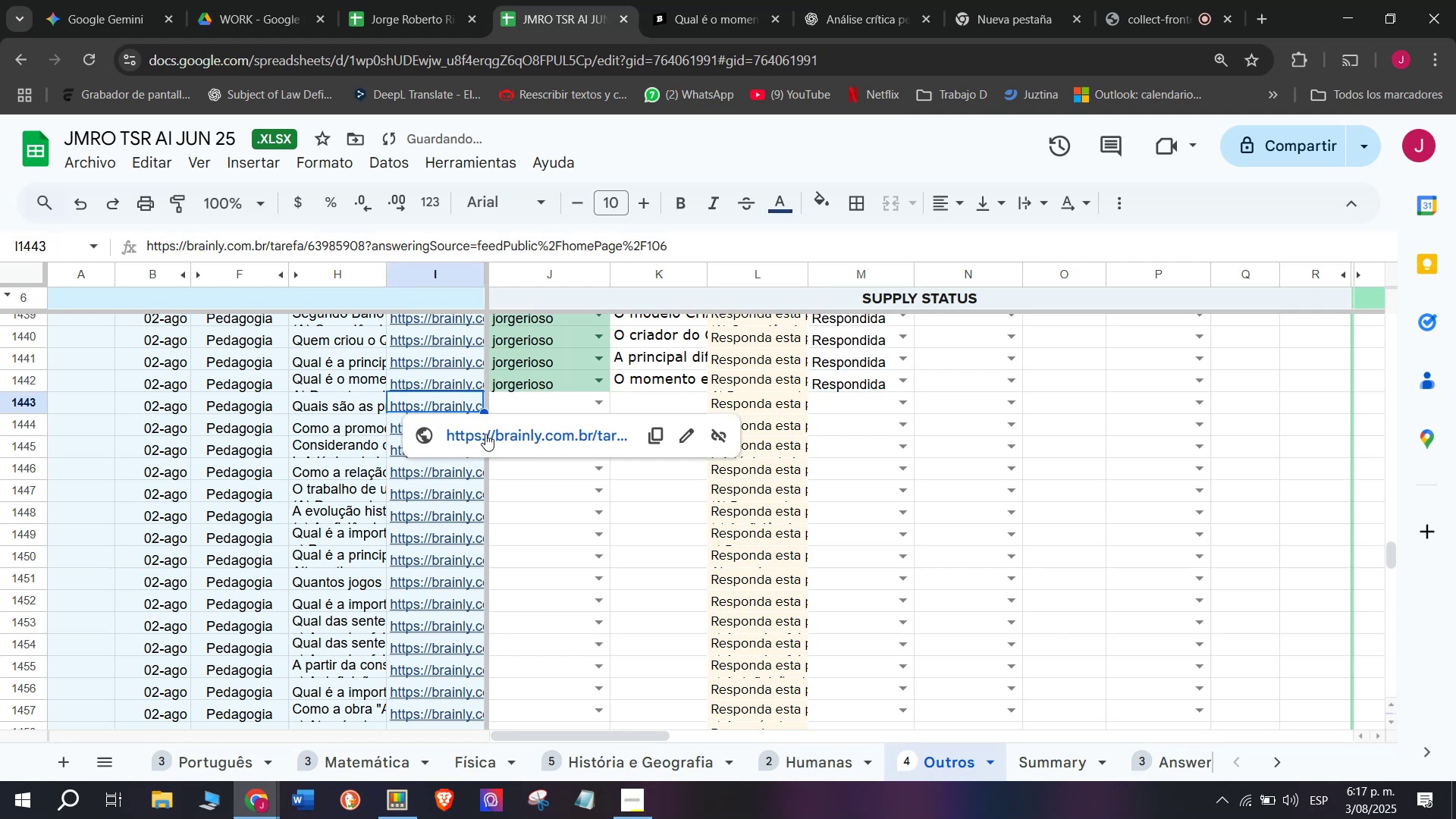 
left_click([485, 434])
 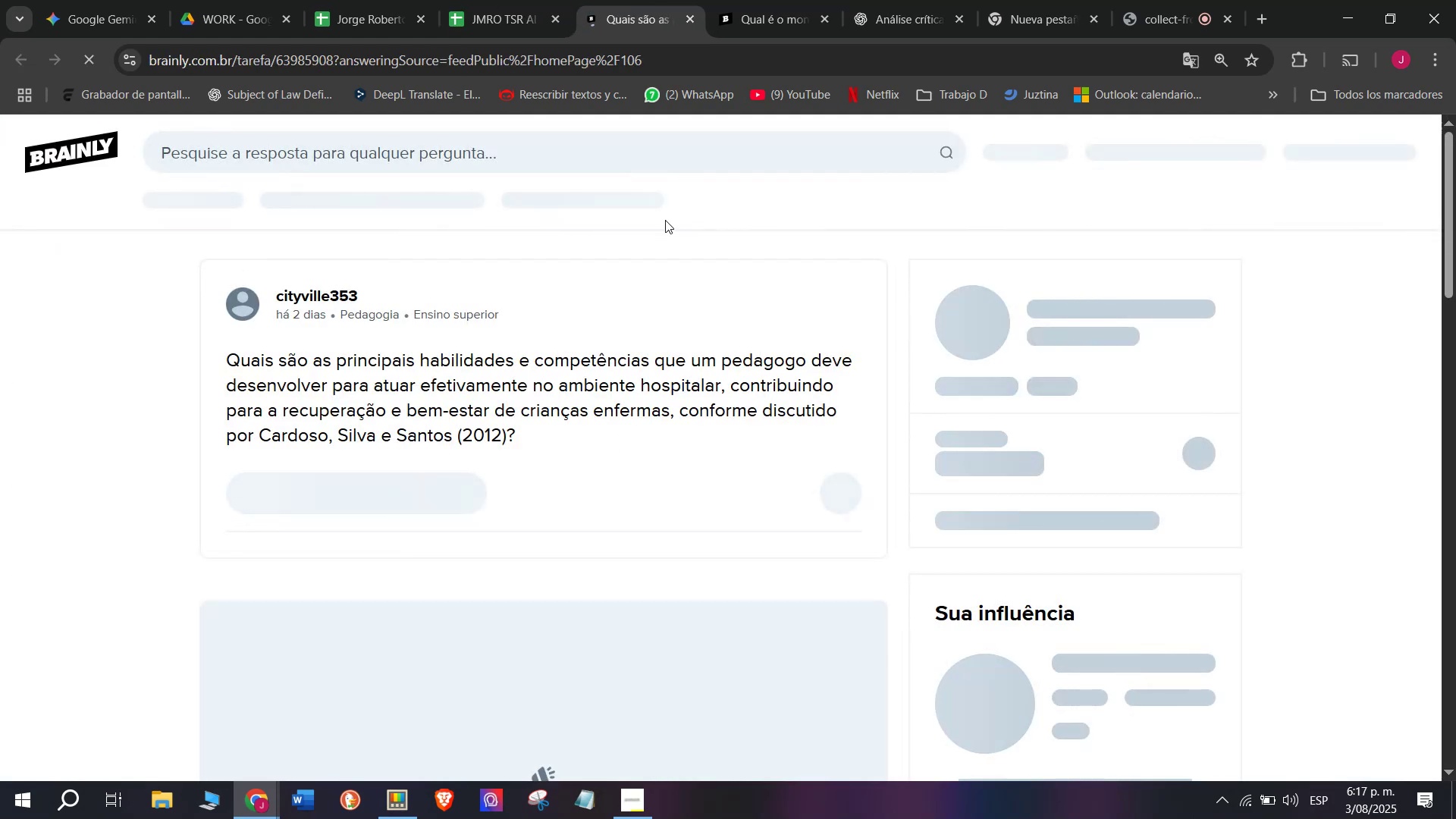 
left_click([684, 0])
 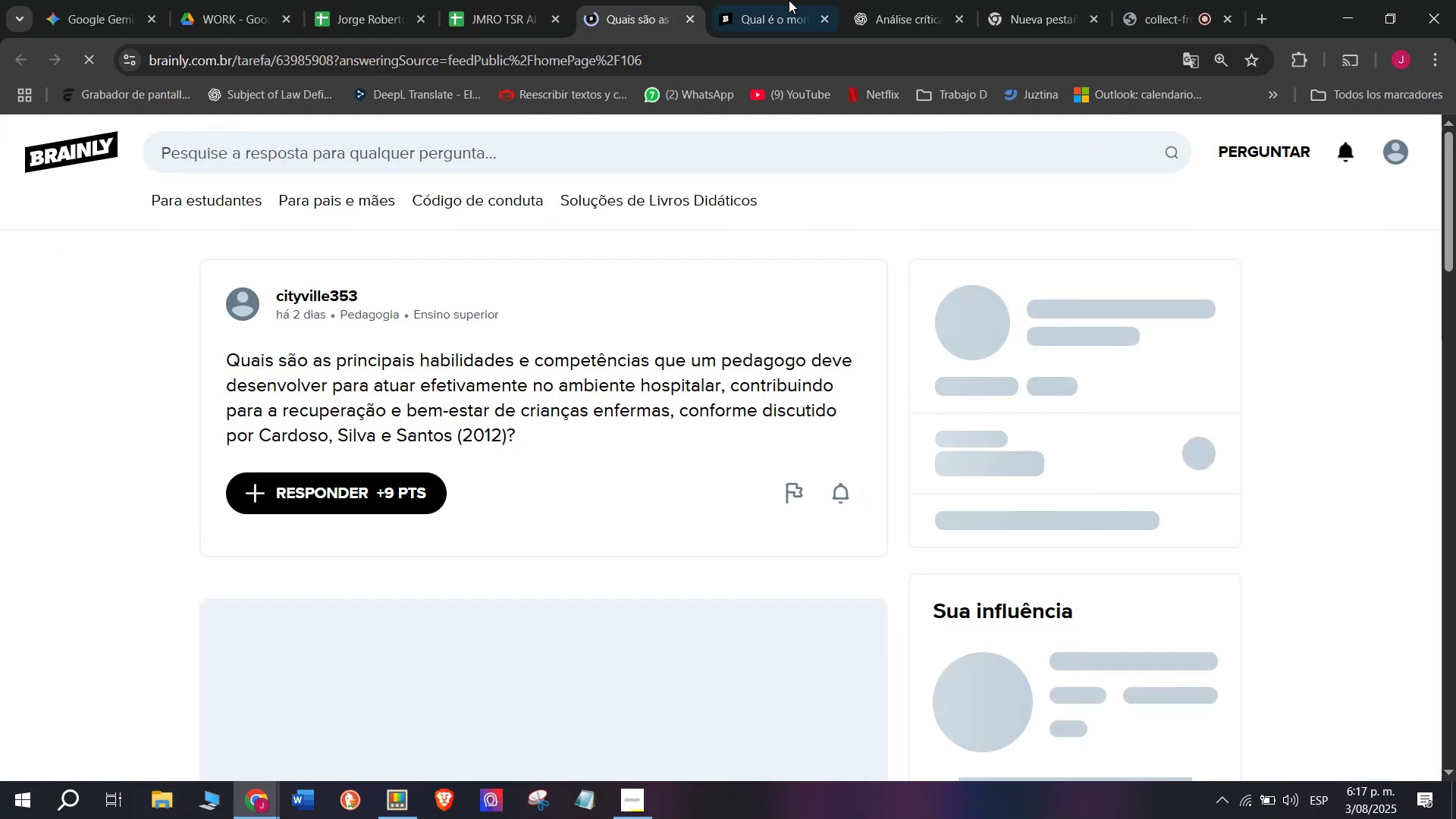 
left_click([806, 0])
 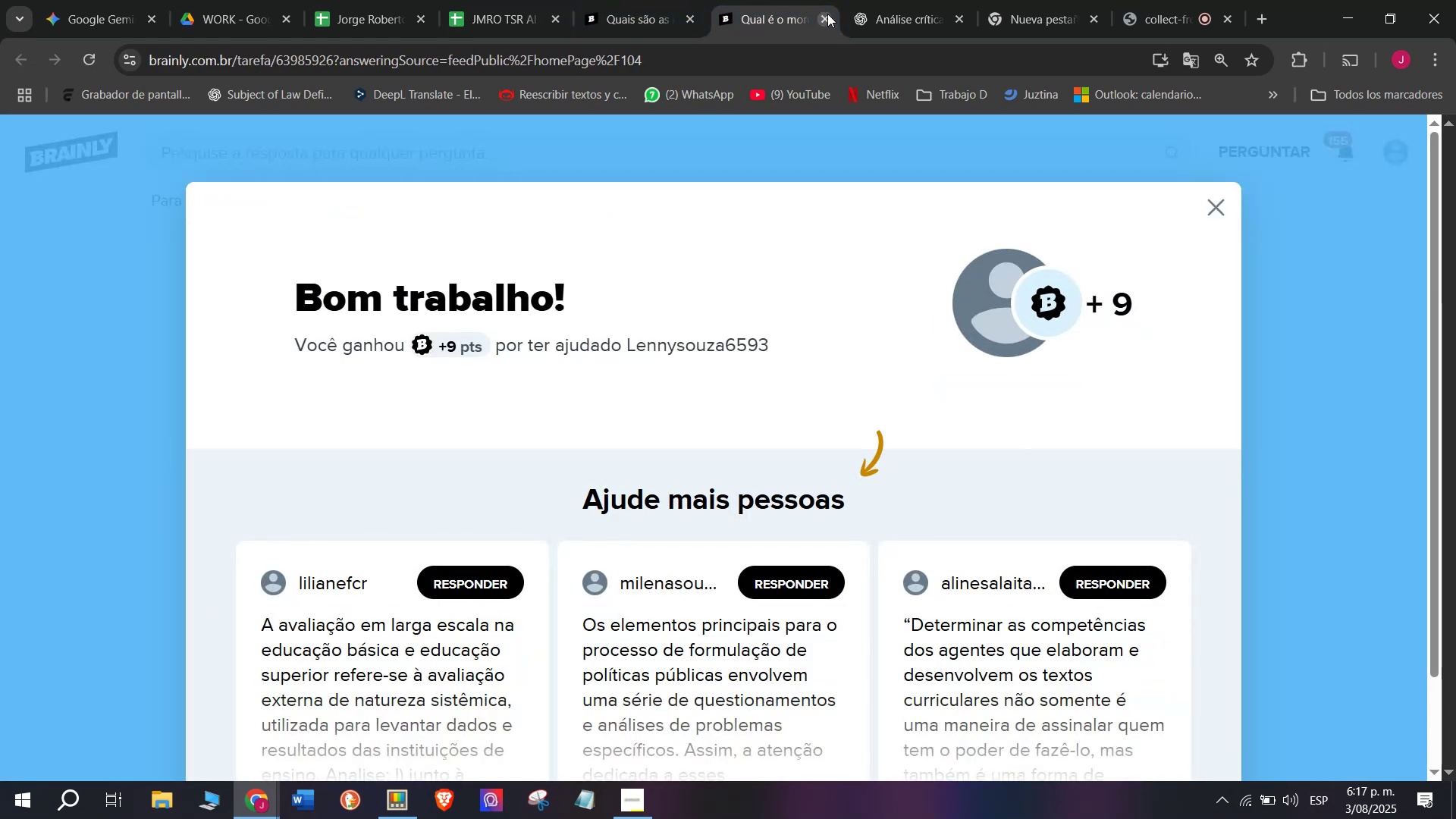 
left_click([833, 14])
 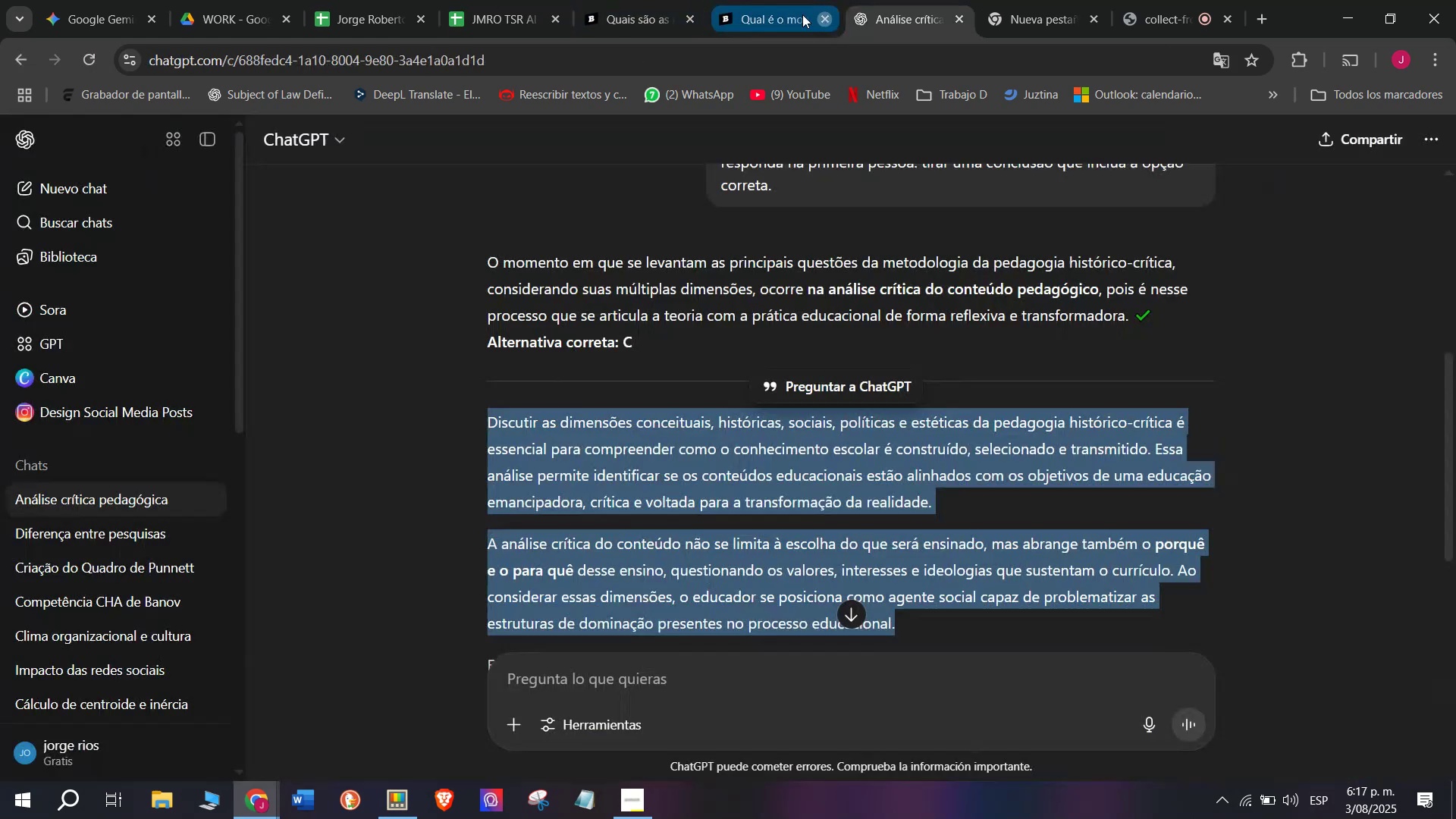 
double_click([645, 0])
 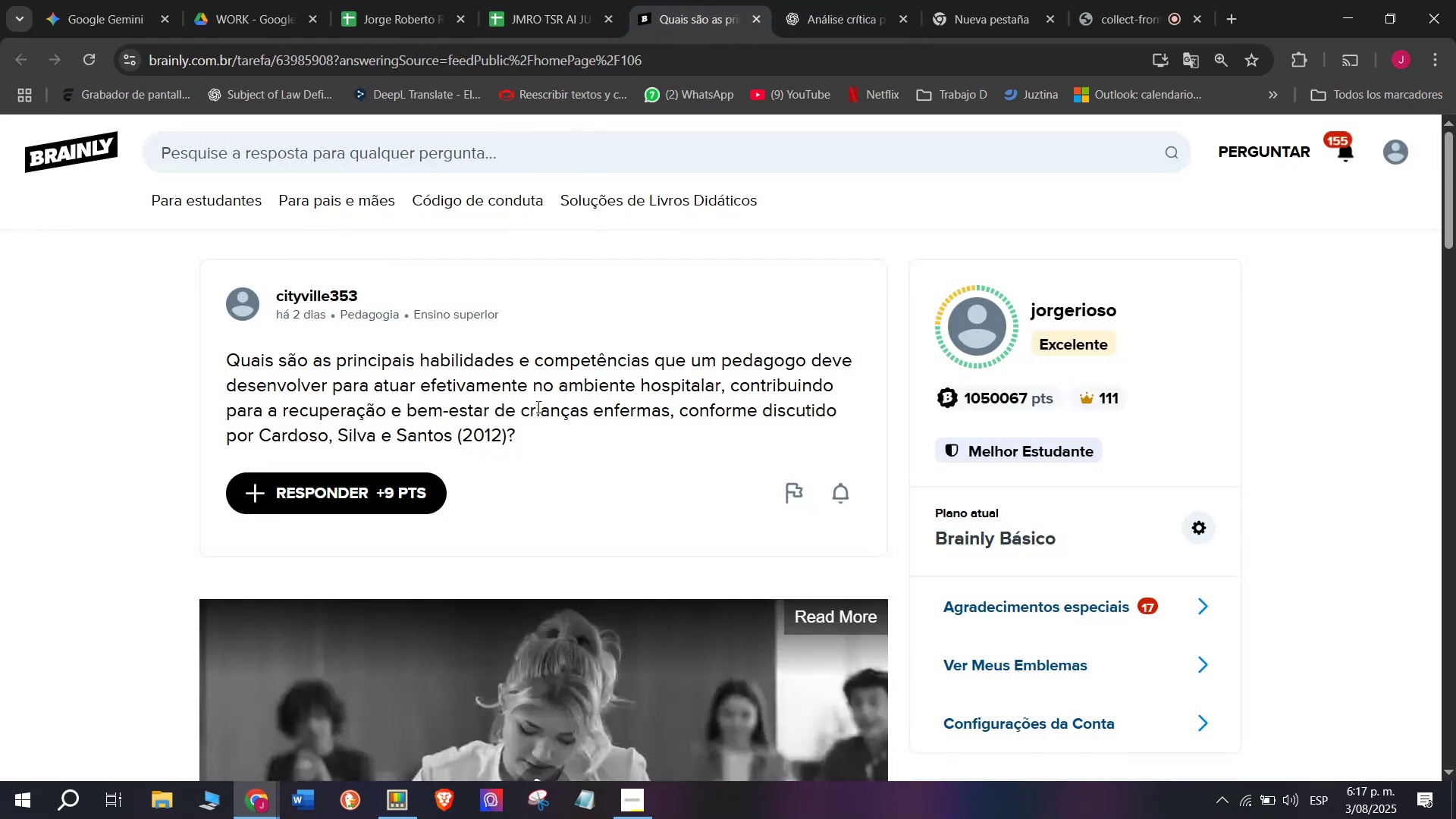 
left_click_drag(start_coordinate=[535, 434], to_coordinate=[206, 354])
 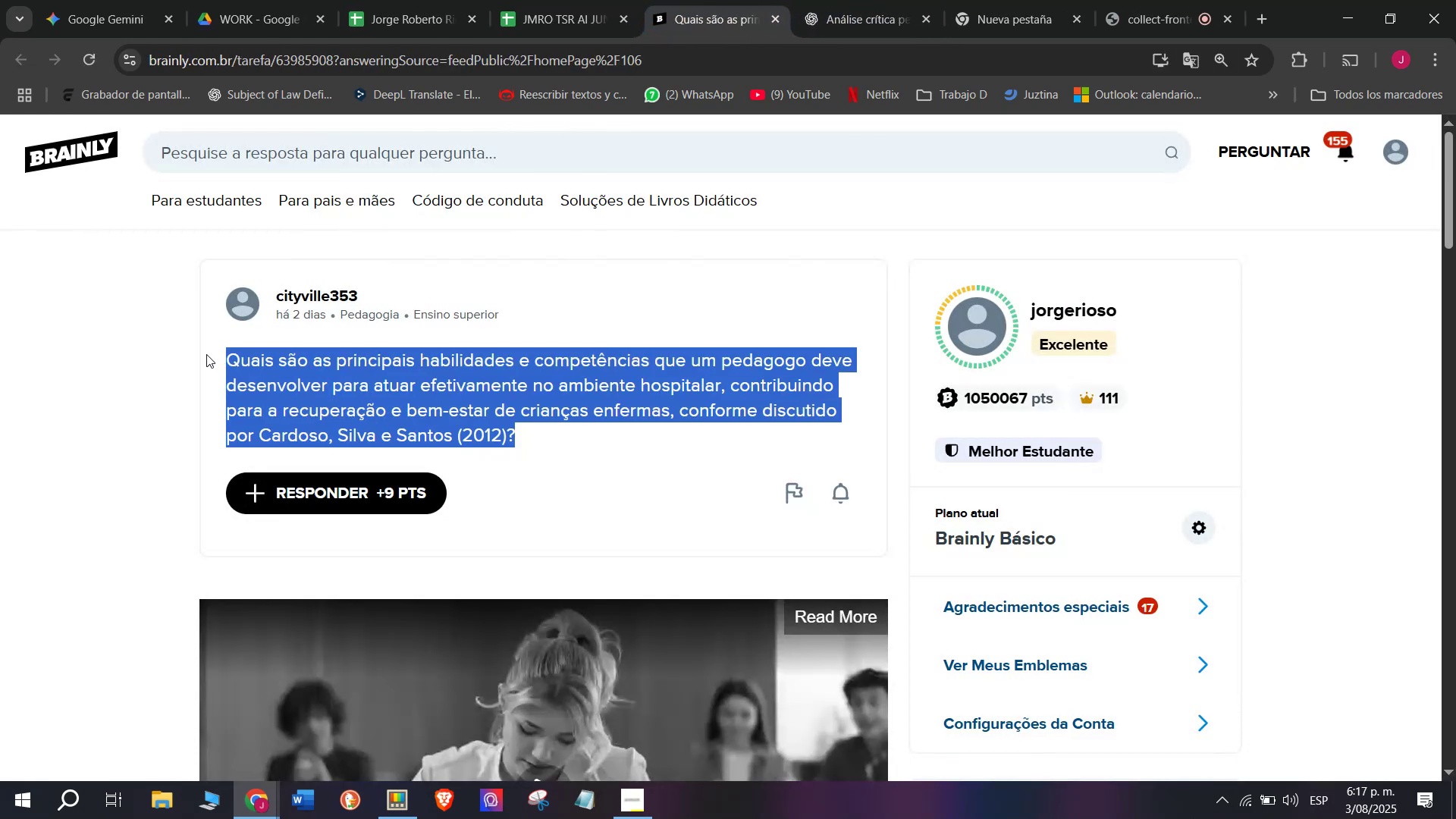 
key(Control+C)
 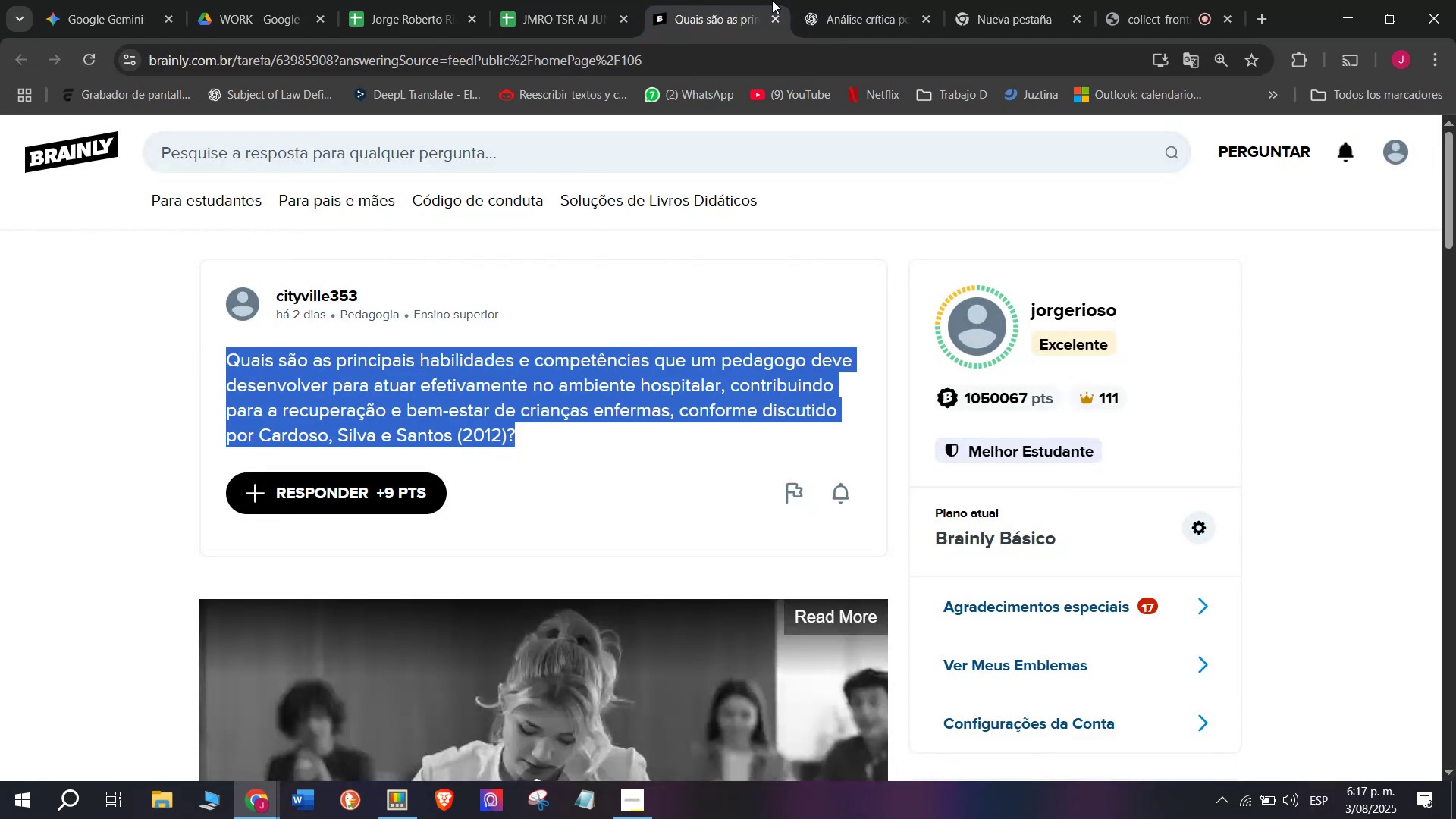 
left_click([886, 0])
 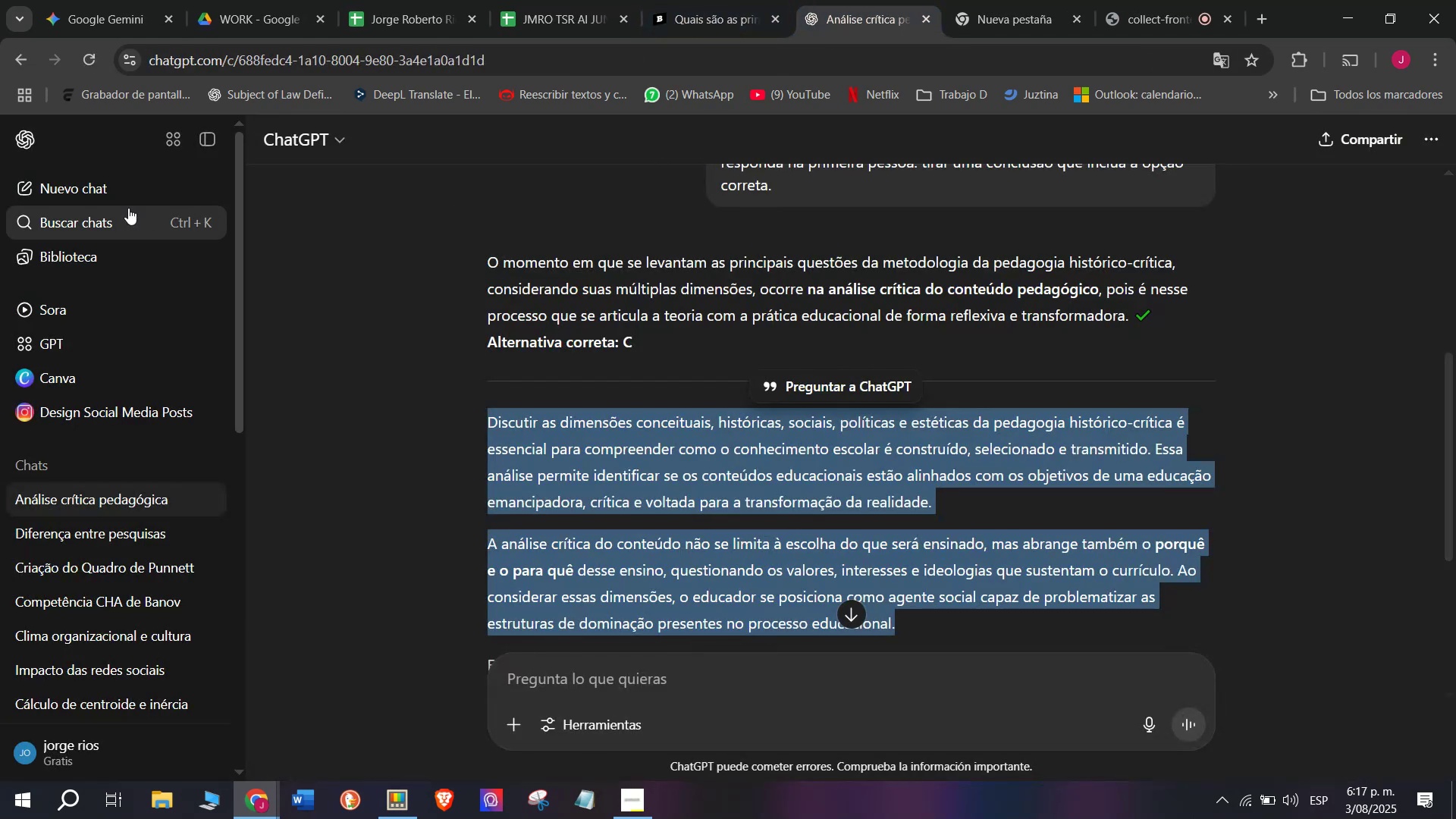 
left_click([83, 190])
 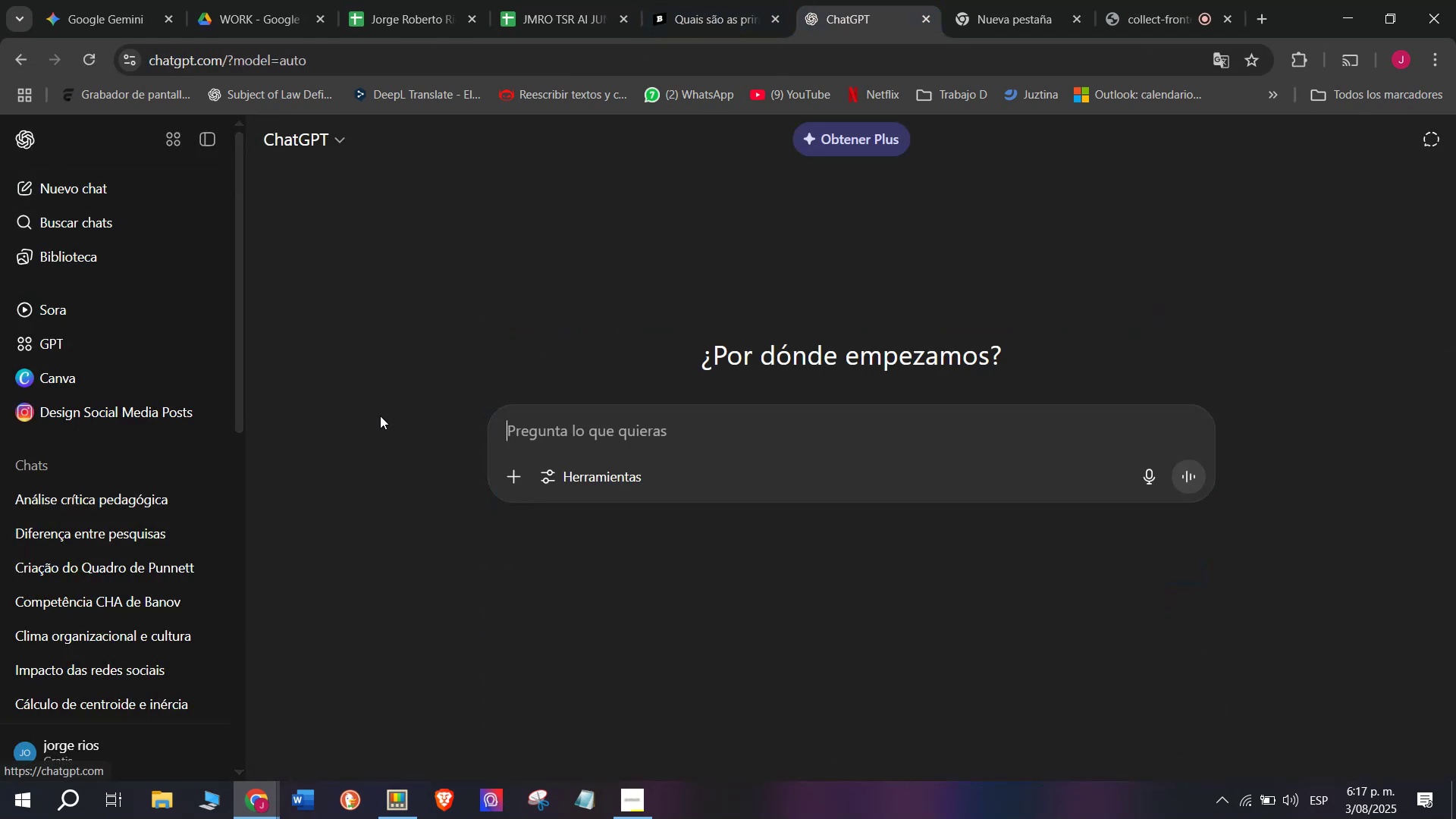 
key(Meta+V)
 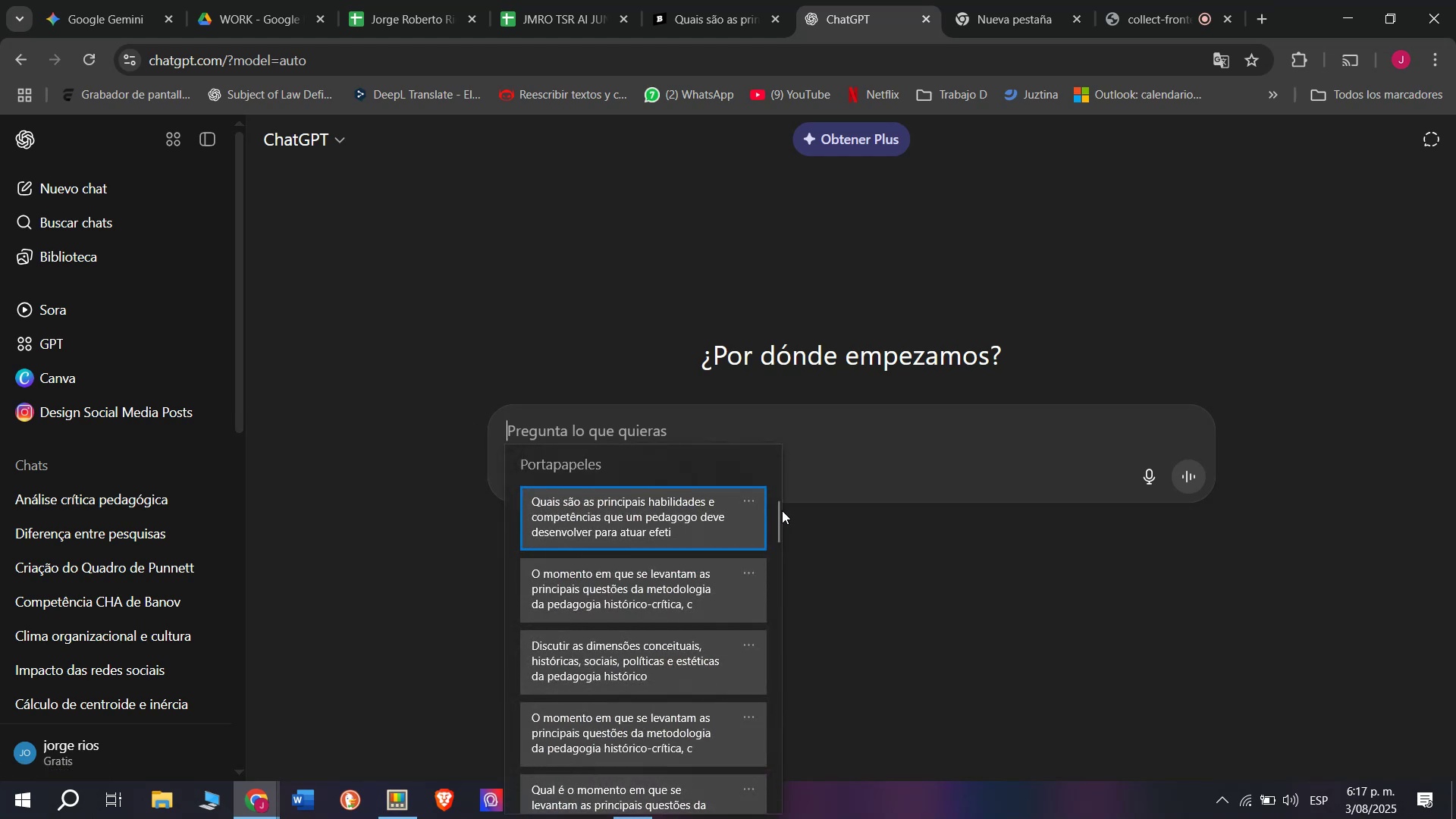 
left_click_drag(start_coordinate=[780, 511], to_coordinate=[752, 818])
 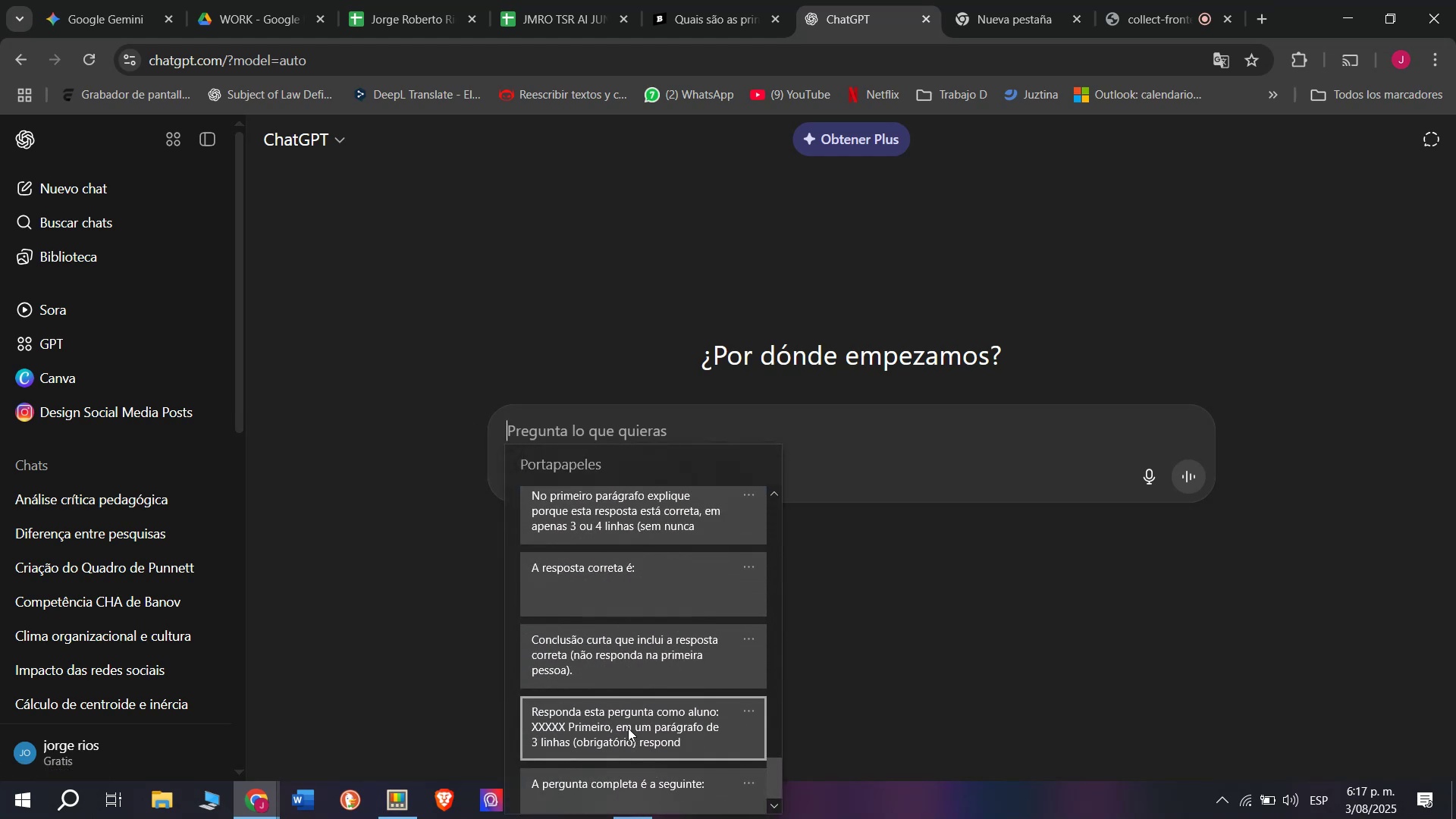 
key(Control+ControlLeft)
 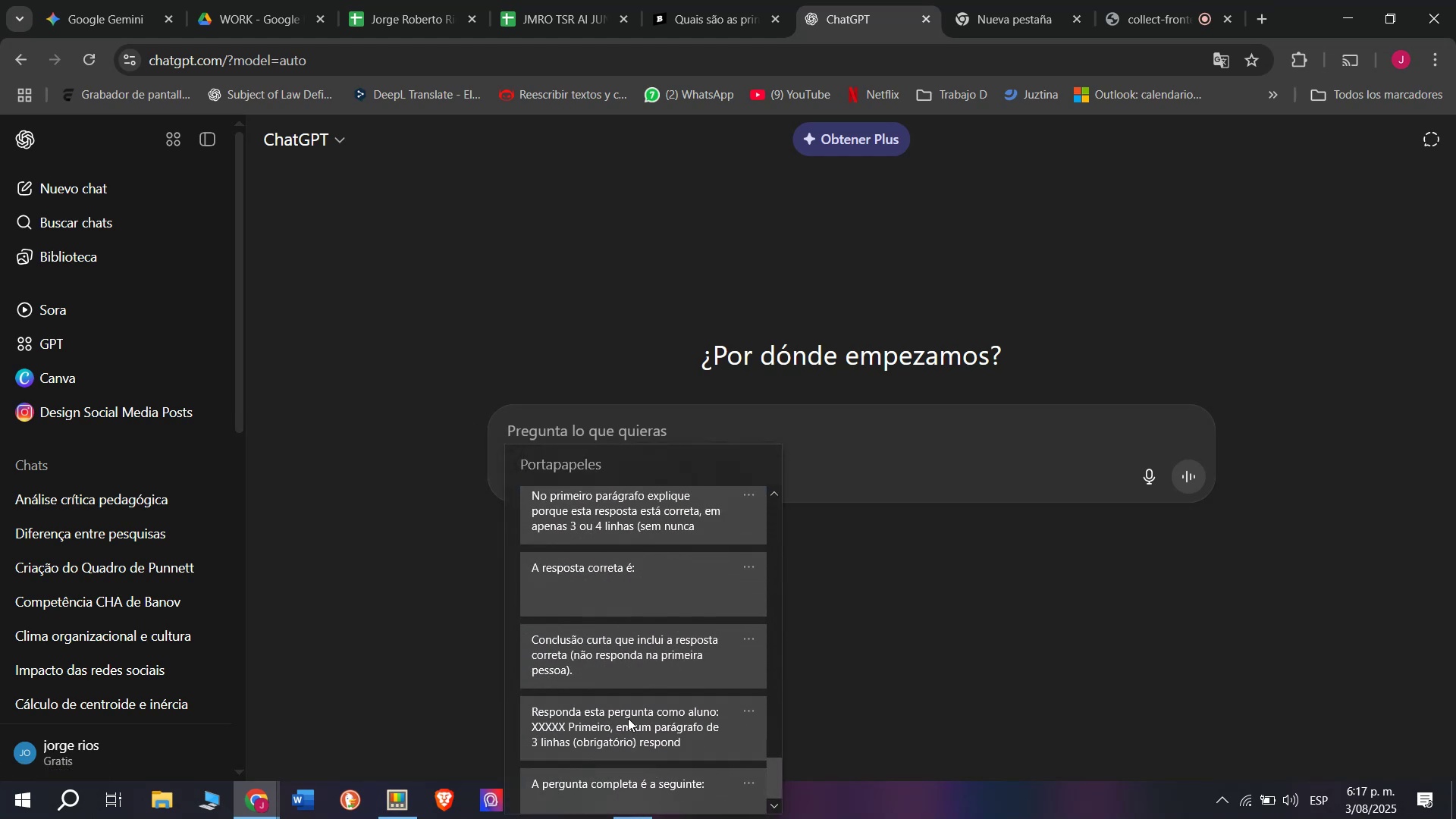 
hold_key(key=V, duration=2.34)
 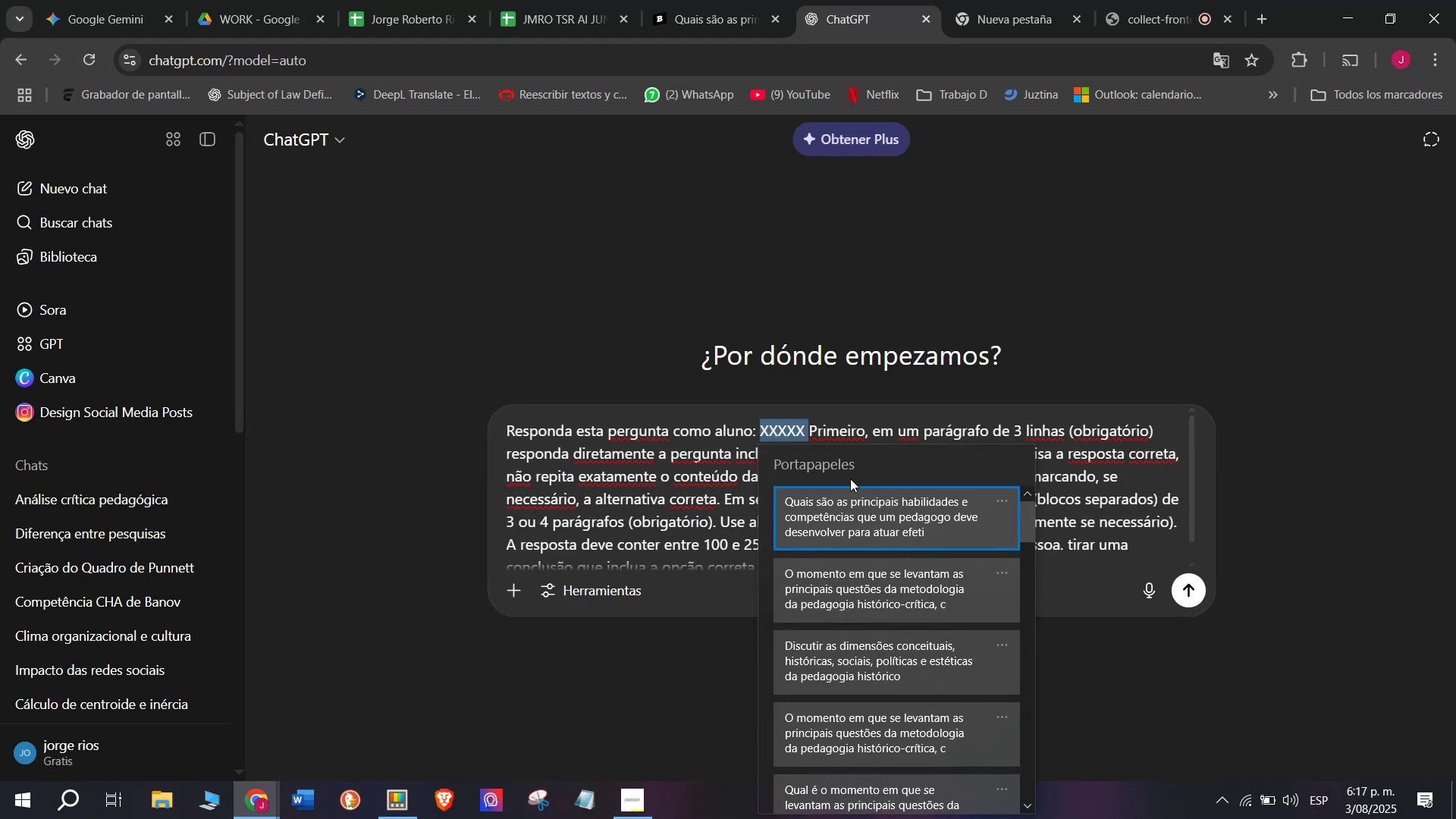 
left_click_drag(start_coordinate=[808, 440], to_coordinate=[763, 429])
 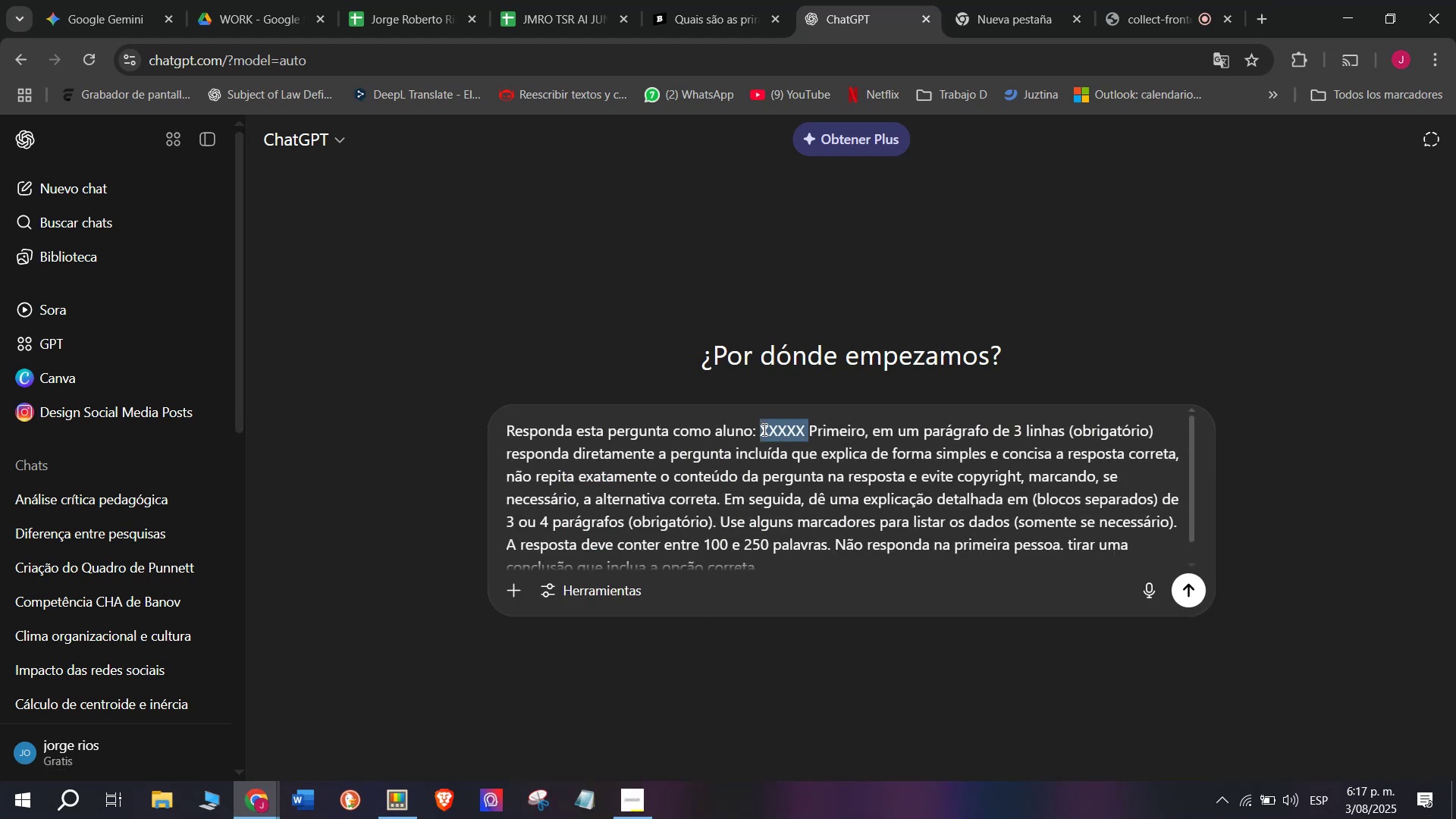 
hold_key(key=MetaLeft, duration=0.53)
 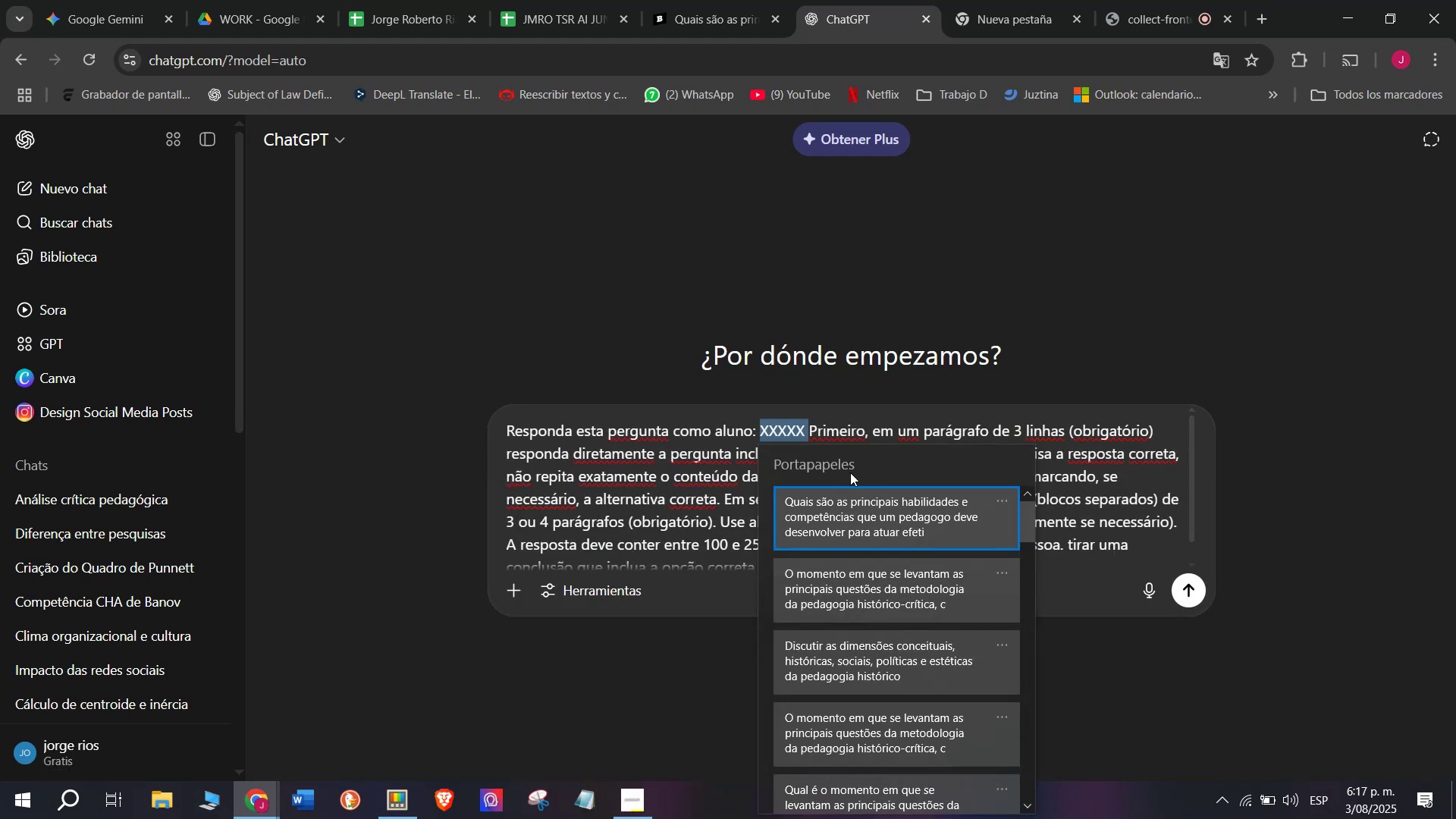 
left_click_drag(start_coordinate=[850, 490], to_coordinate=[847, 502])
 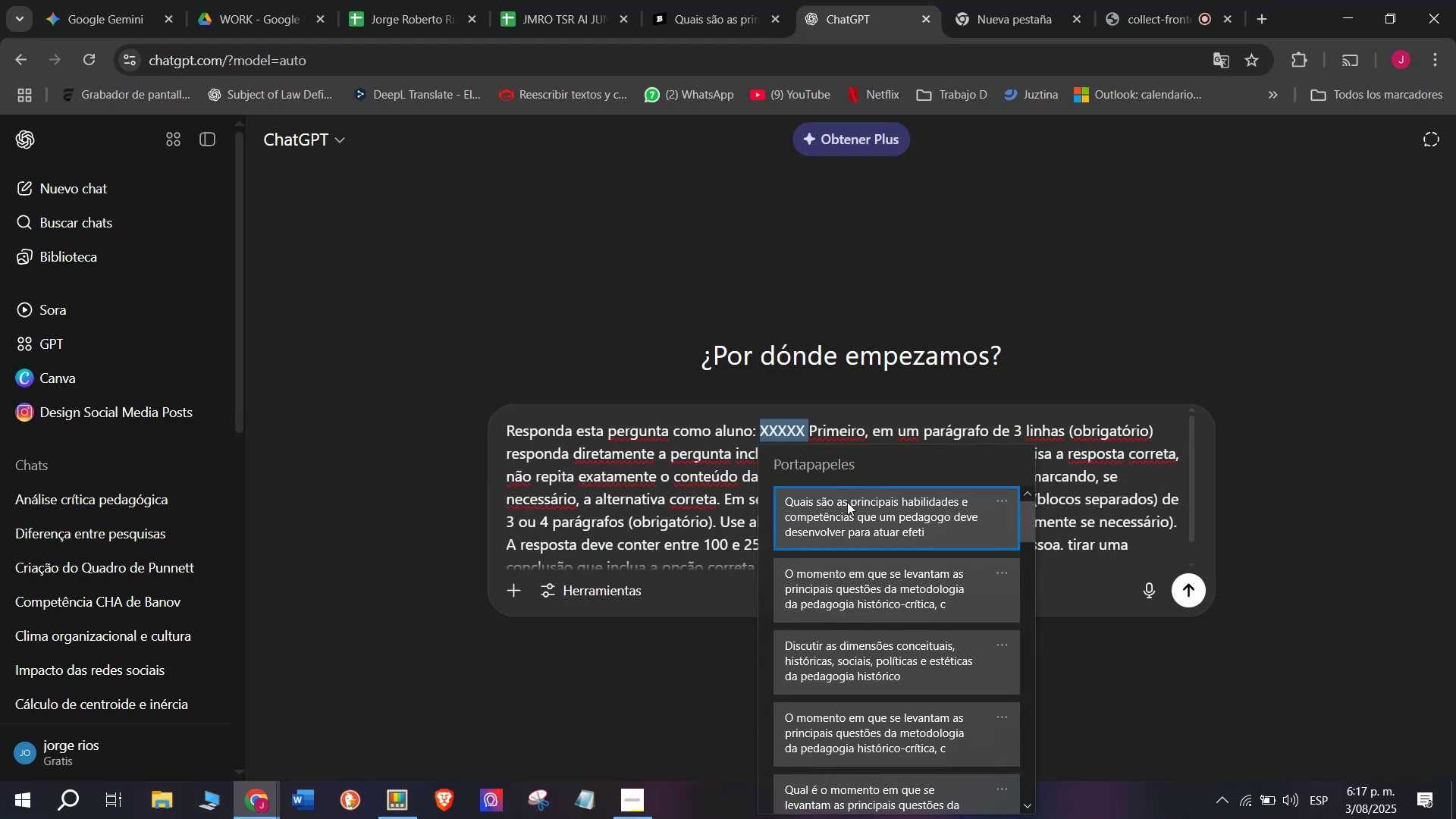 
key(Control+ControlLeft)
 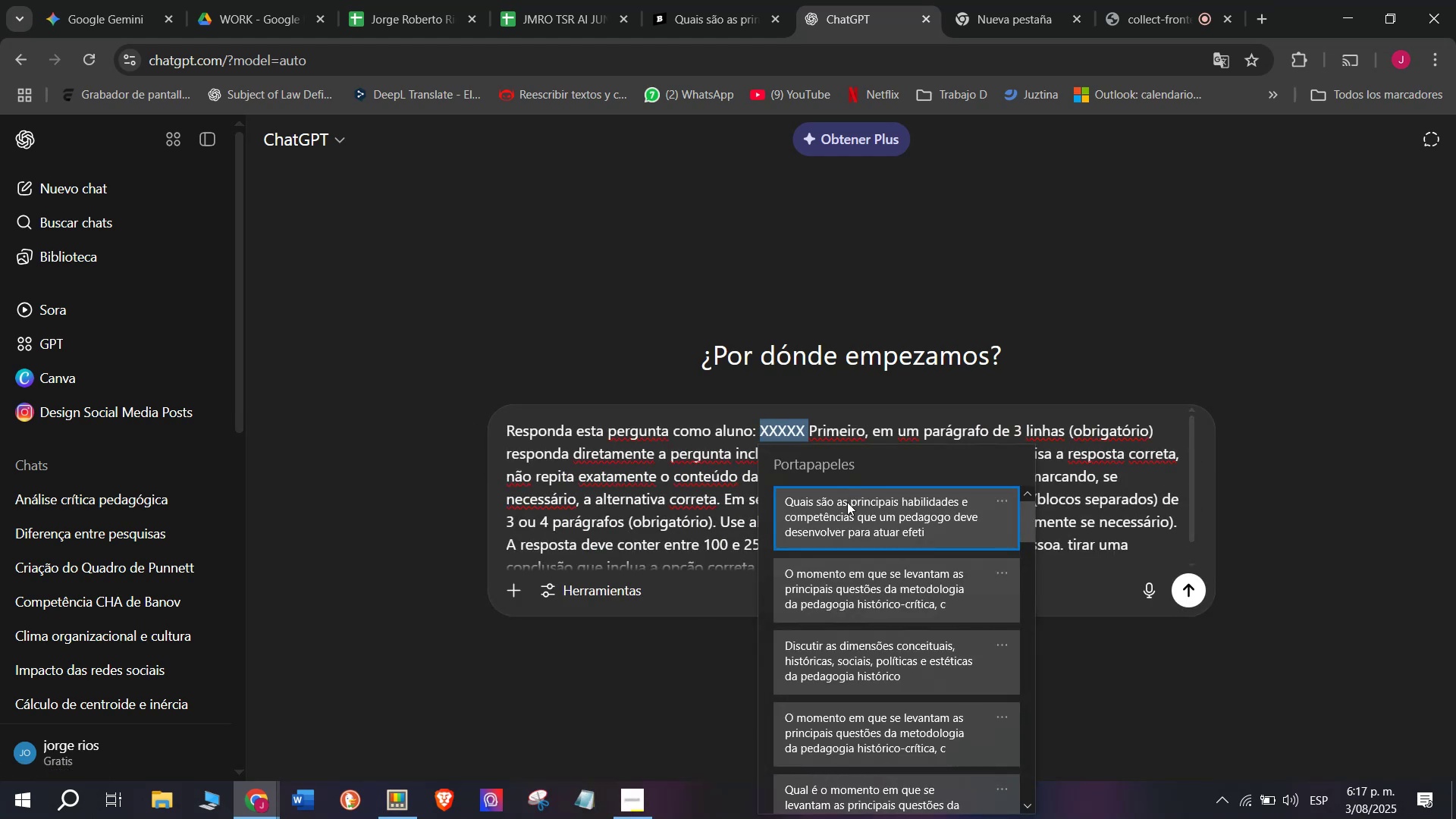 
key(Control+V)
 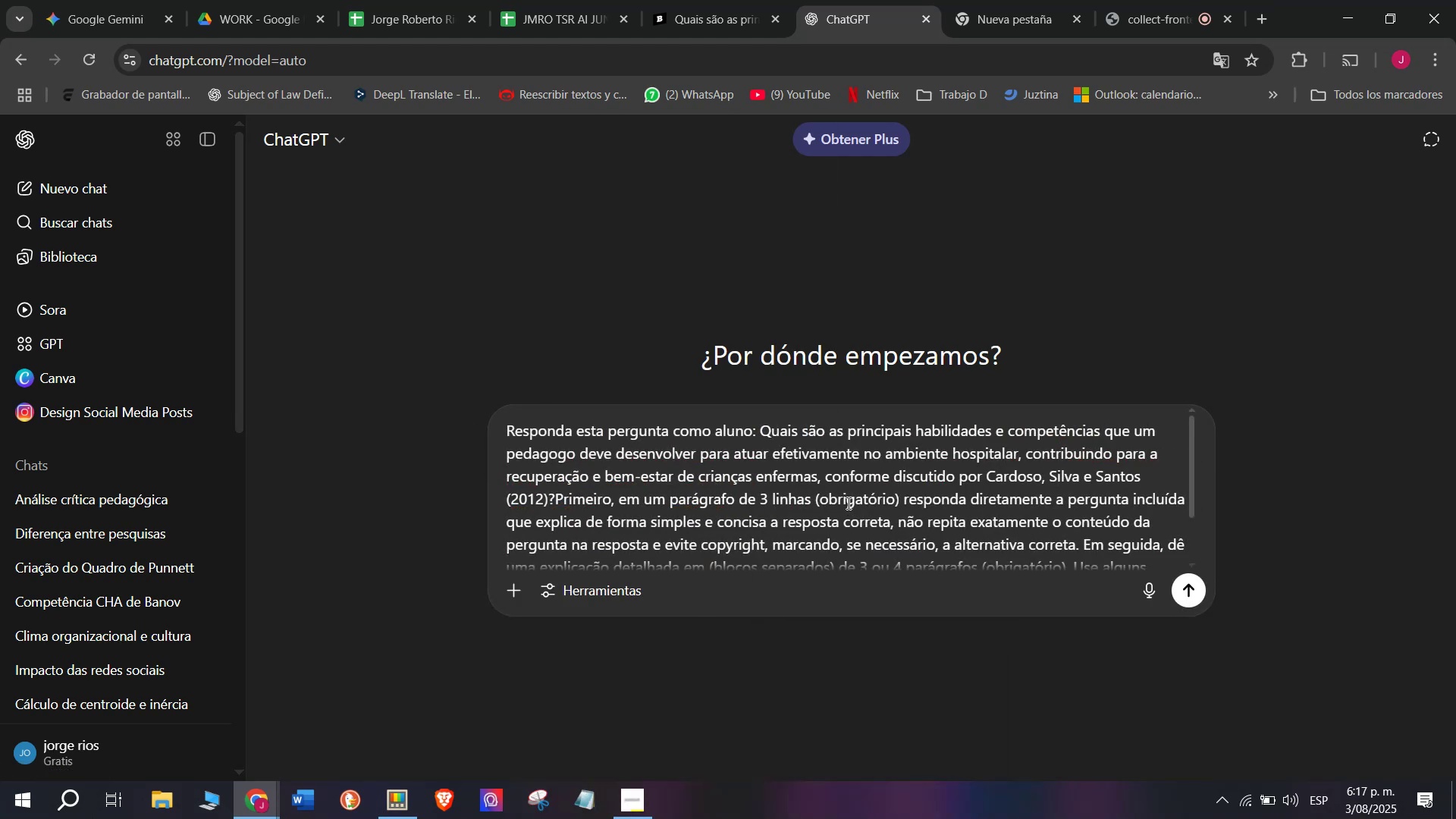 
key(Enter)
 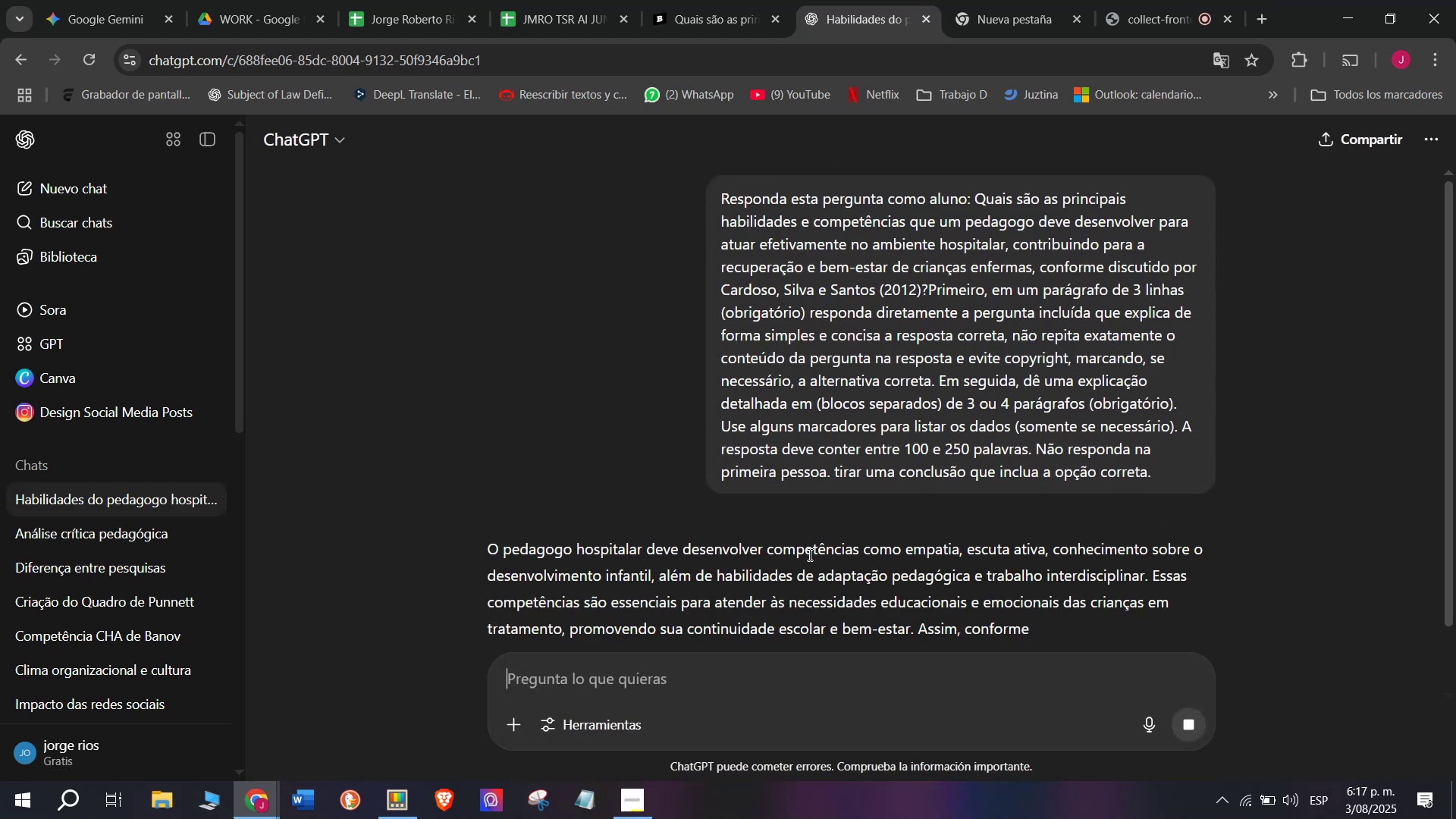 
scroll: coordinate [868, 404], scroll_direction: down, amount: 1.0
 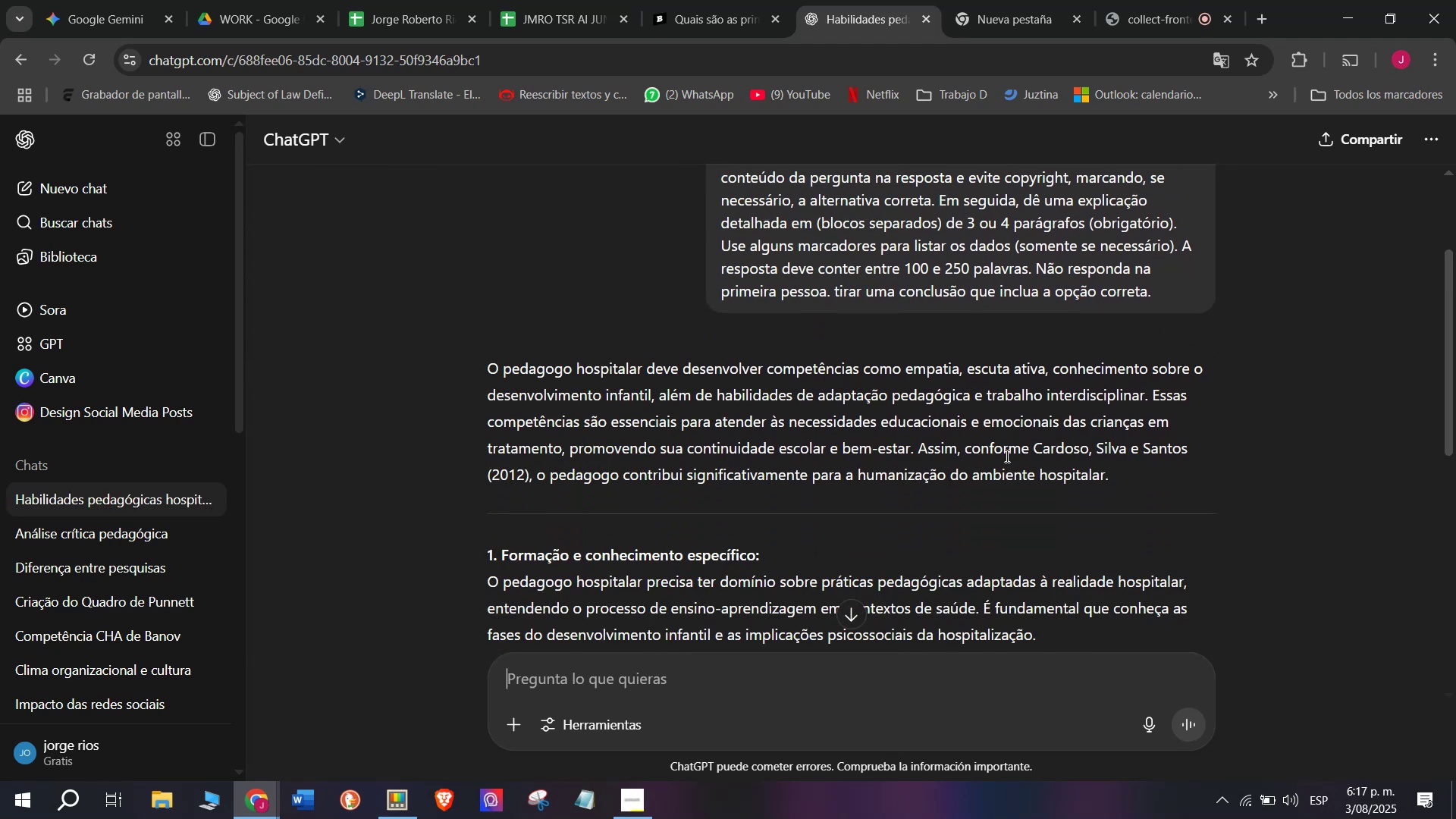 
wait(6.07)
 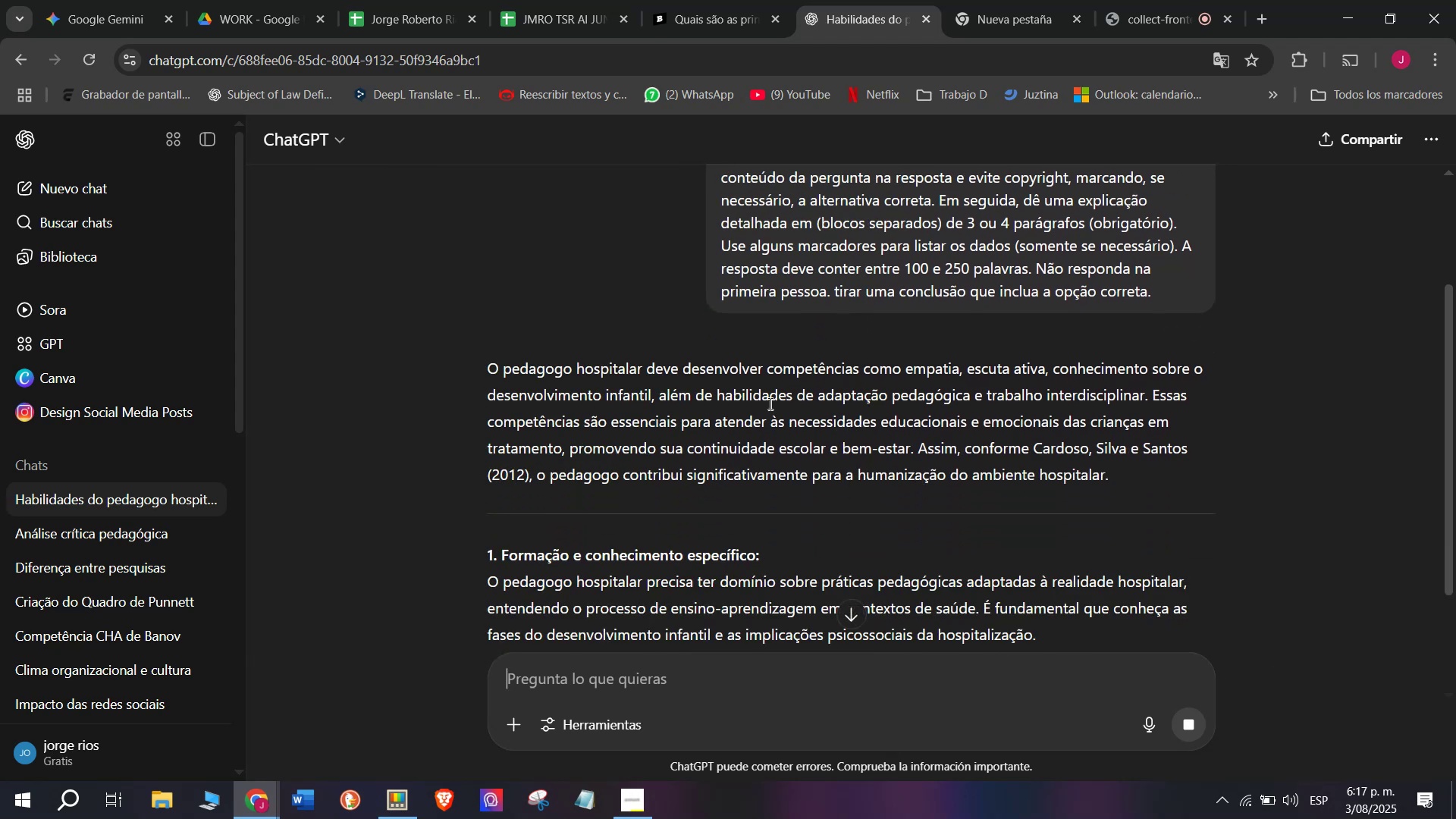 
left_click_drag(start_coordinate=[914, 450], to_coordinate=[472, 381])
 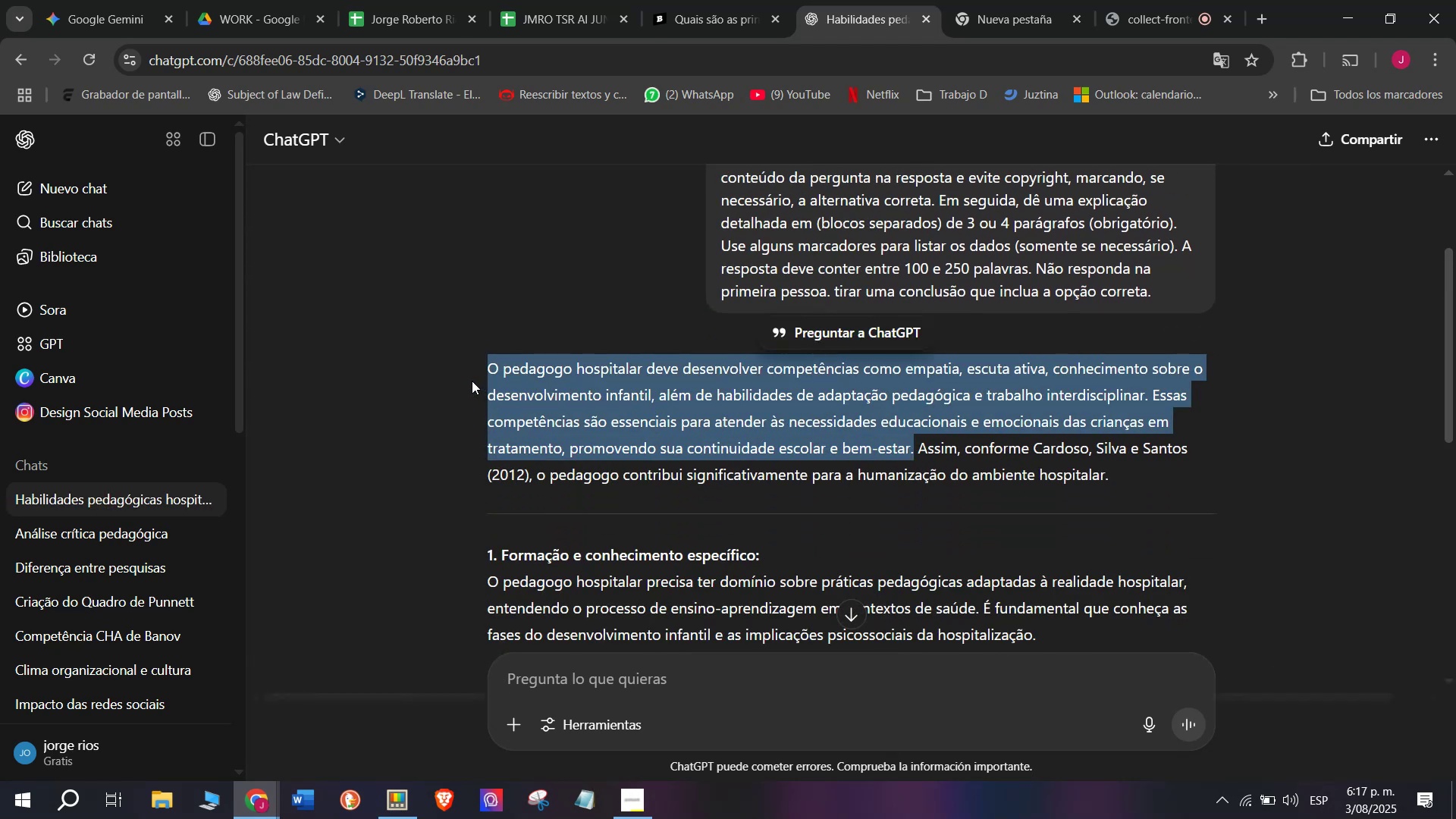 
key(Control+C)
 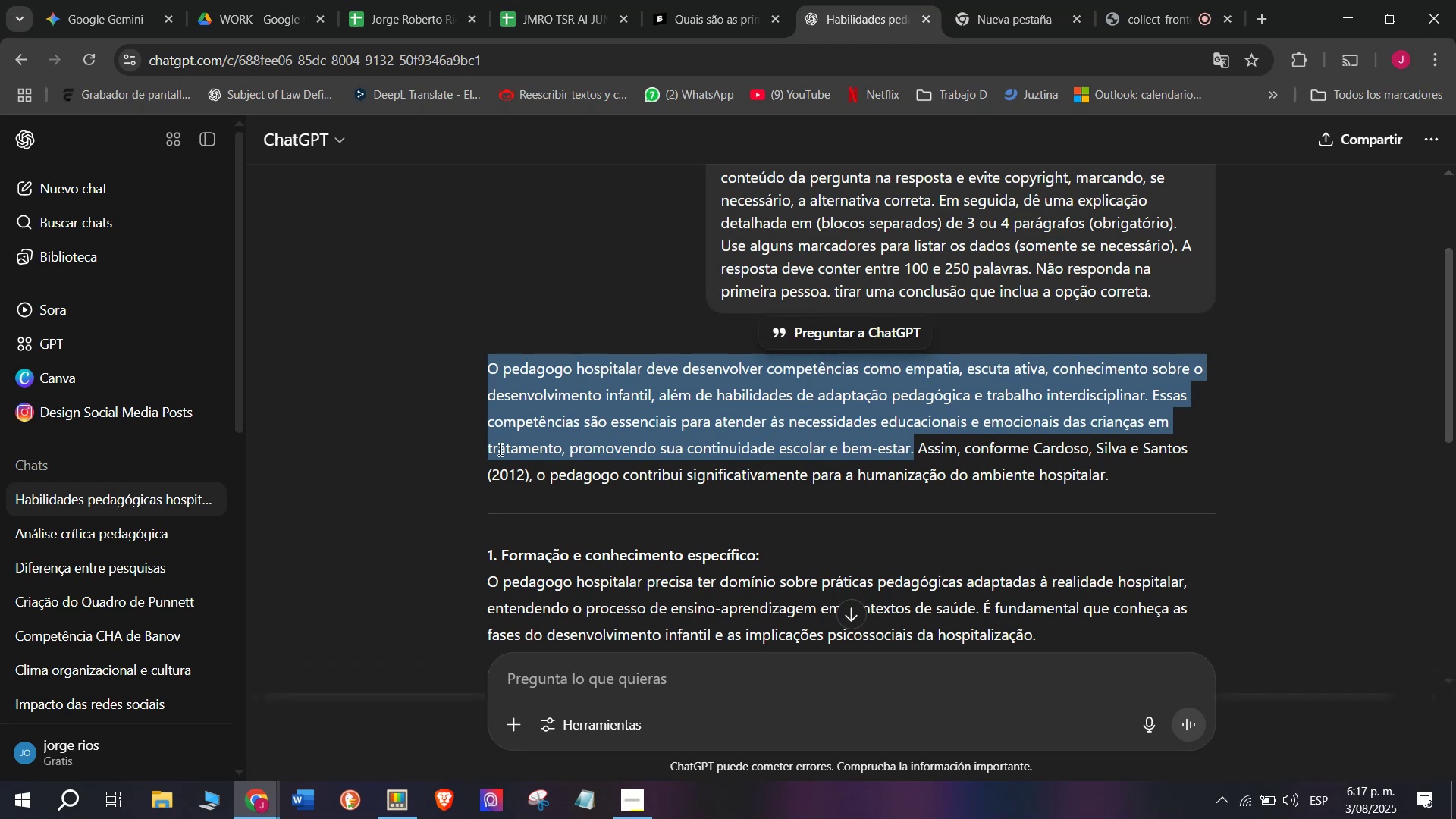 
scroll: coordinate [504, 453], scroll_direction: down, amount: 1.0
 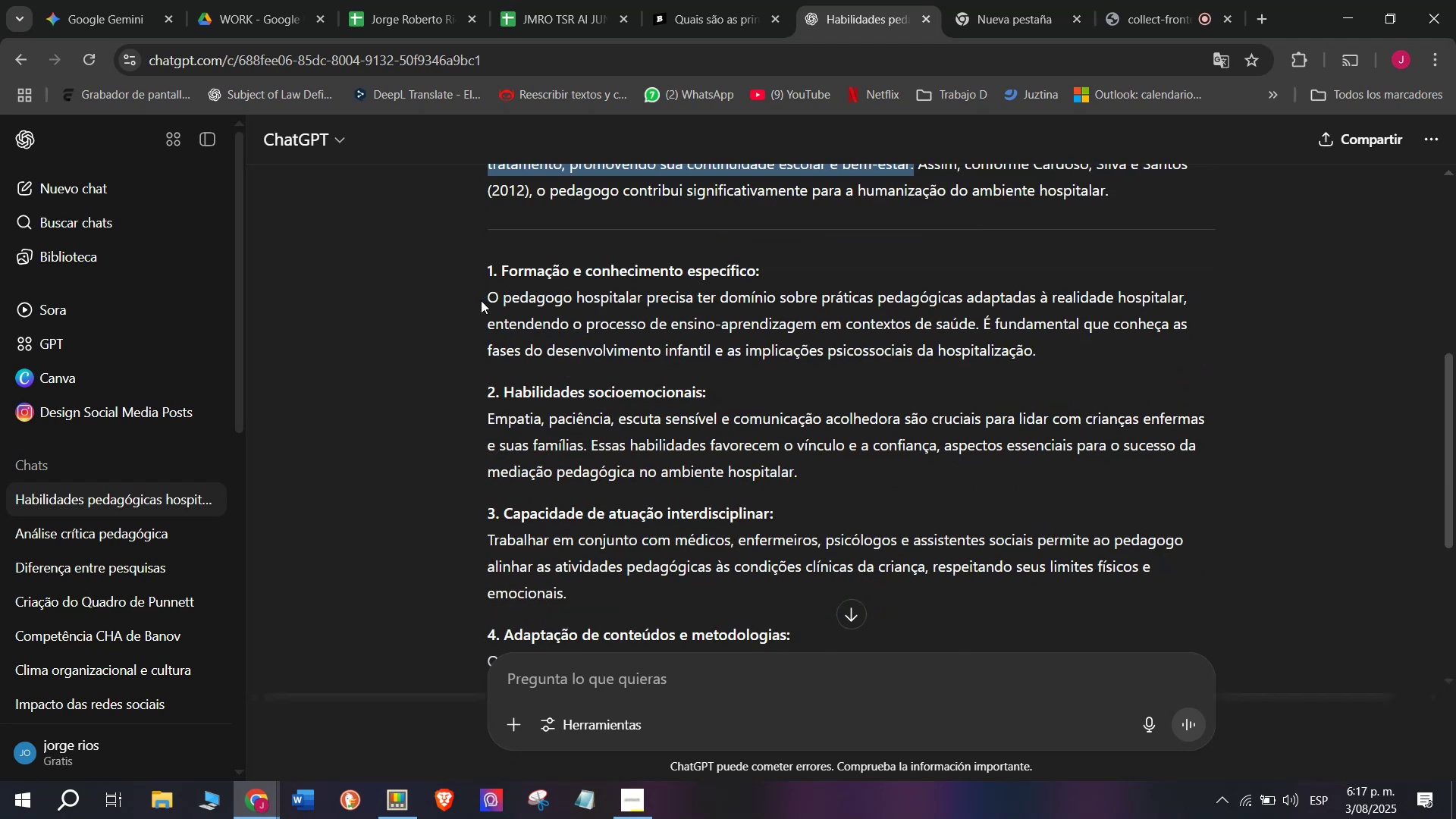 
left_click_drag(start_coordinate=[480, 297], to_coordinate=[760, 598])
 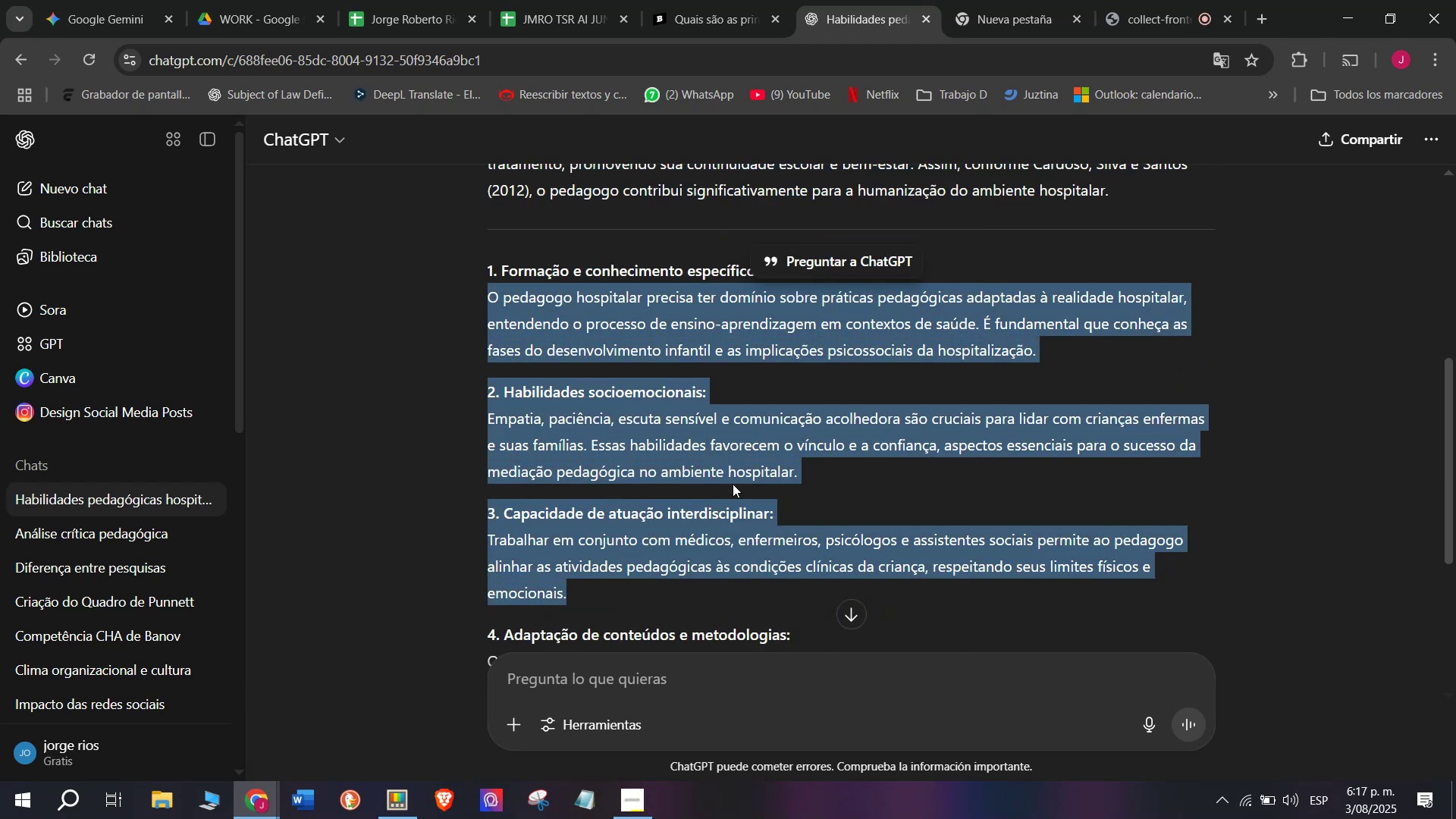 
key(Control+C)
 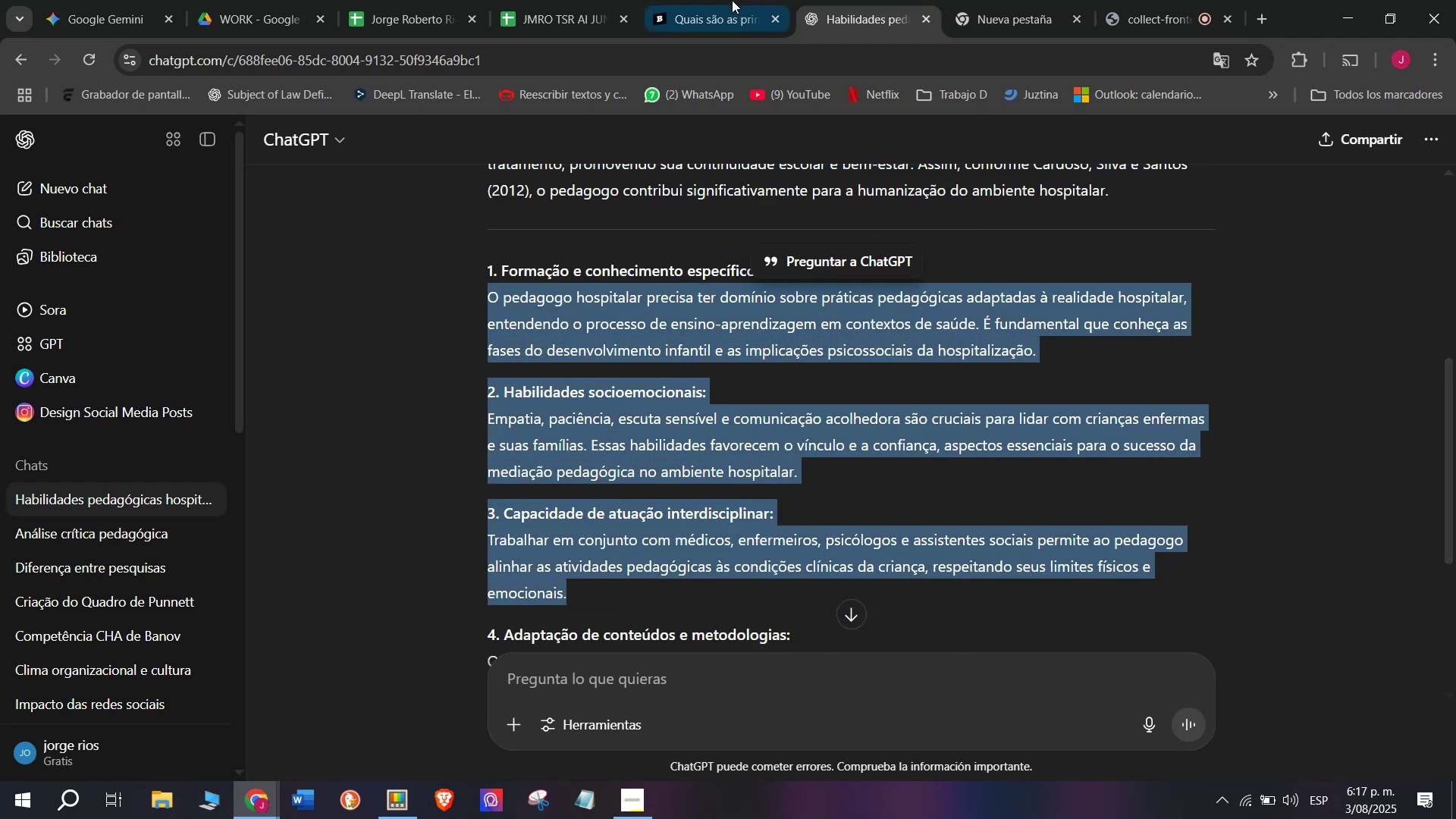 
left_click([739, 0])
 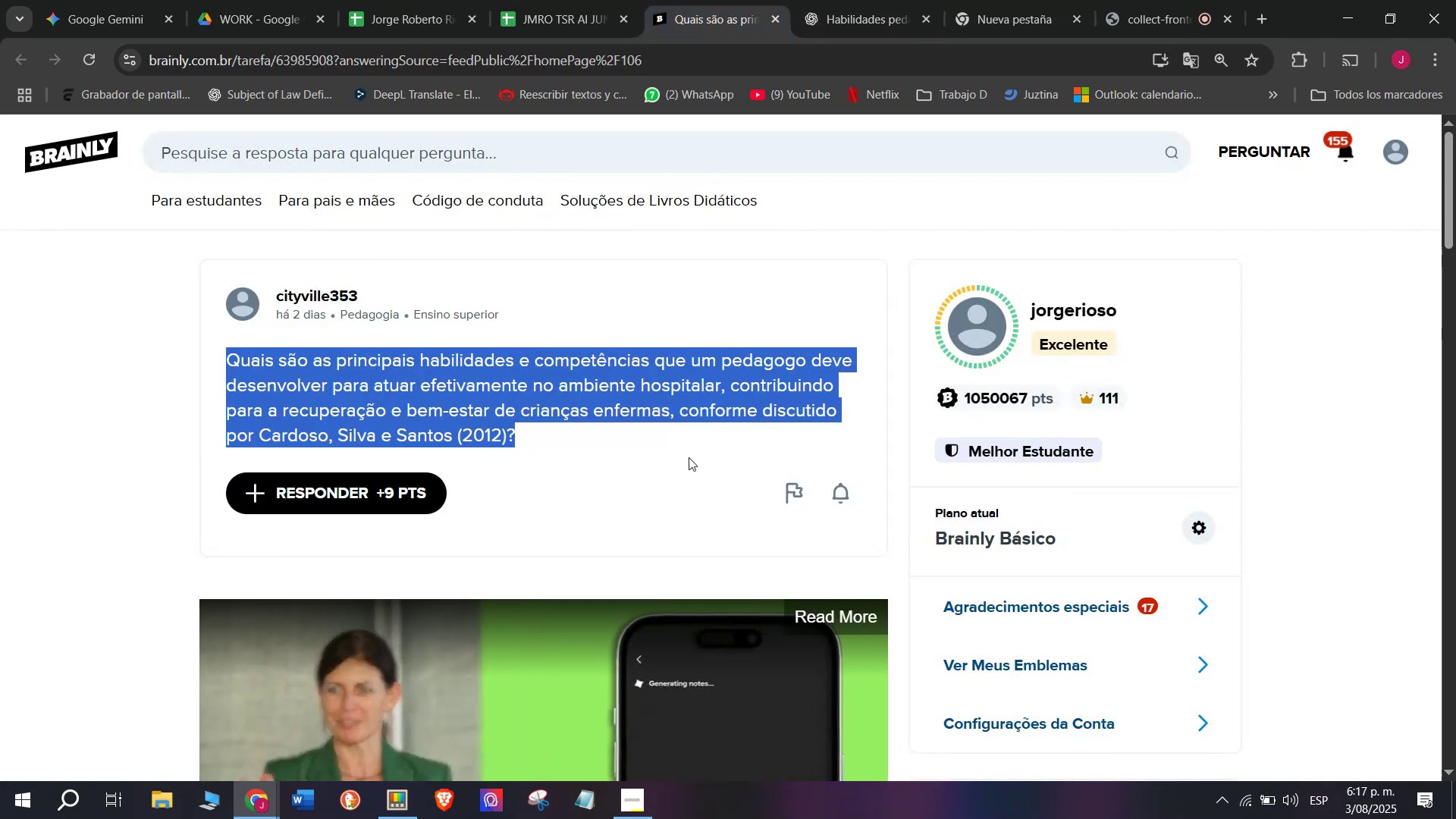 
left_click_drag(start_coordinate=[731, 449], to_coordinate=[459, 196])
 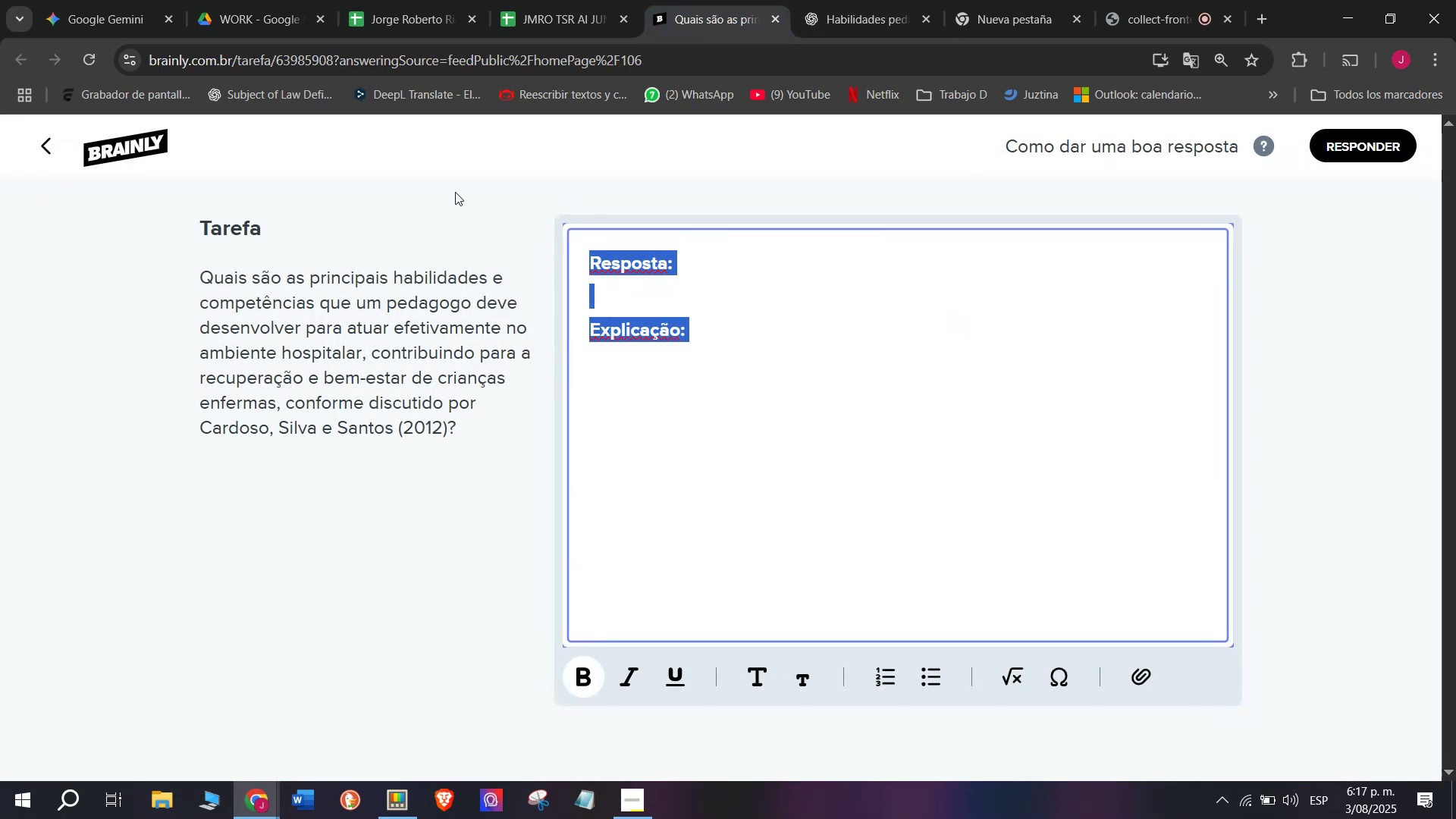 
key(Meta+V)
 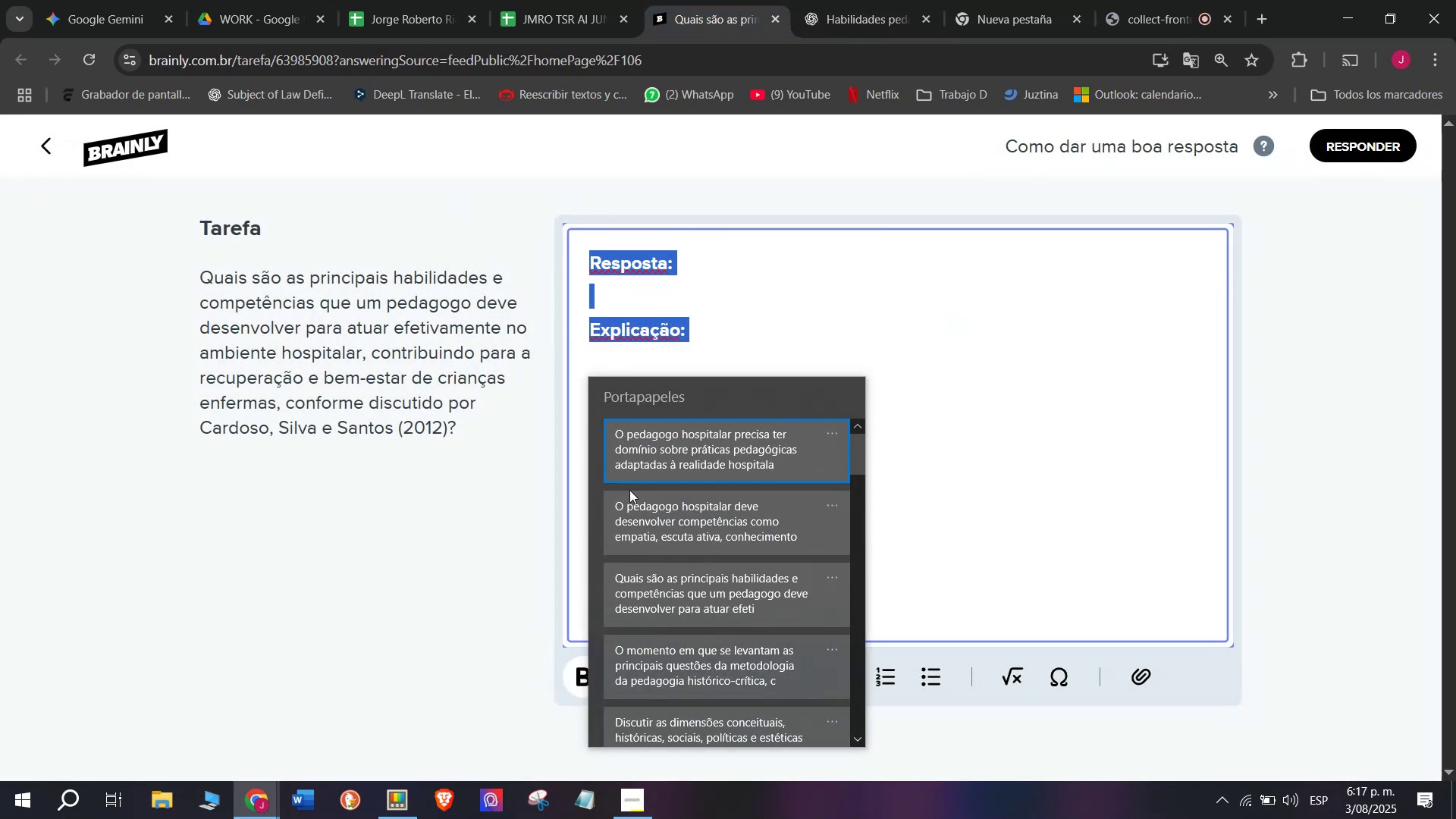 
left_click([670, 524])
 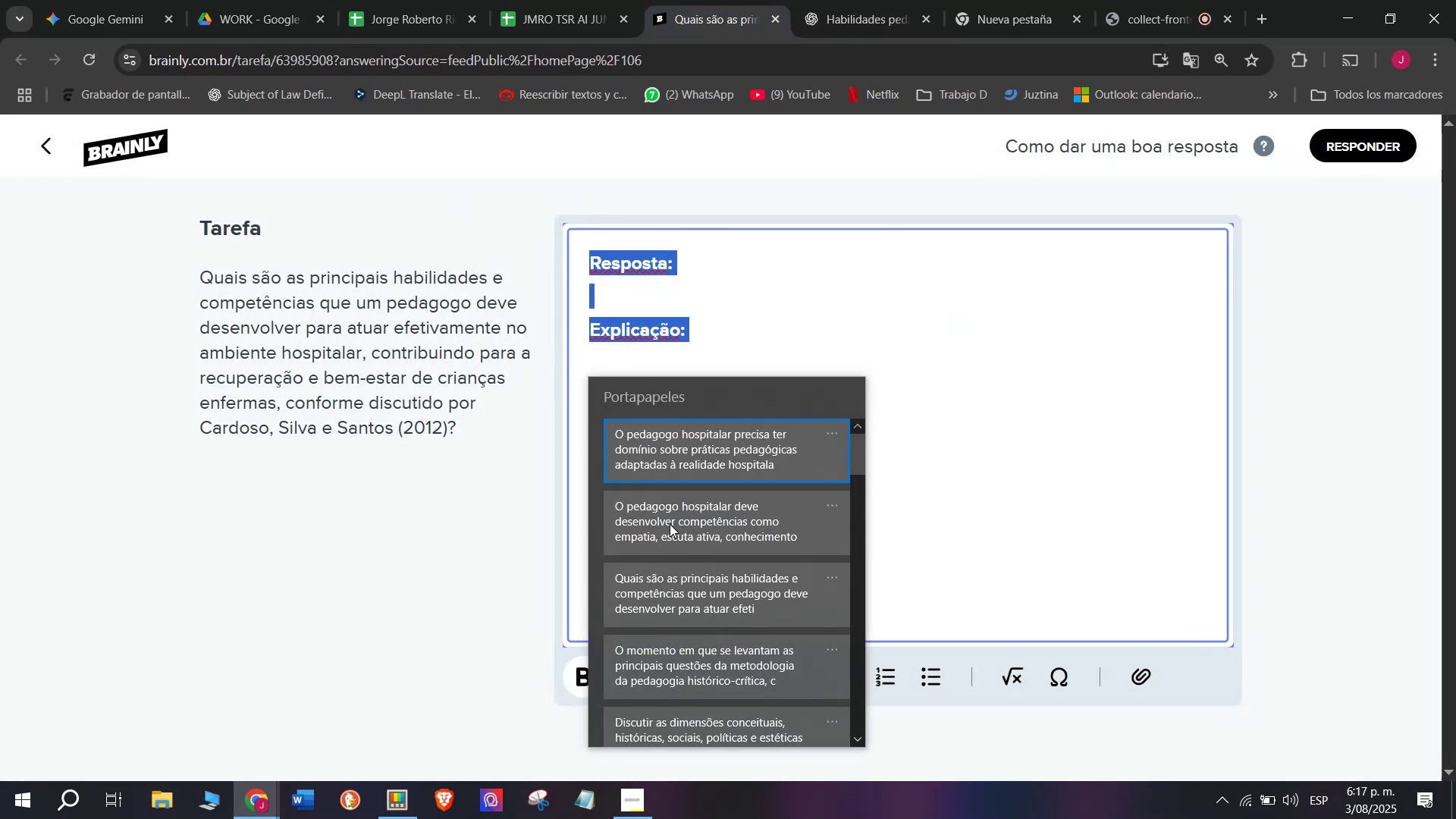 
key(Control+ControlLeft)
 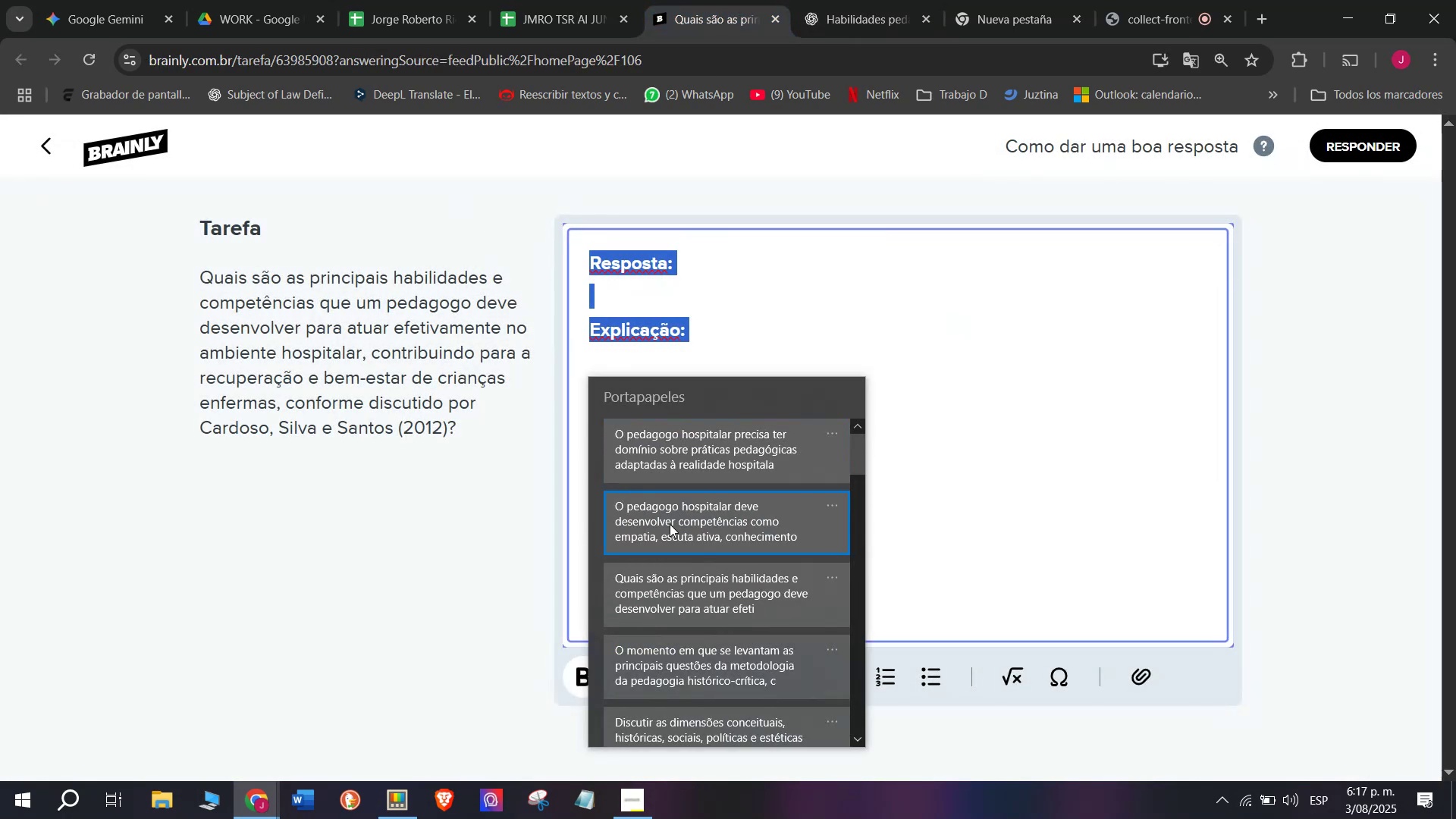 
key(Control+V)
 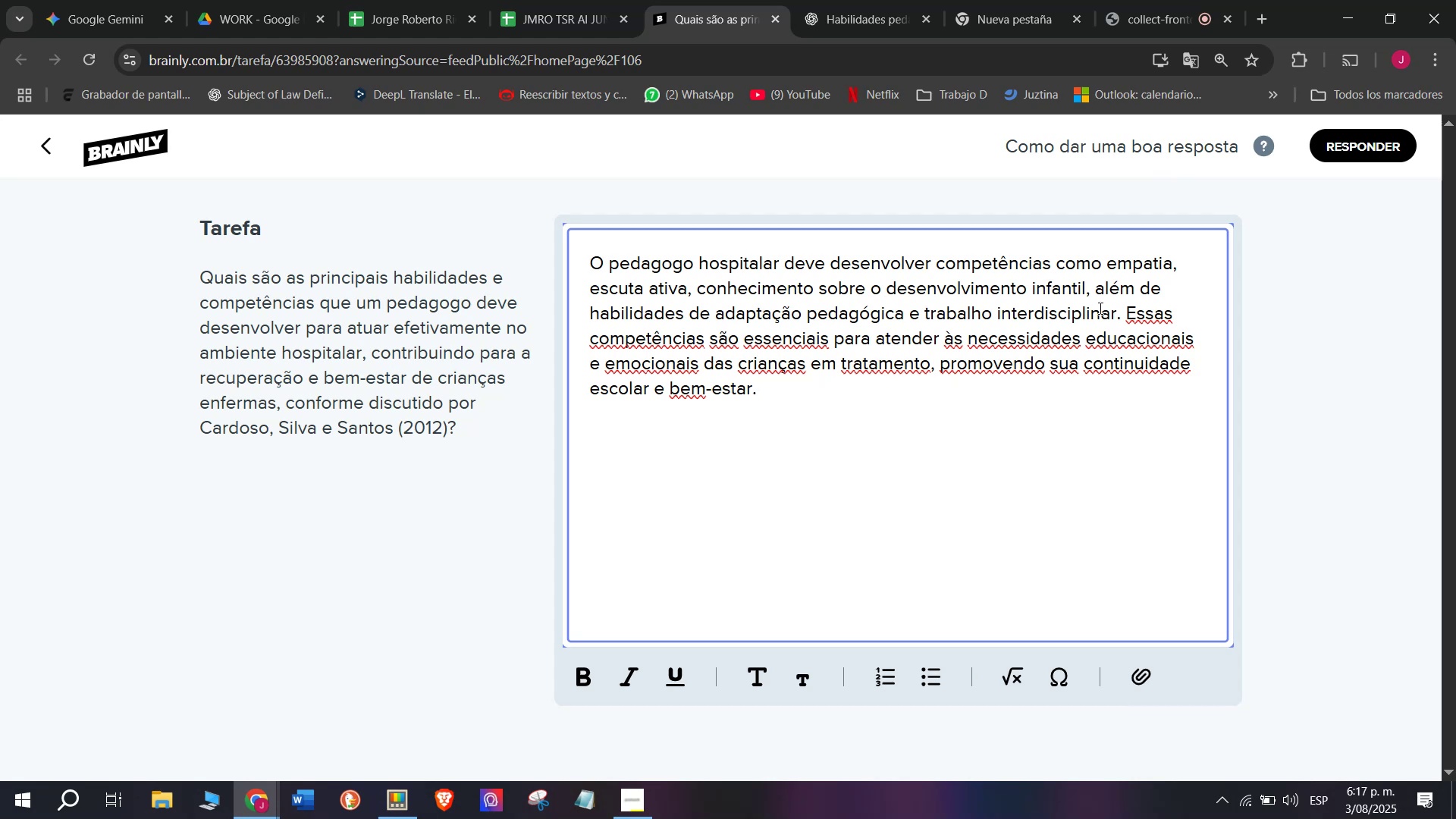 
left_click_drag(start_coordinate=[1122, 322], to_coordinate=[1162, 415])
 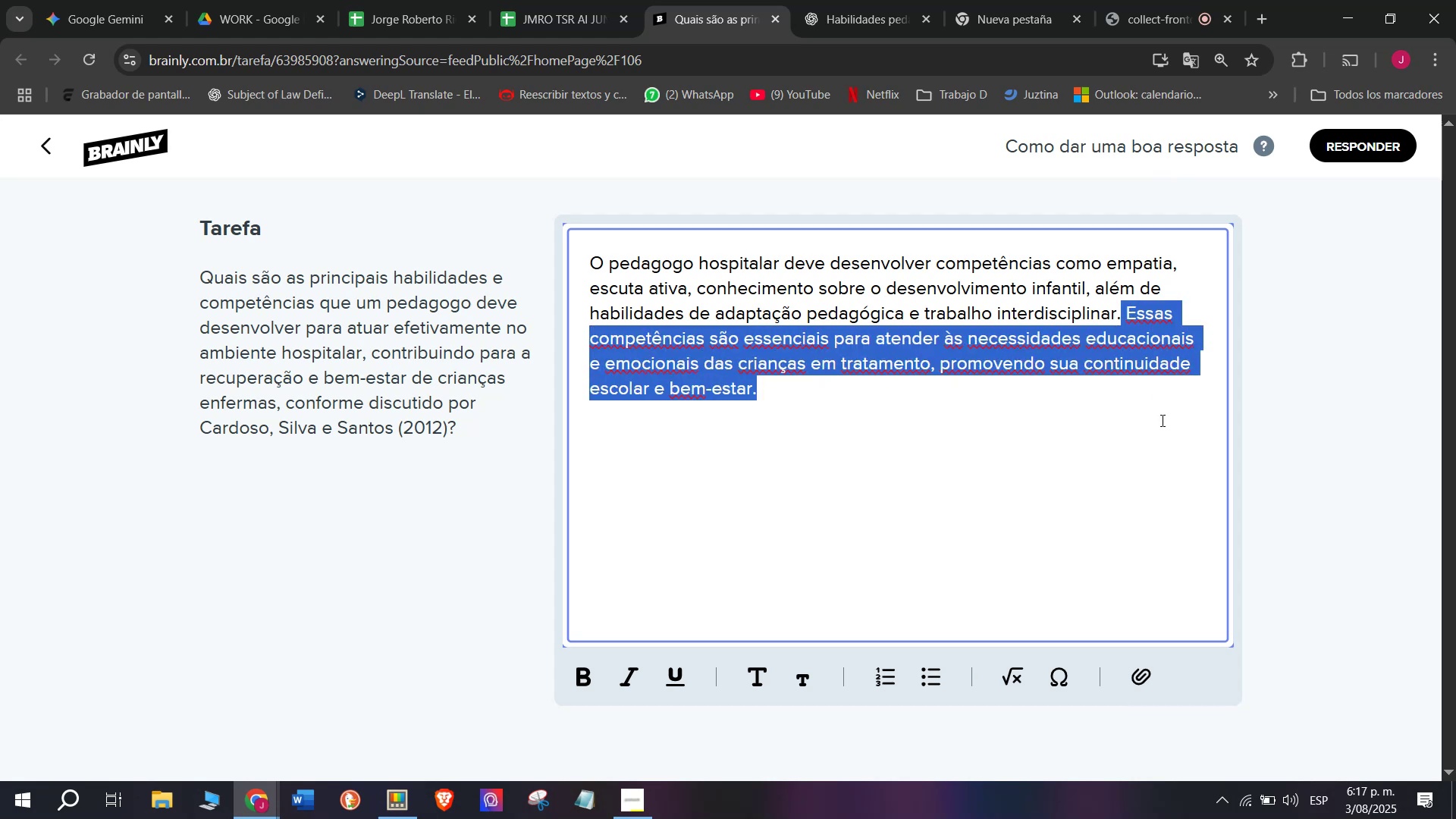 
key(Backspace)
 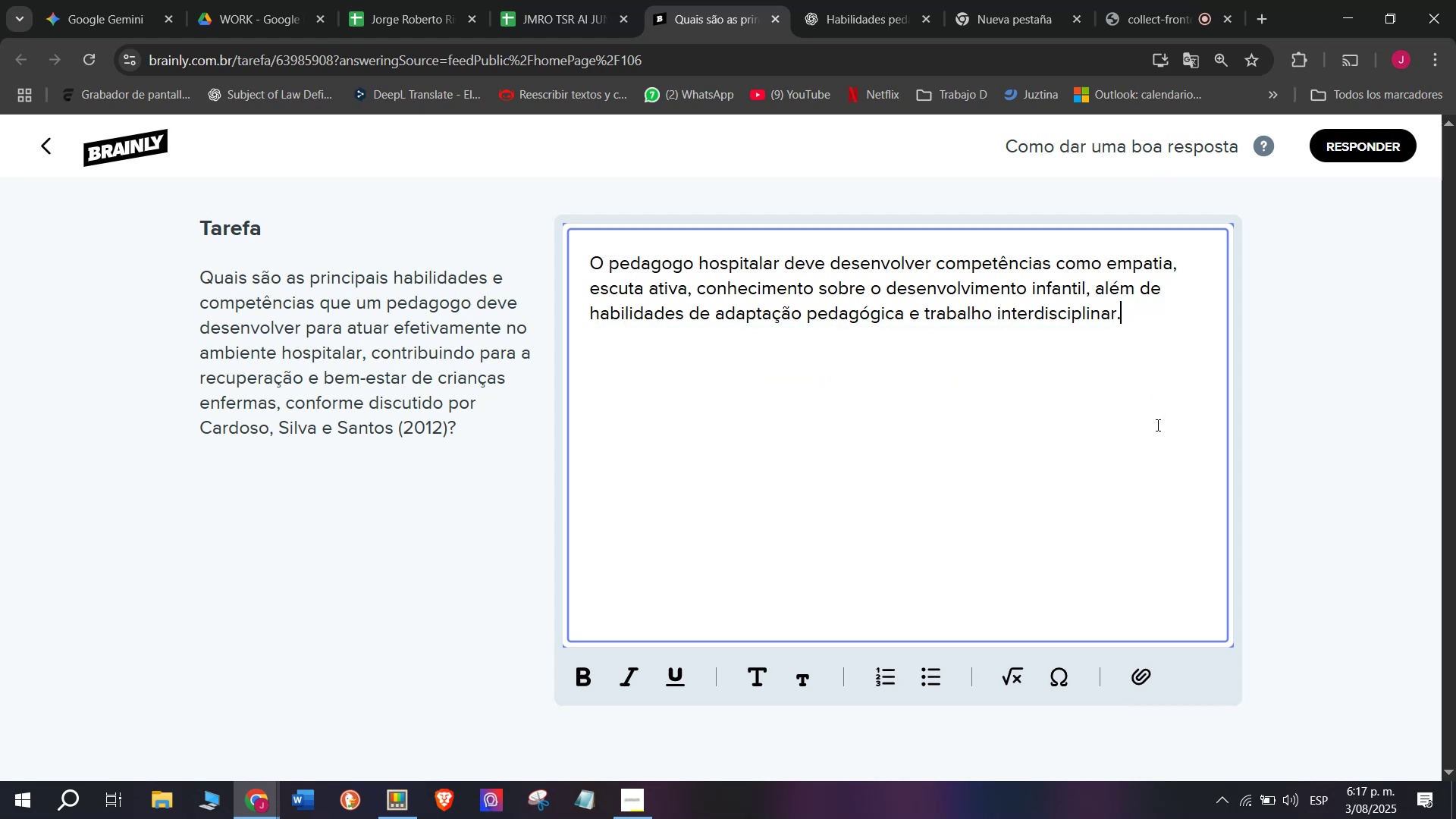 
key(Enter)
 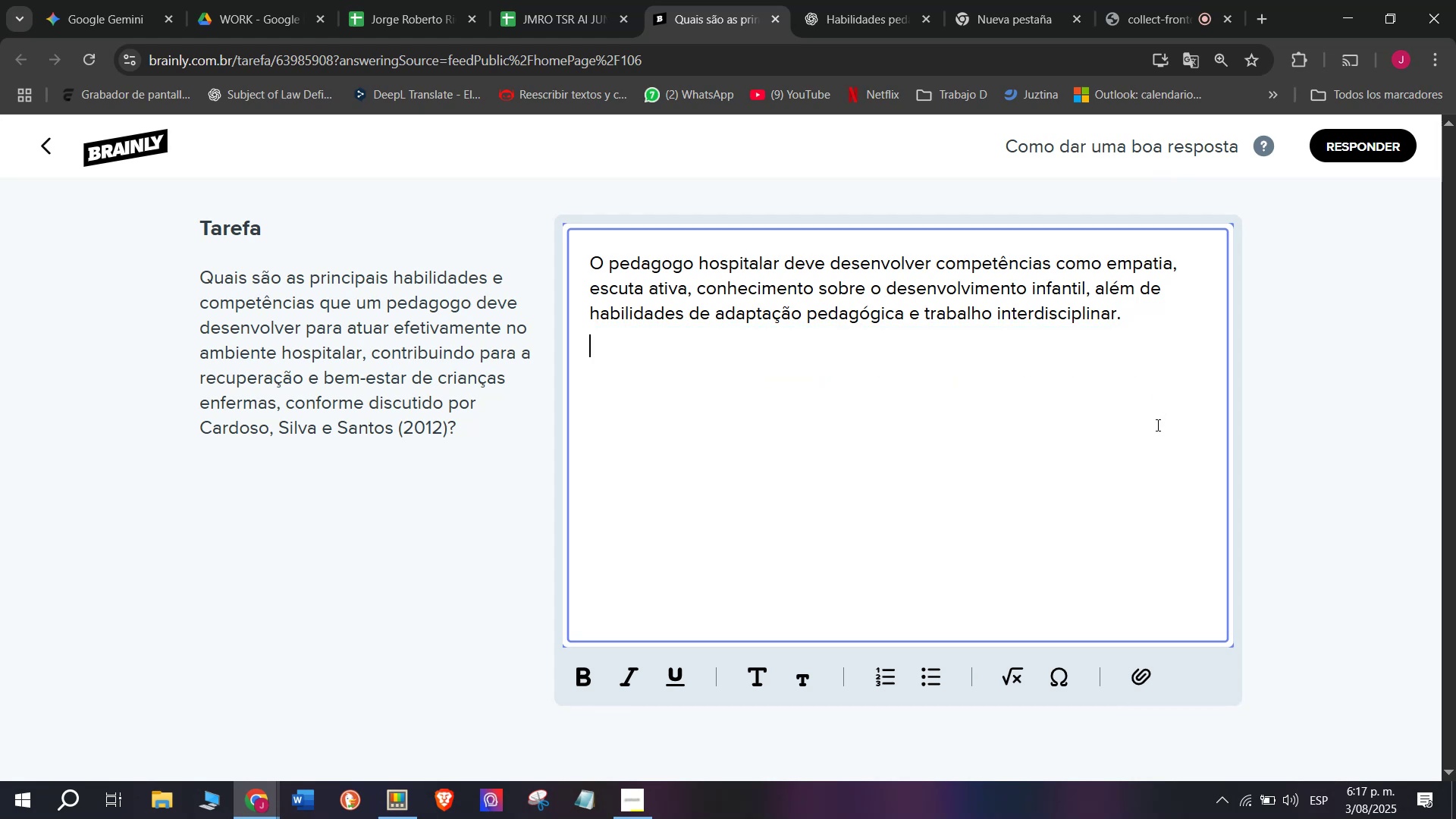 
key(Enter)
 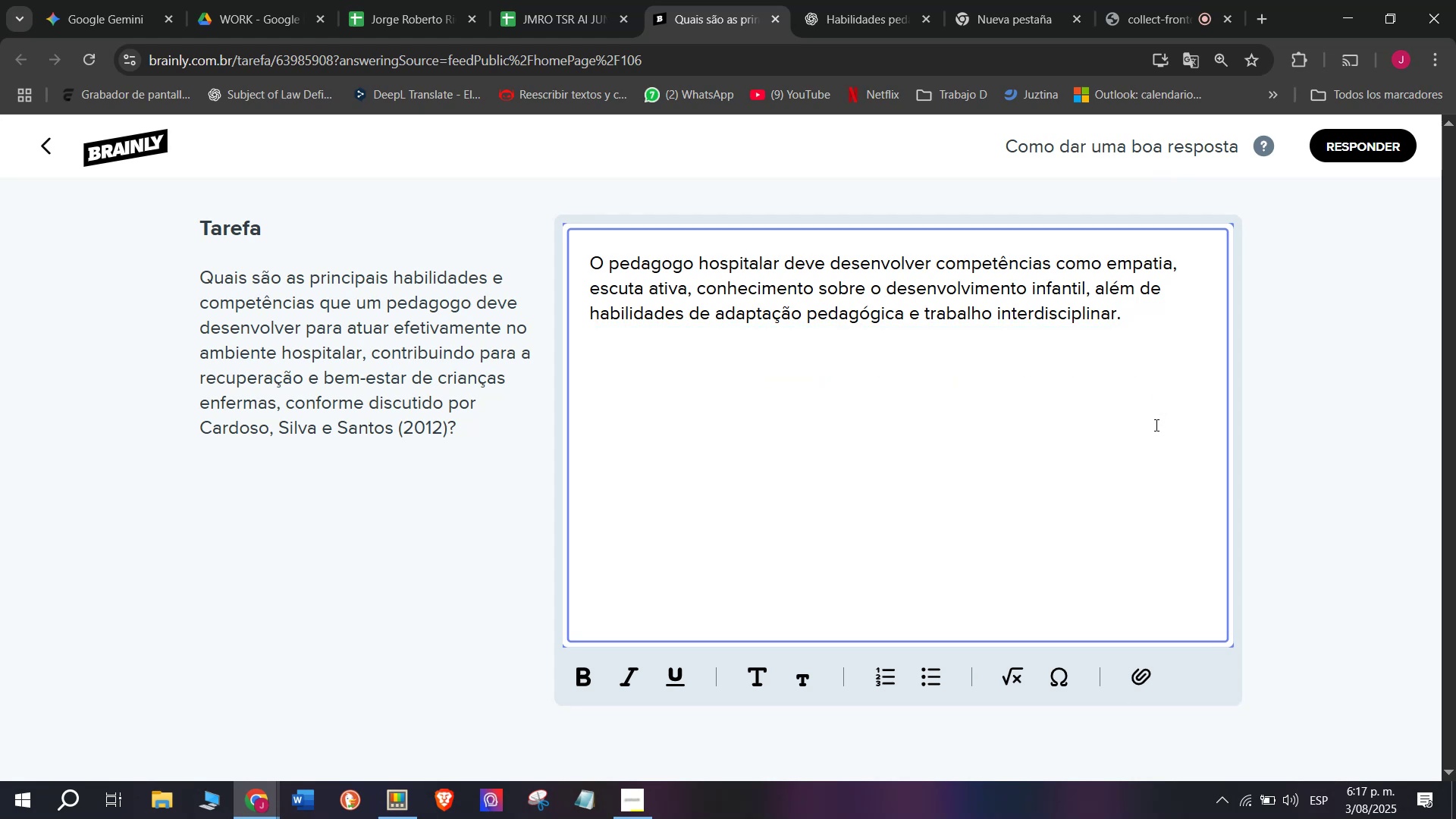 
key(Meta+V)
 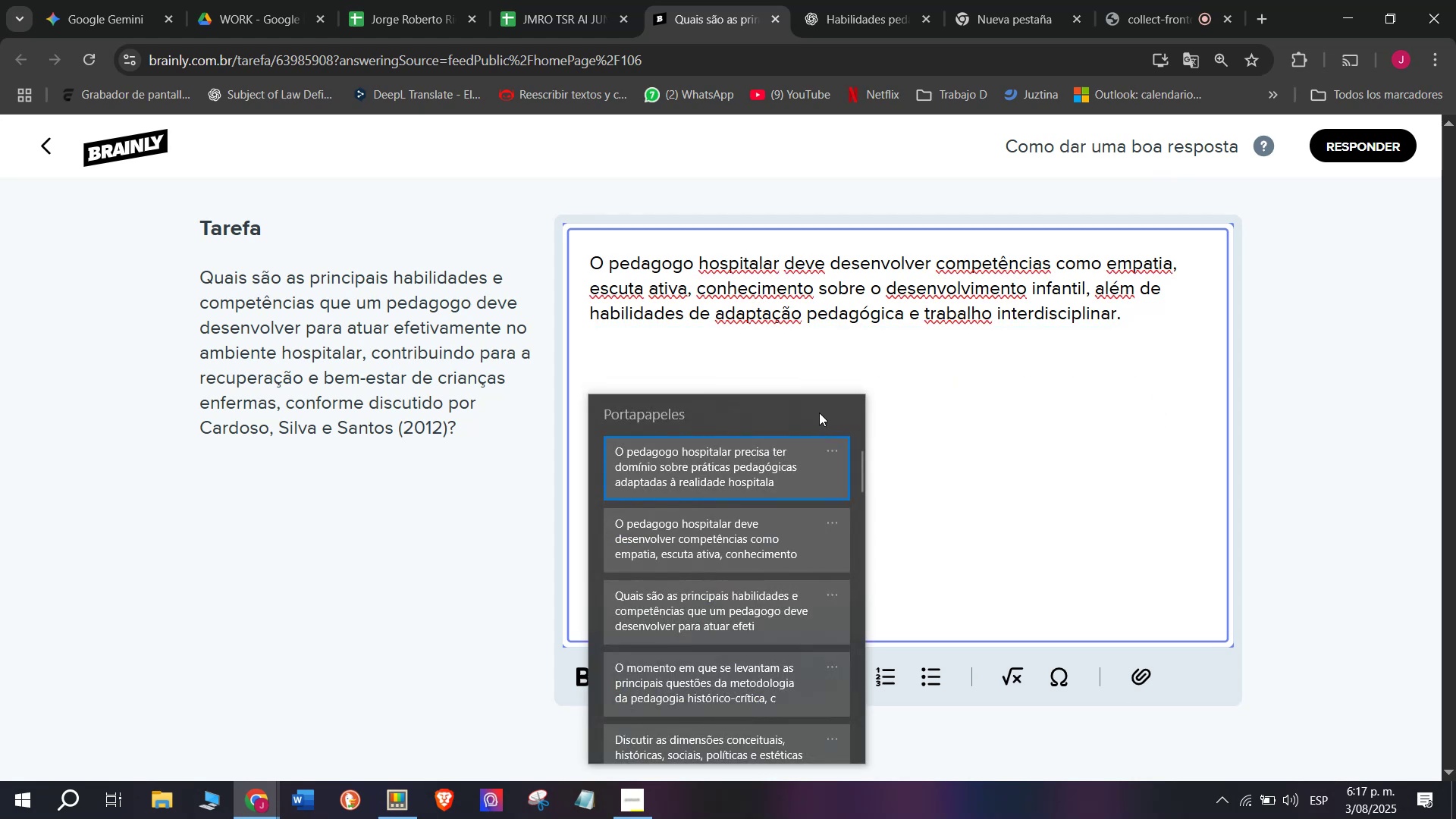 
left_click([719, 450])
 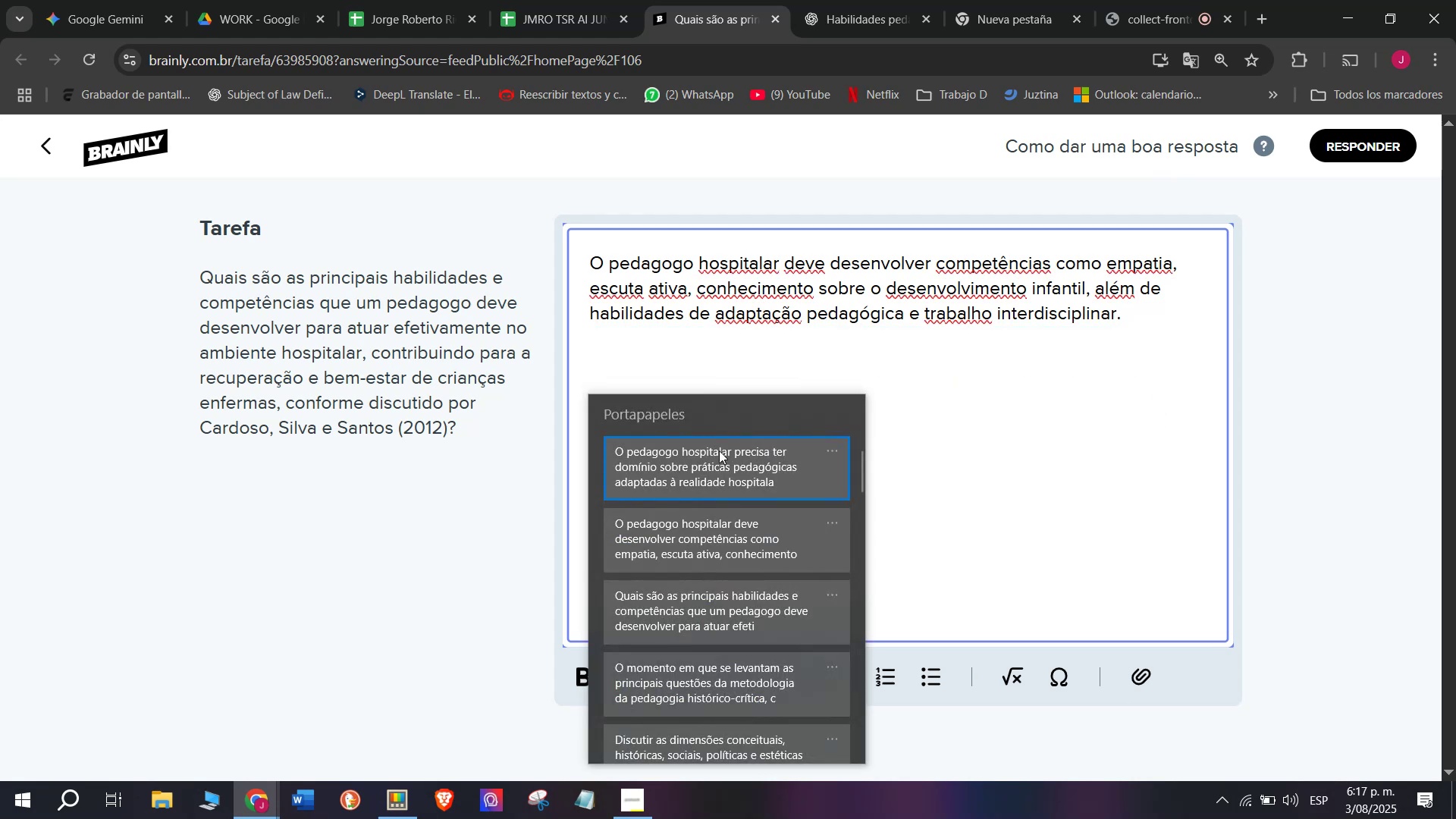 
key(Control+ControlLeft)
 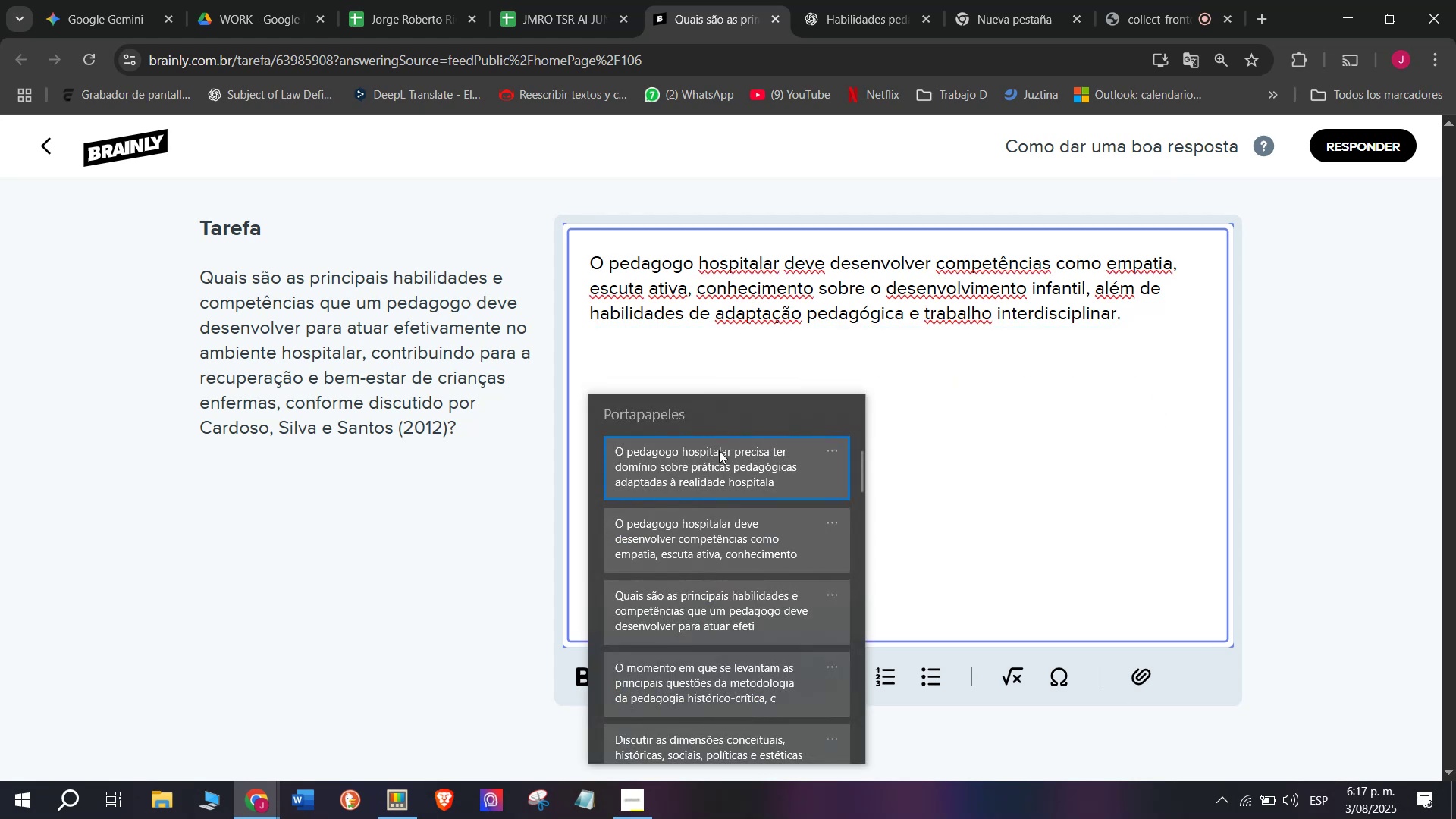 
key(Control+V)
 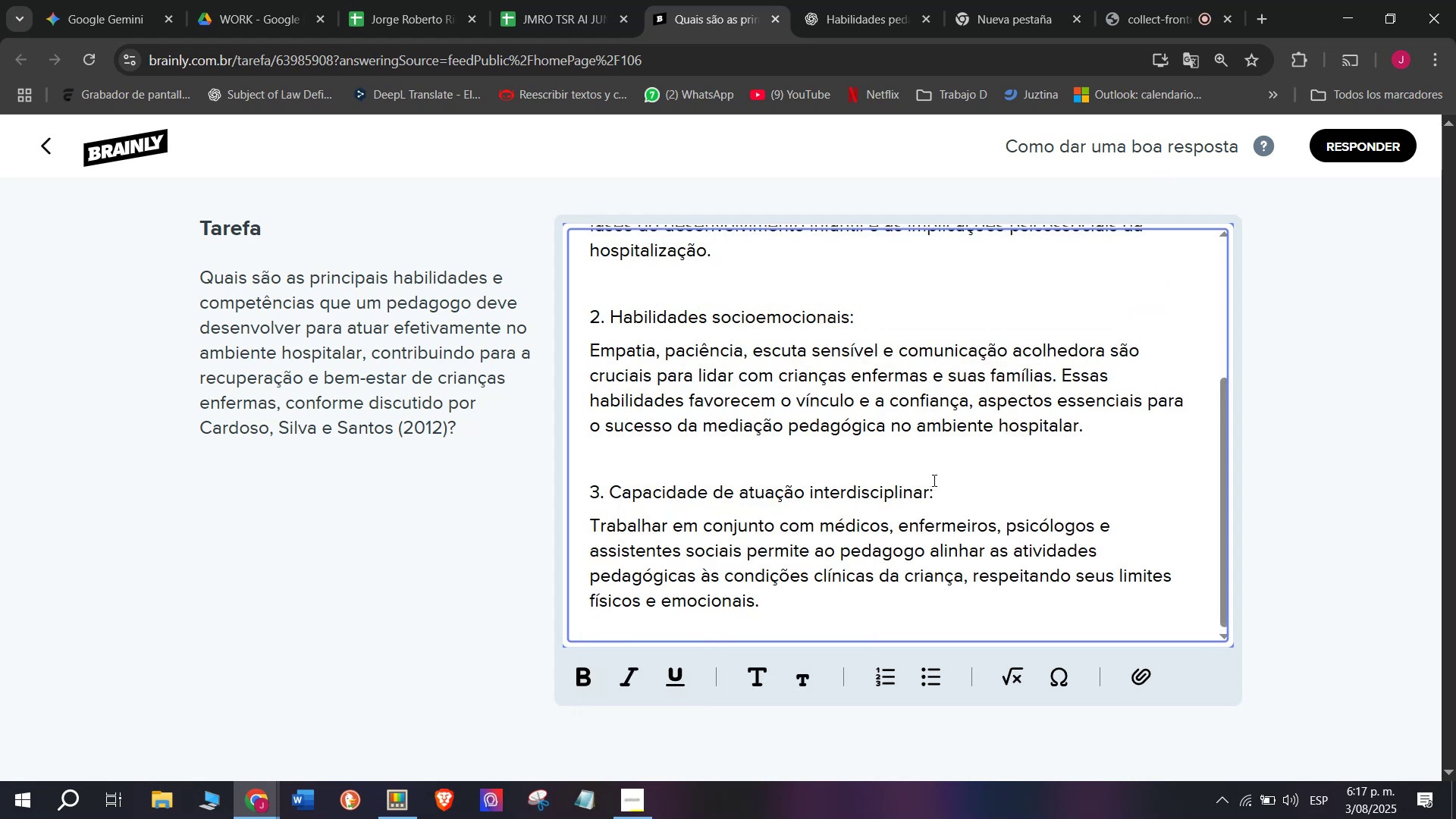 
left_click_drag(start_coordinate=[937, 491], to_coordinate=[350, 476])
 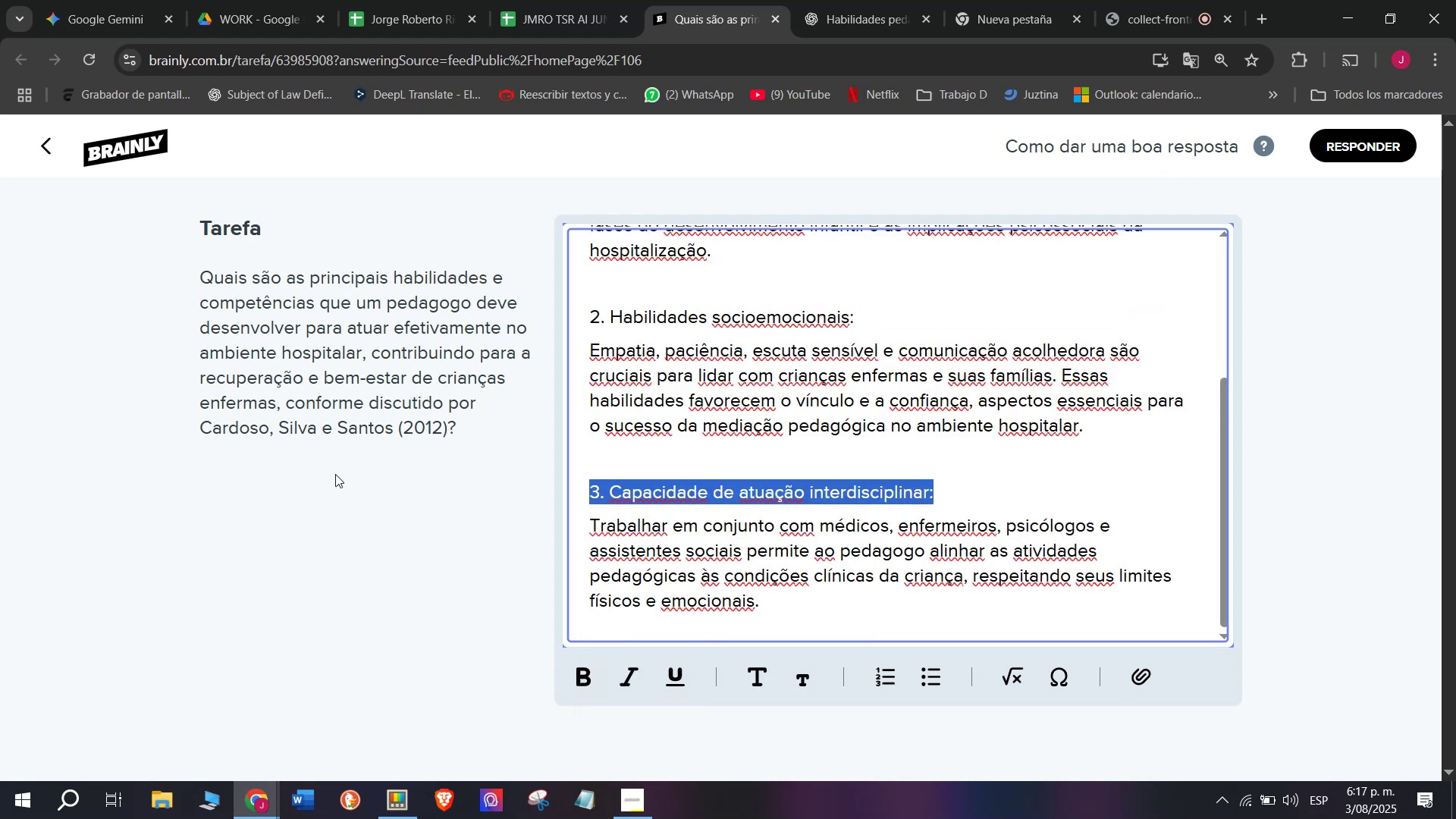 
key(Backspace)
 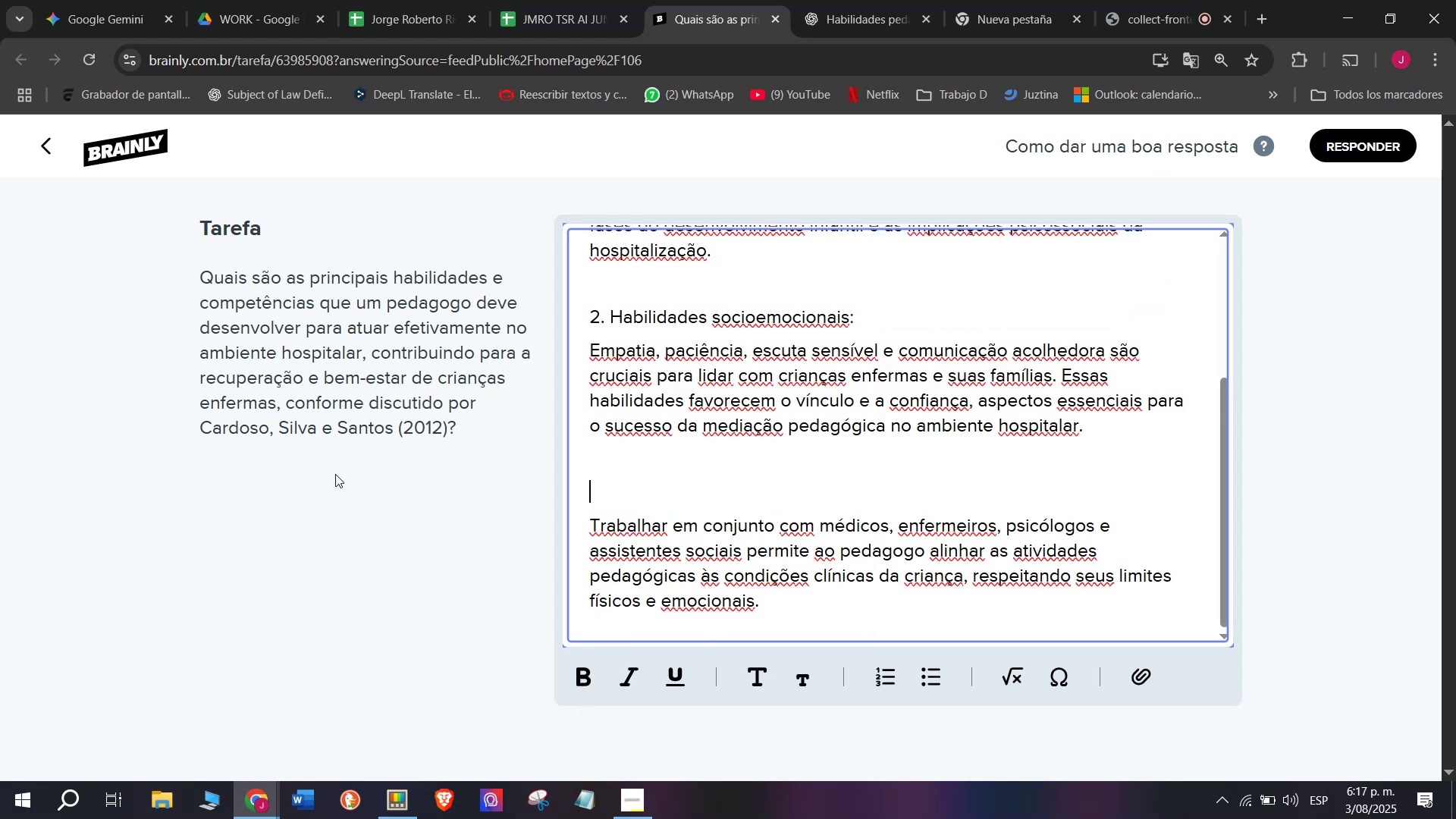 
key(Backspace)
 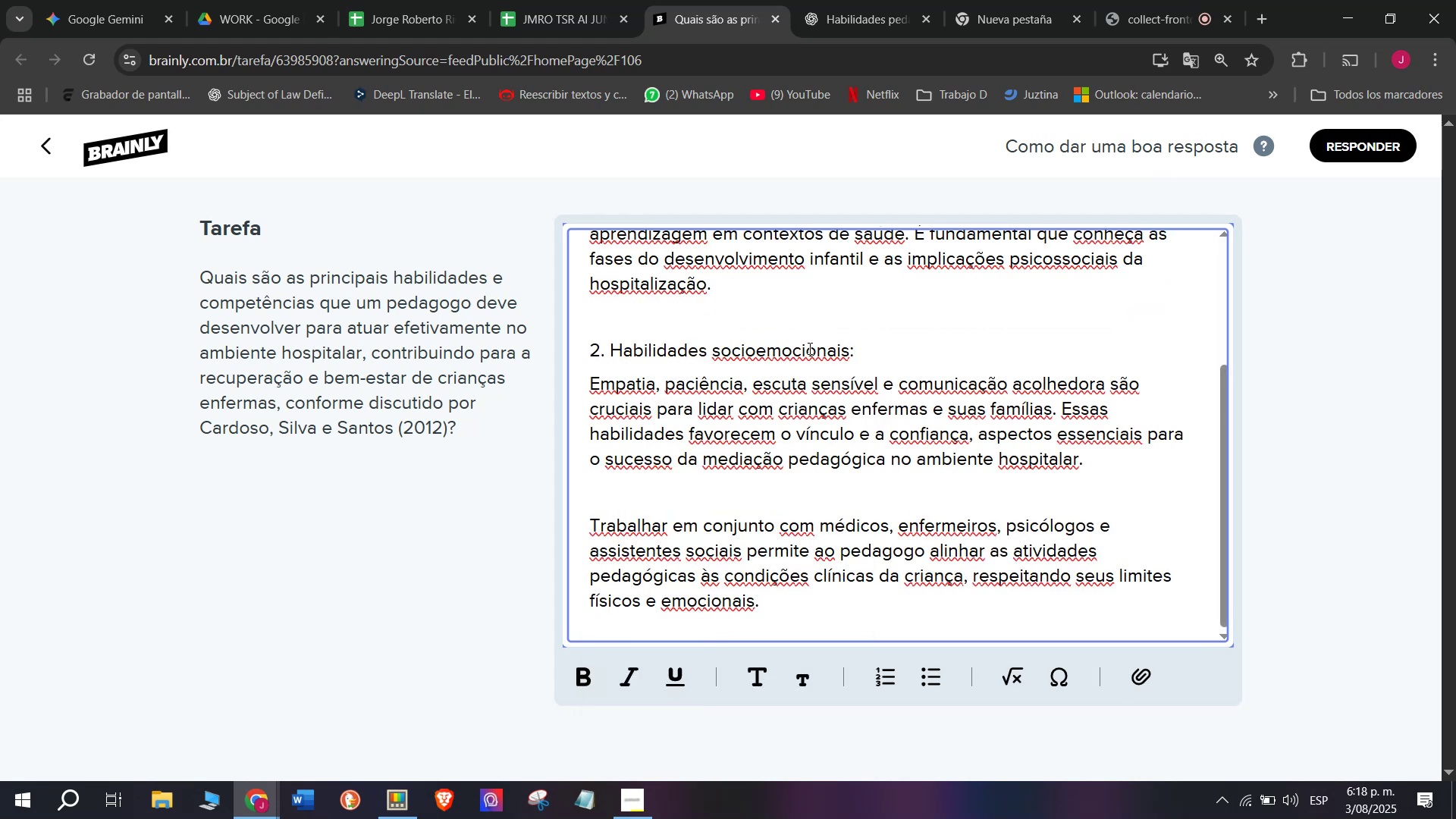 
left_click_drag(start_coordinate=[867, 341], to_coordinate=[333, 328])
 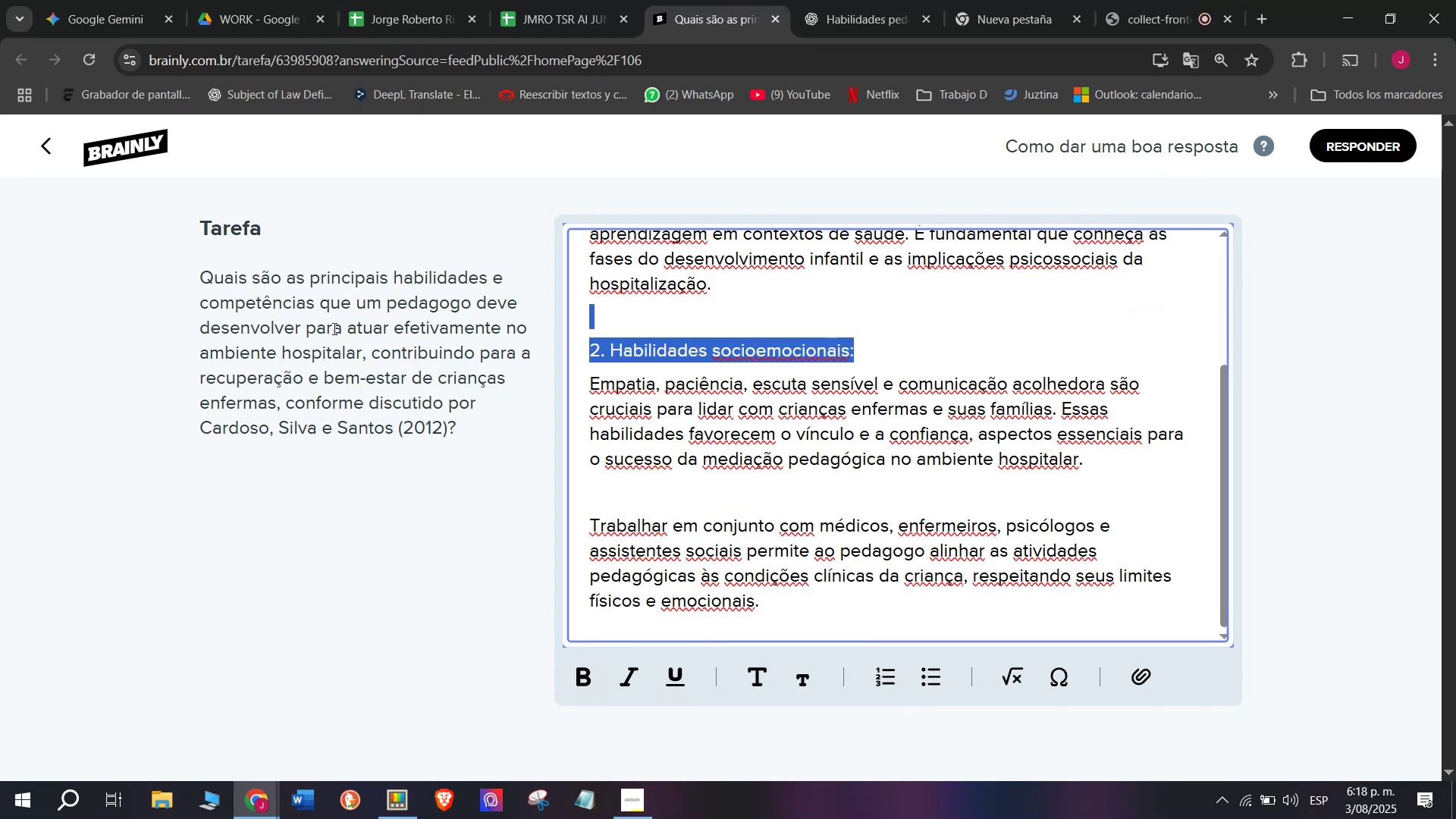 
key(Backspace)
 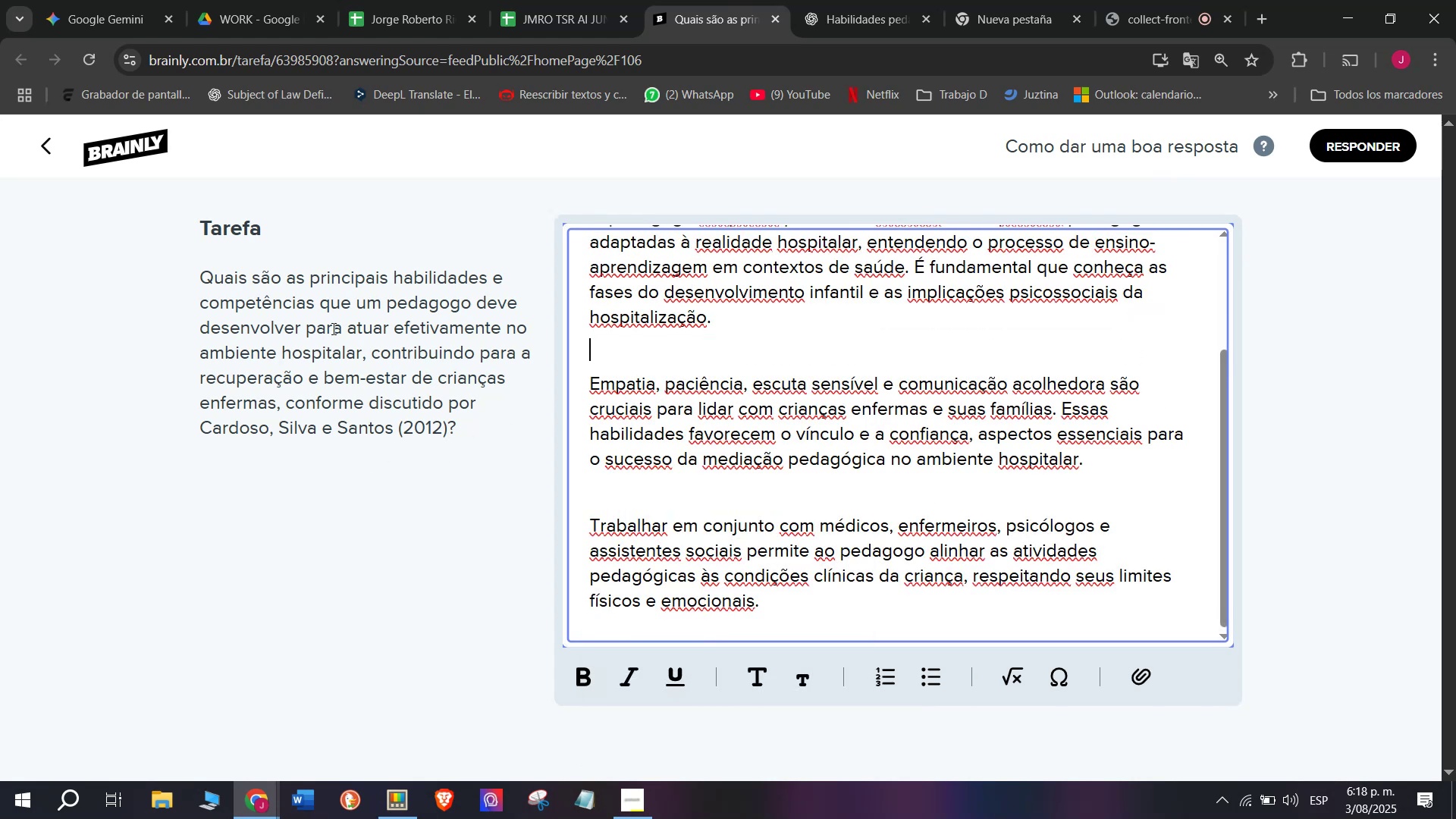 
key(Backspace)
 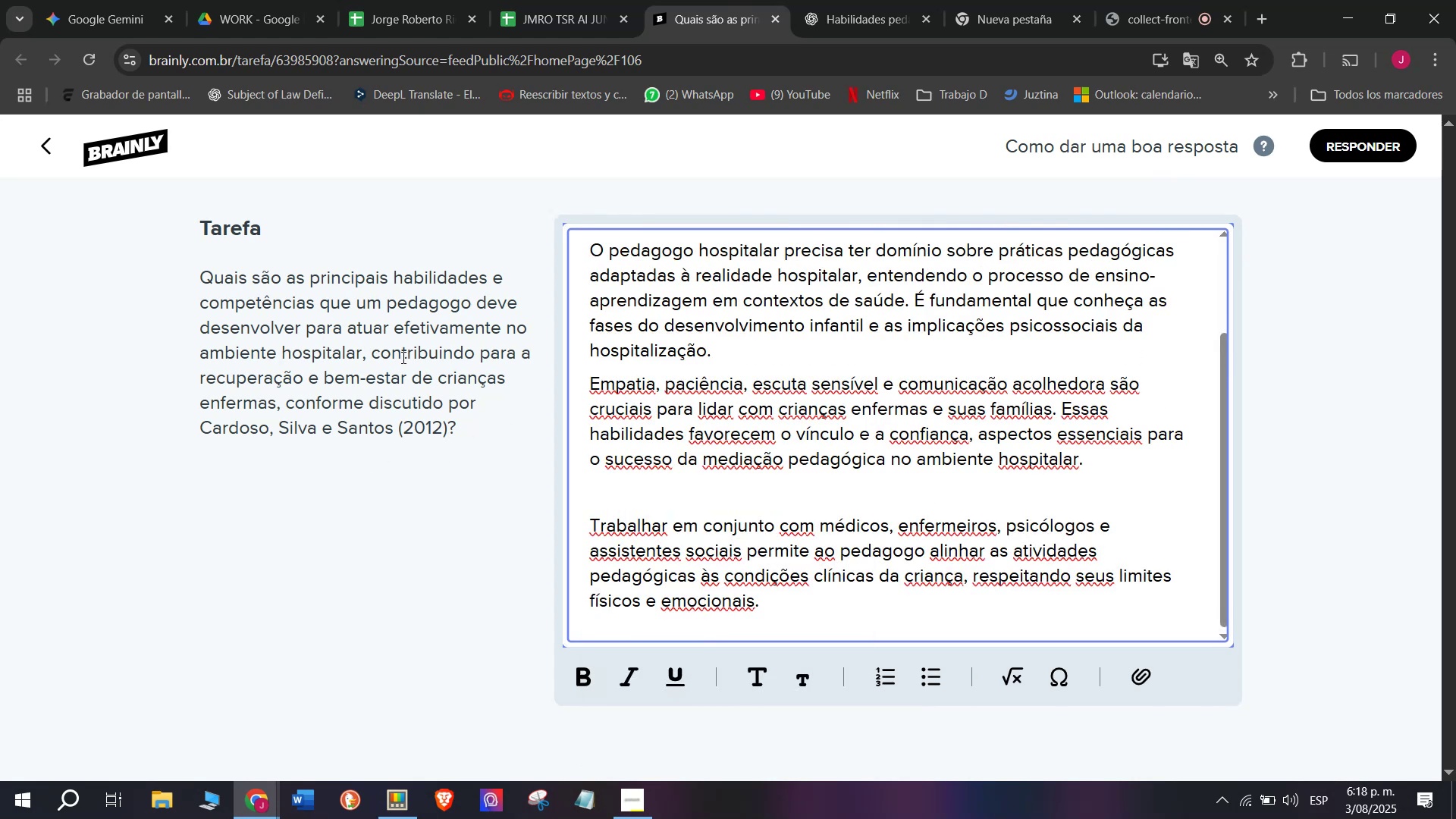 
key(Enter)
 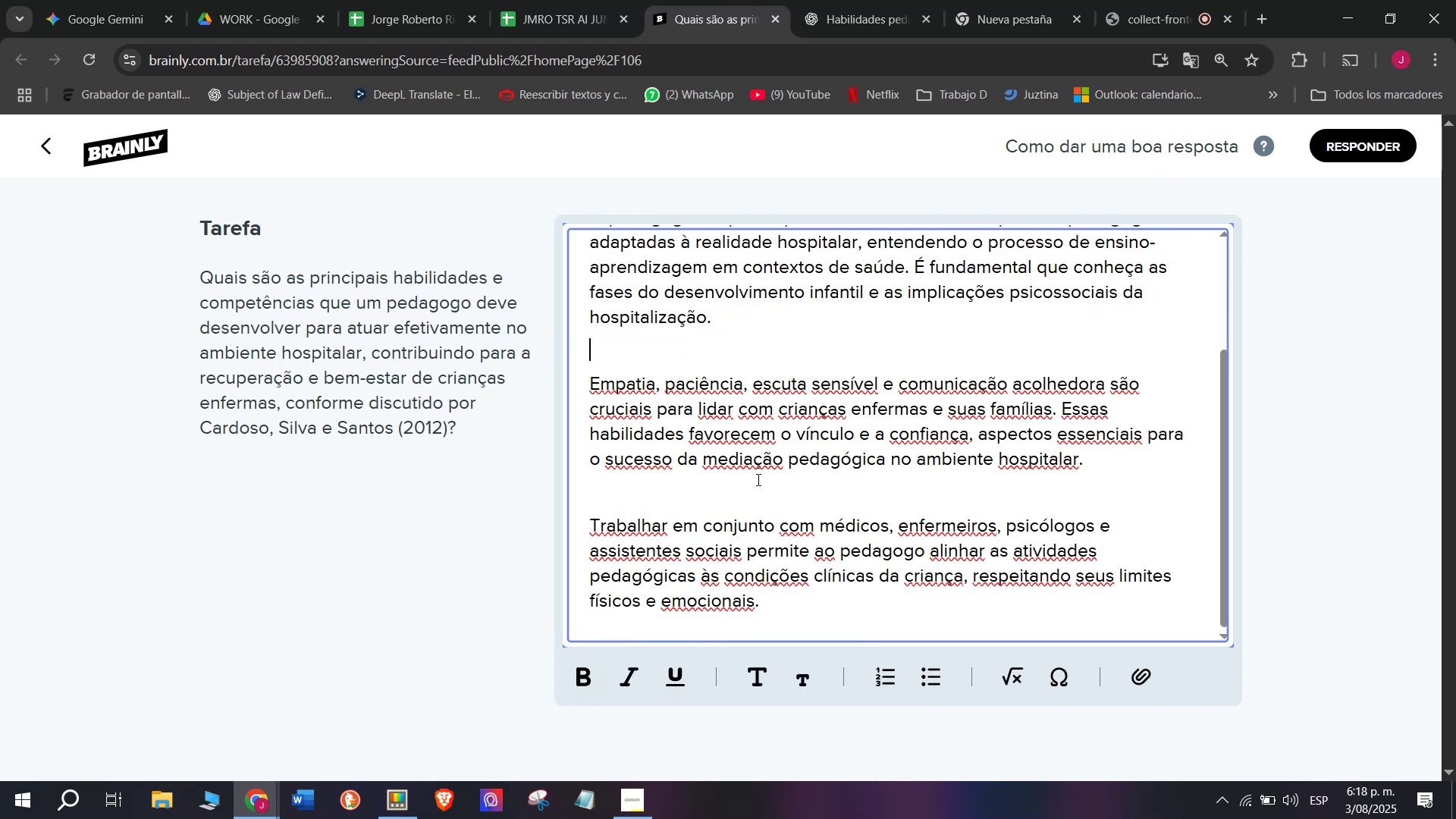 
scroll: coordinate [759, 478], scroll_direction: down, amount: 1.0
 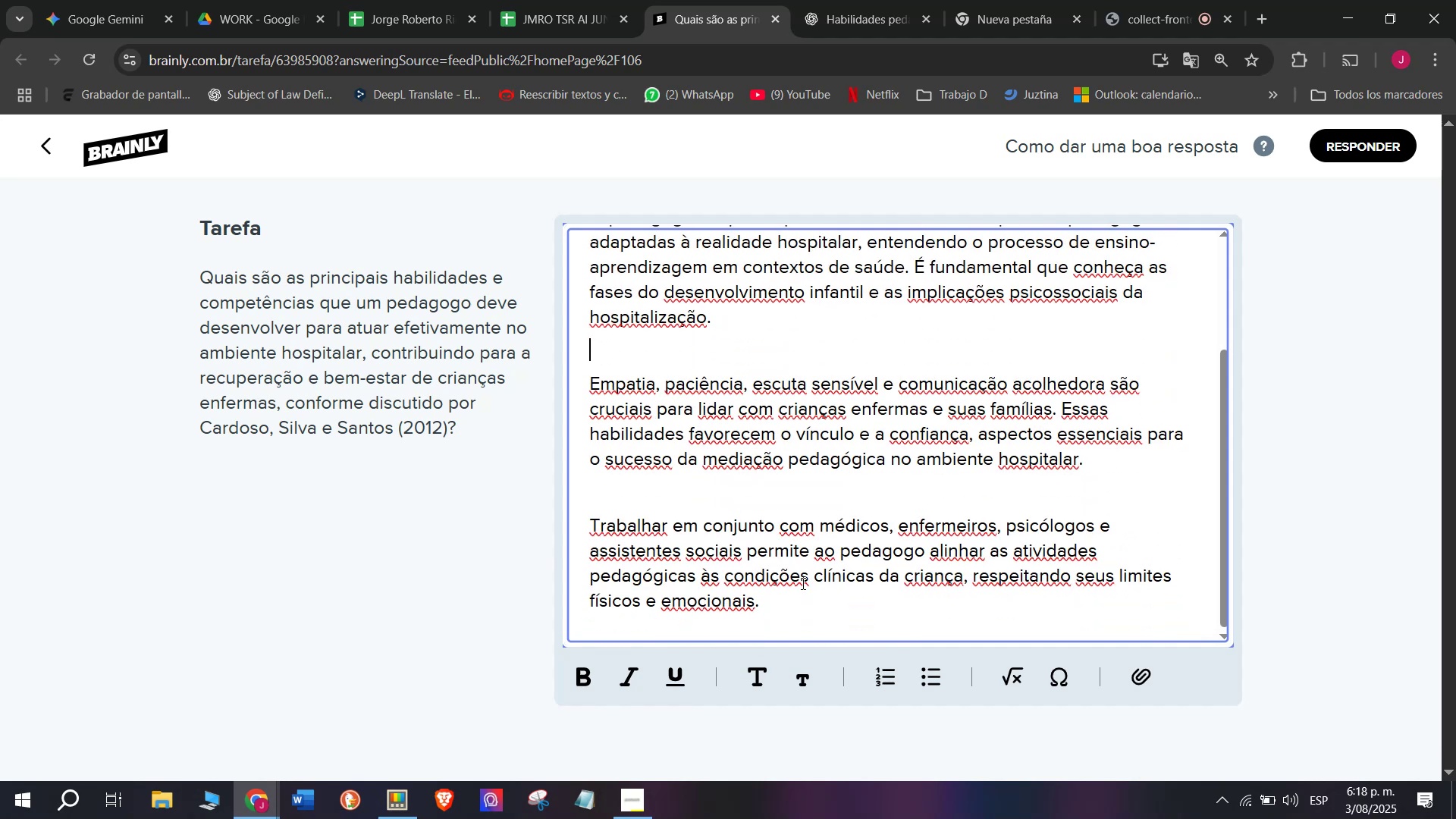 
left_click_drag(start_coordinate=[801, 607], to_coordinate=[400, 116])
 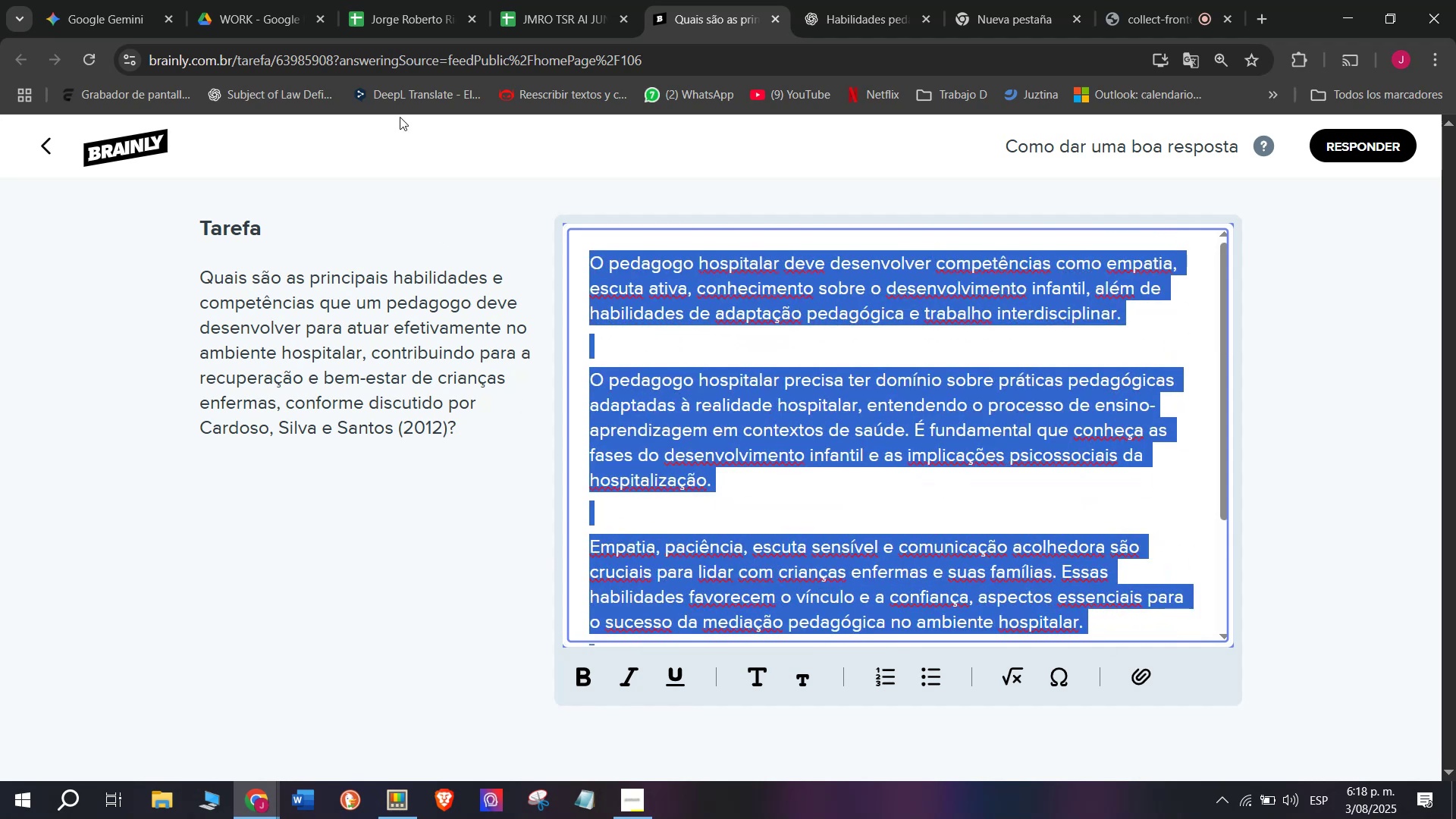 
key(Control+C)
 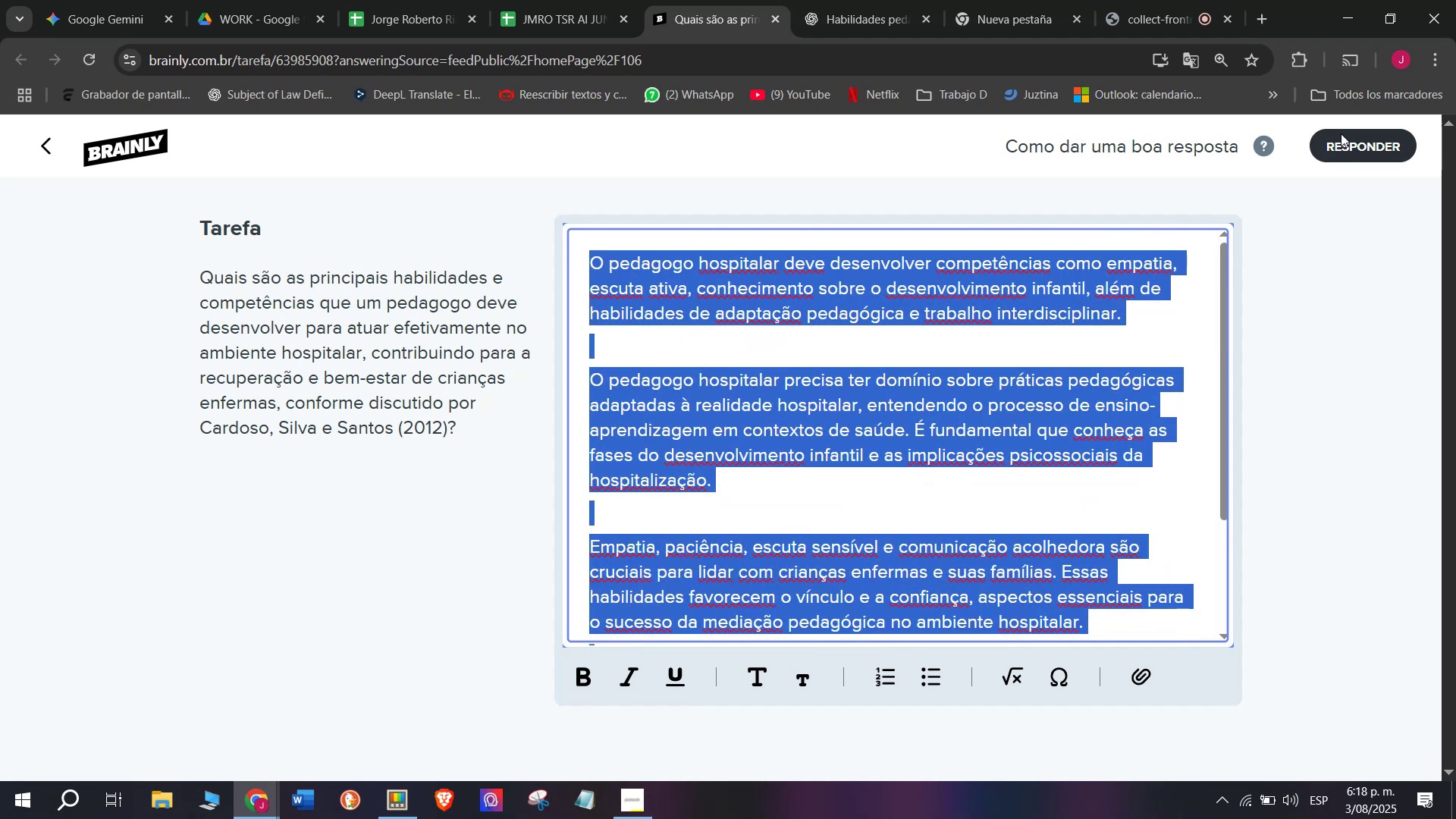 
left_click([1347, 153])
 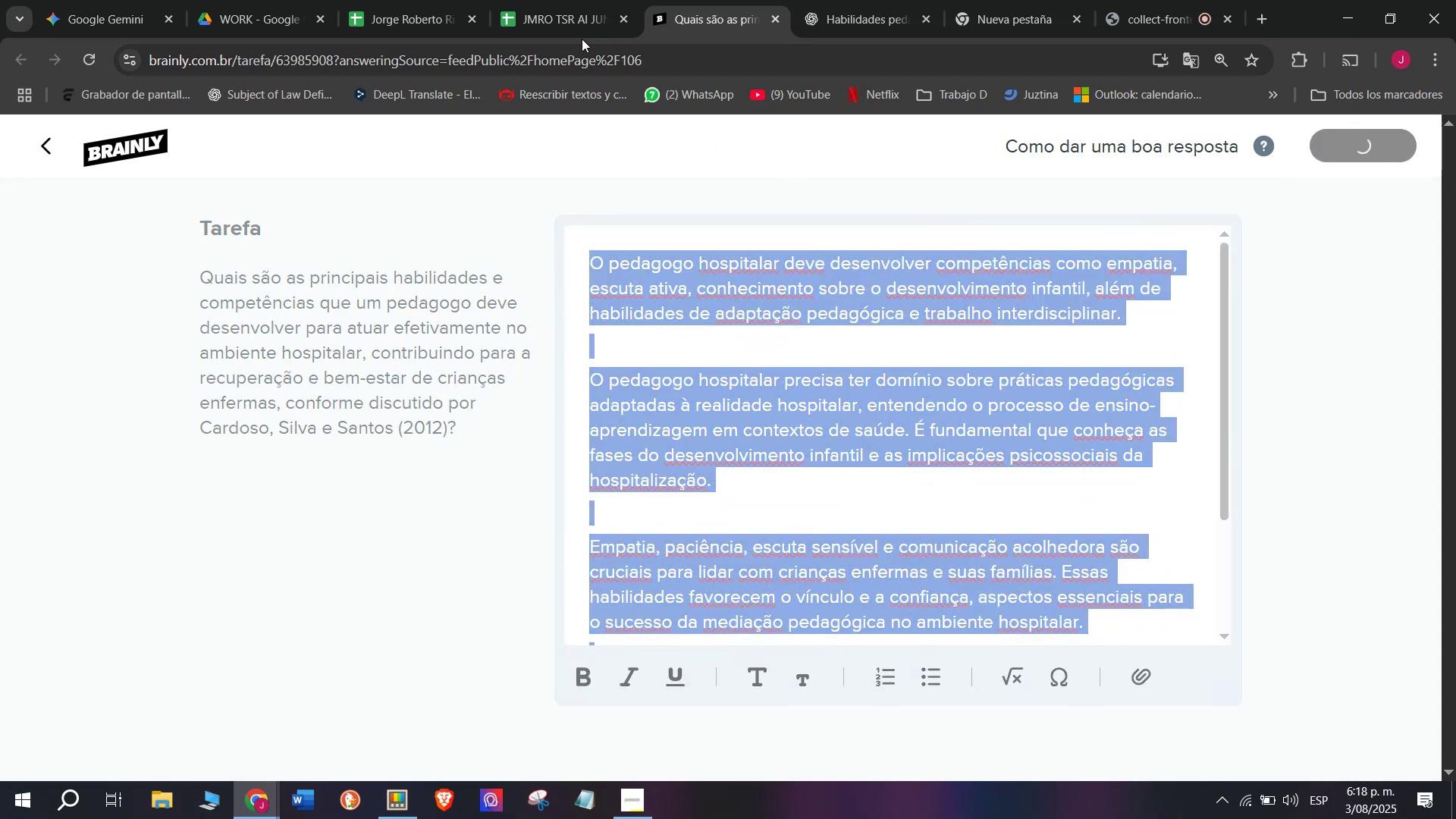 
left_click([527, 0])
 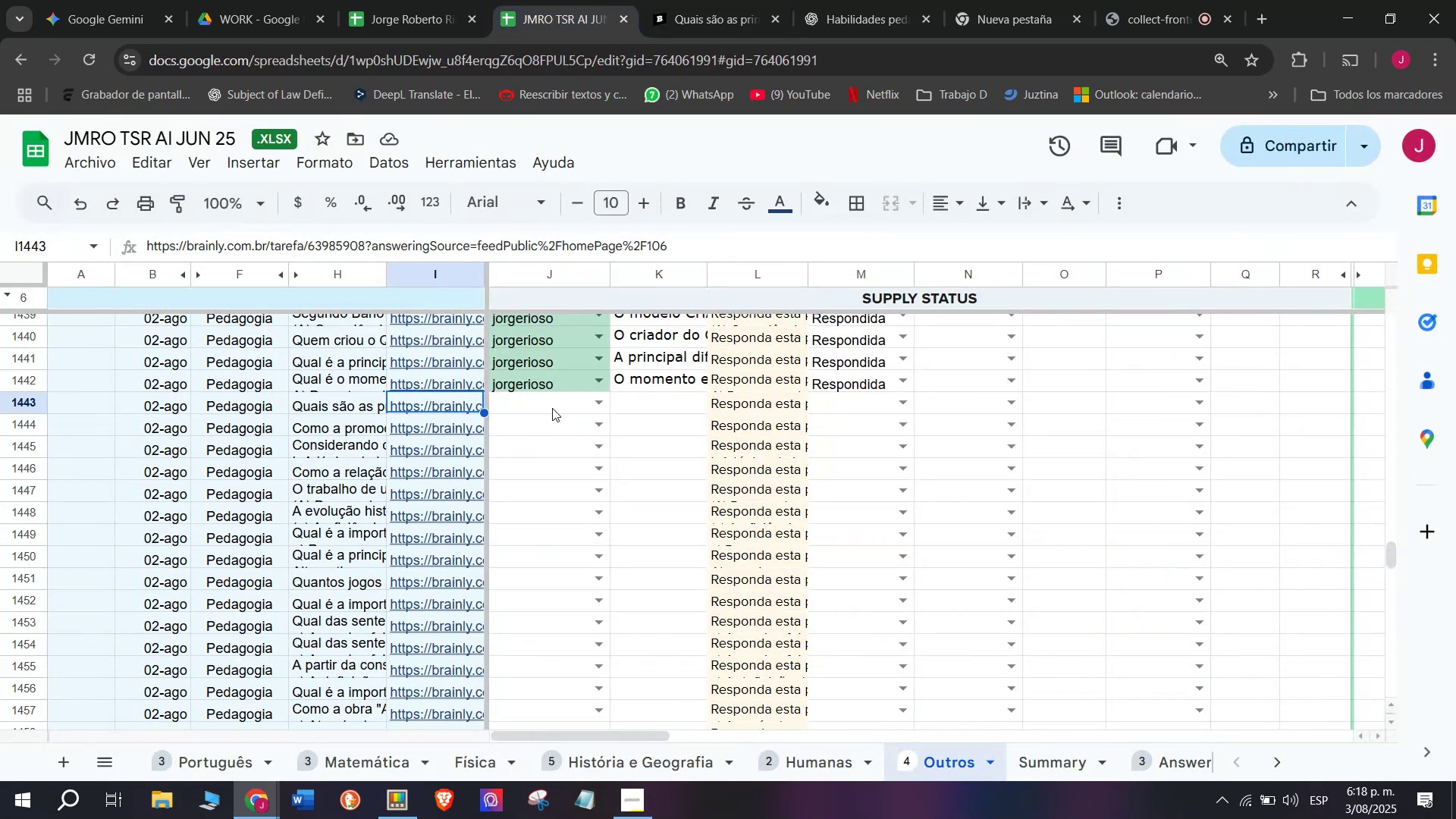 
left_click([550, 411])
 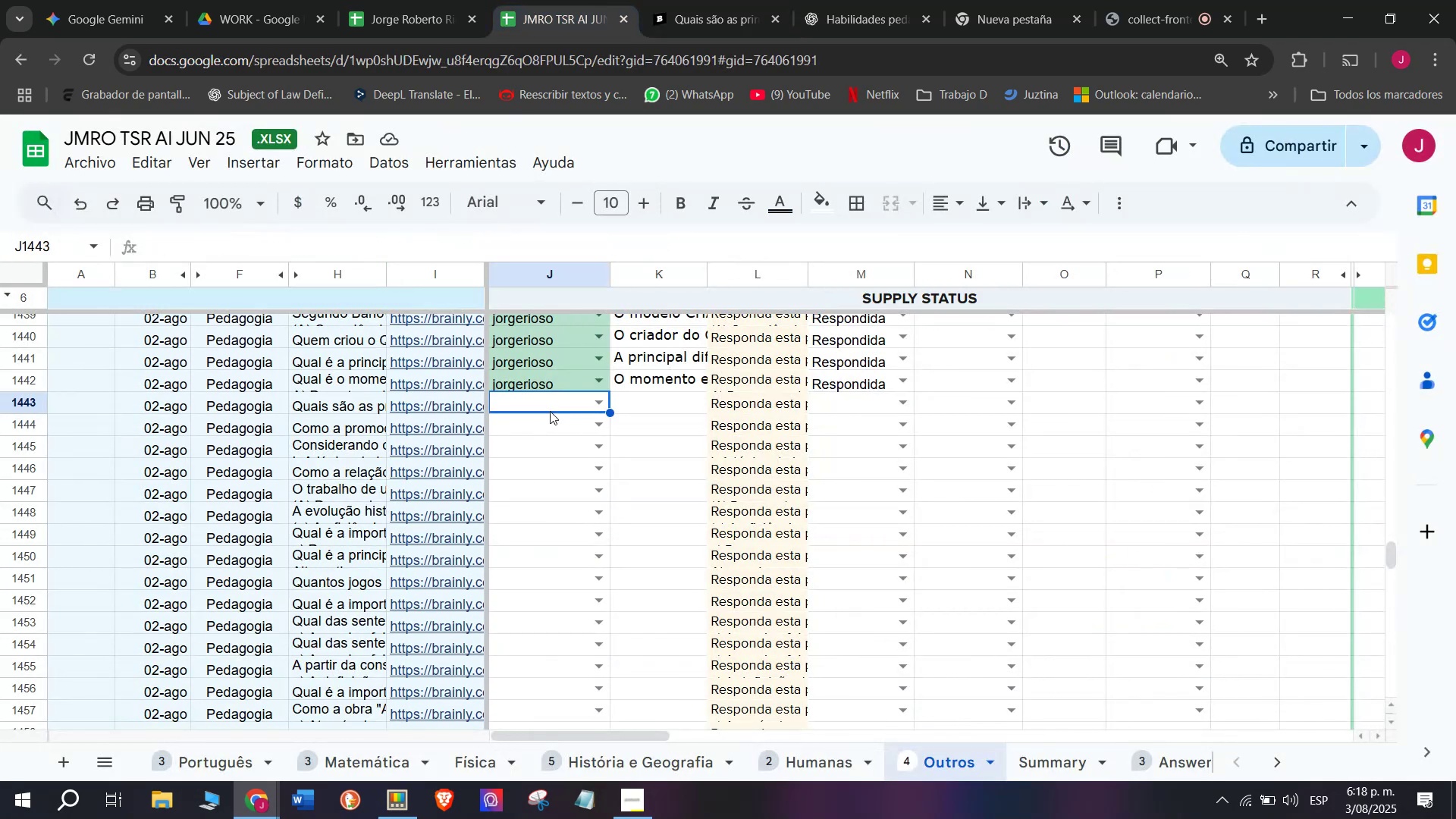 
key(J)
 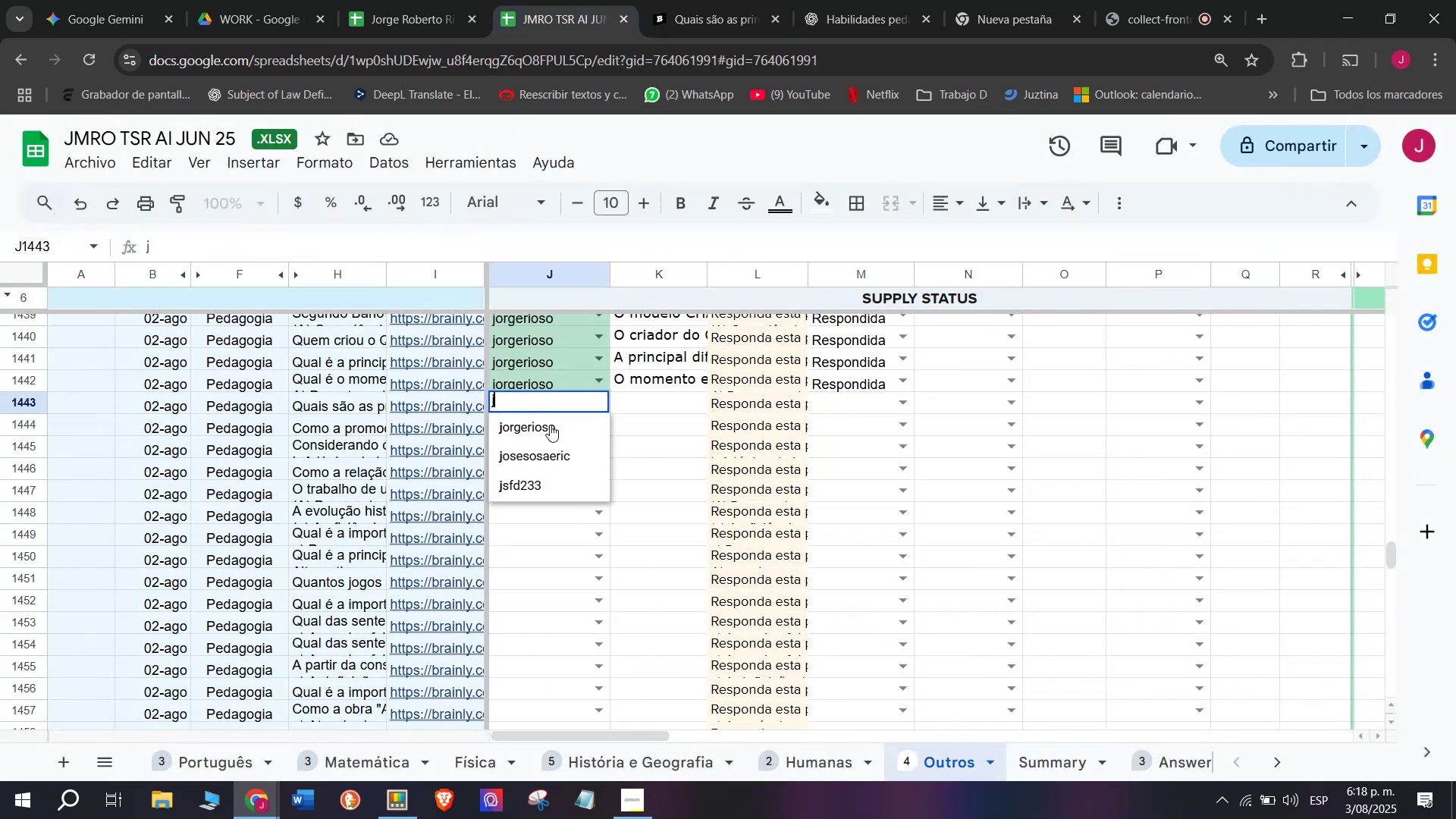 
left_click([550, 425])
 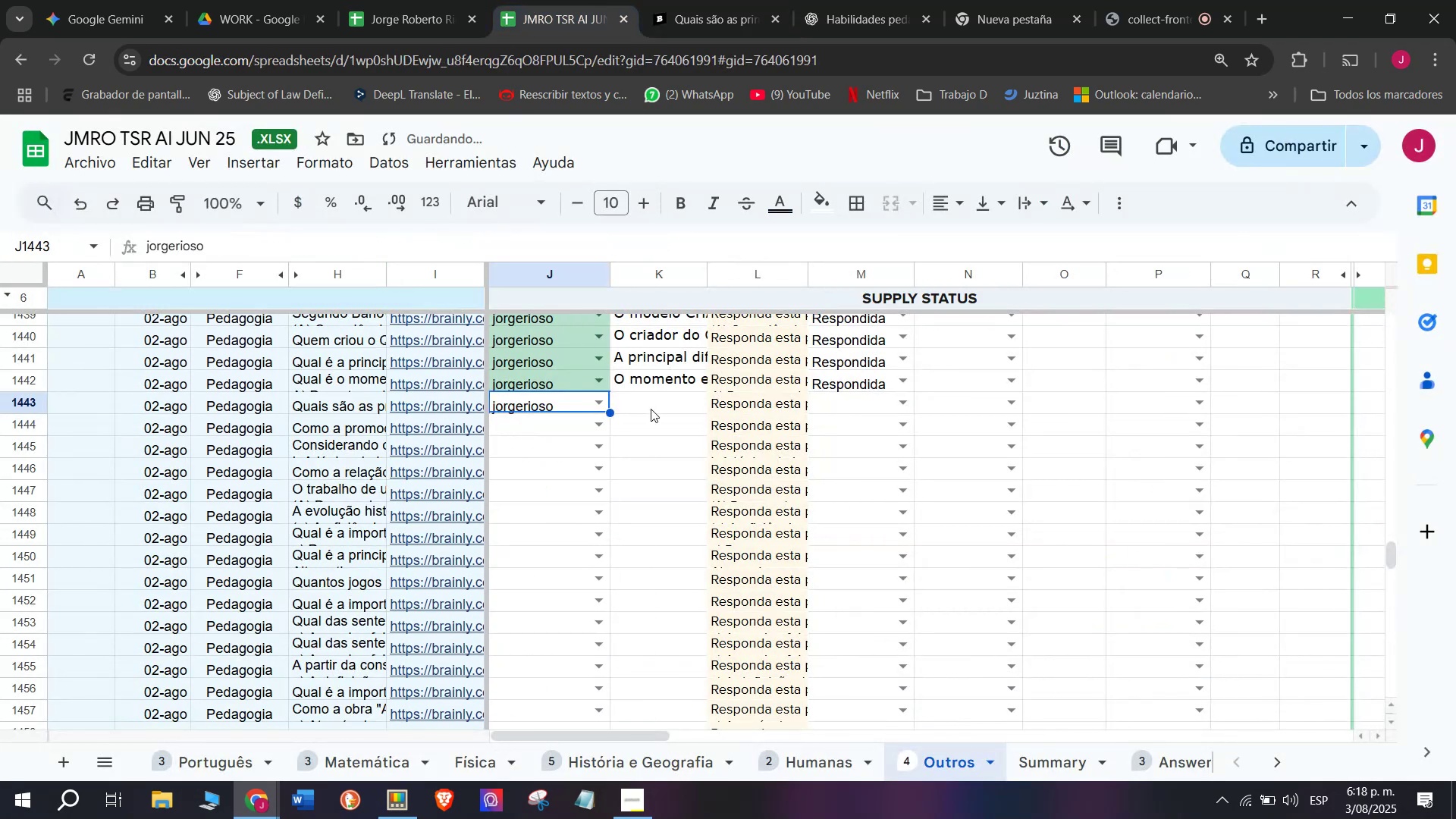 
left_click([652, 409])
 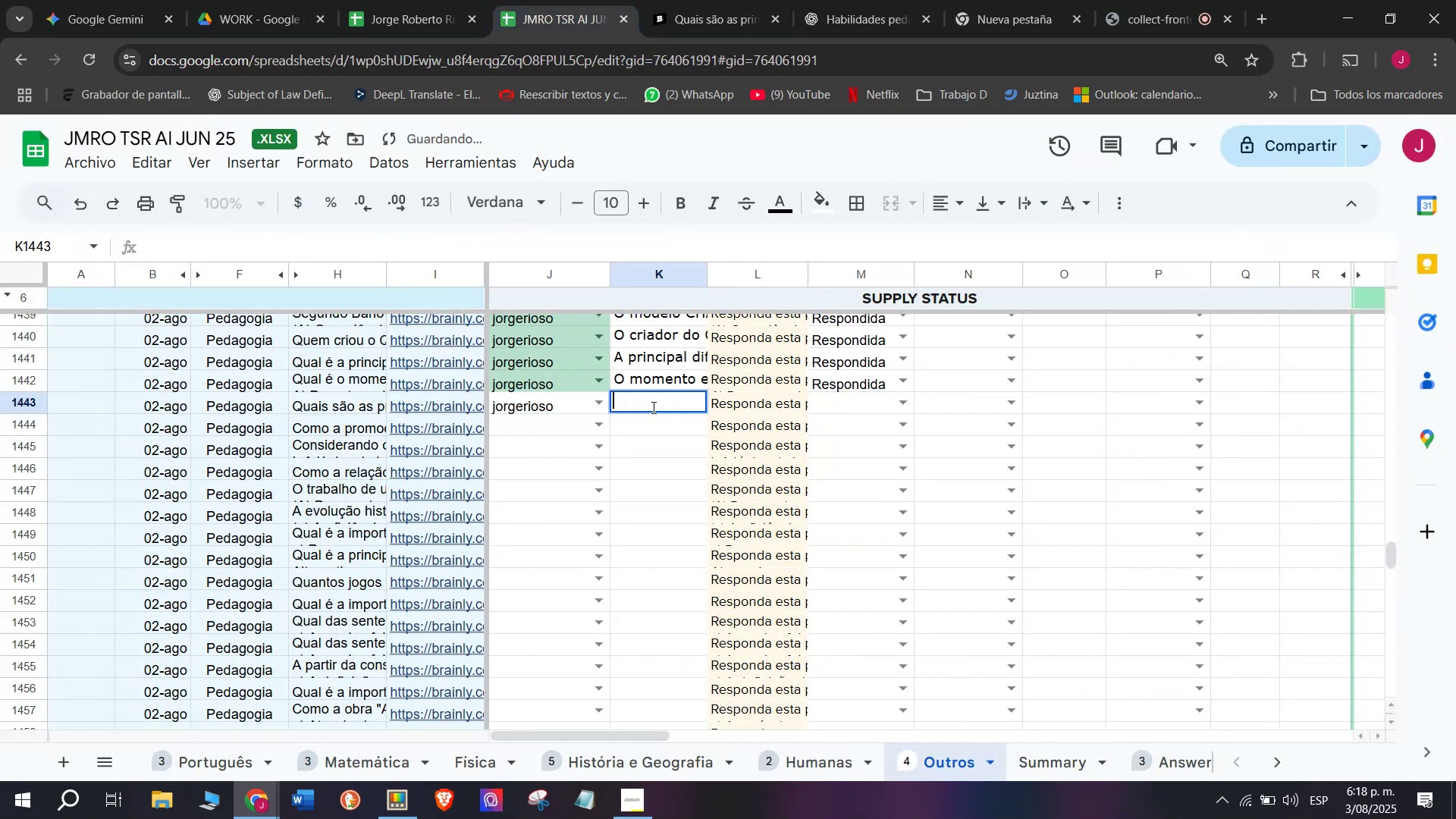 
key(Control+V)
 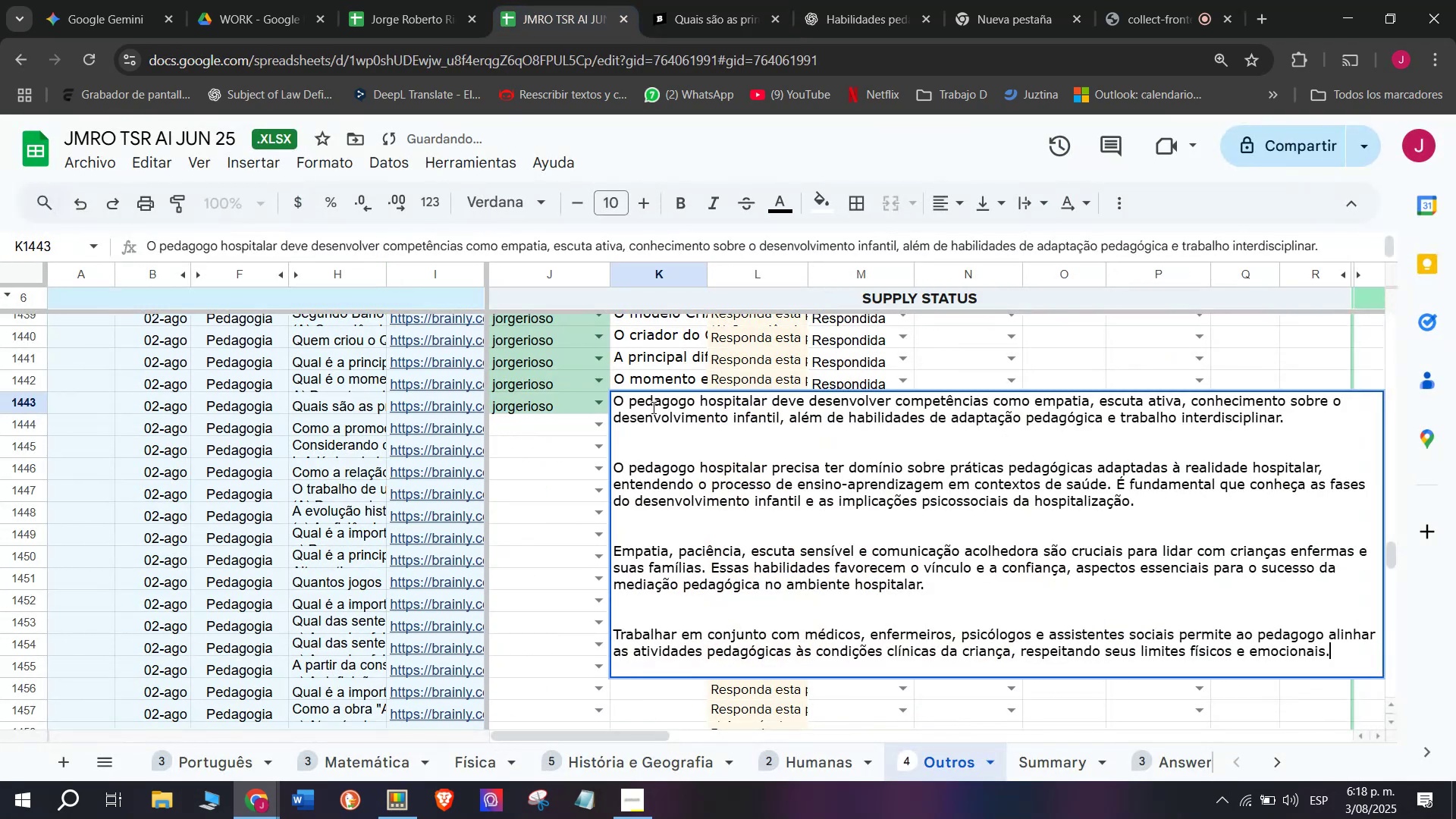 
key(Enter)
 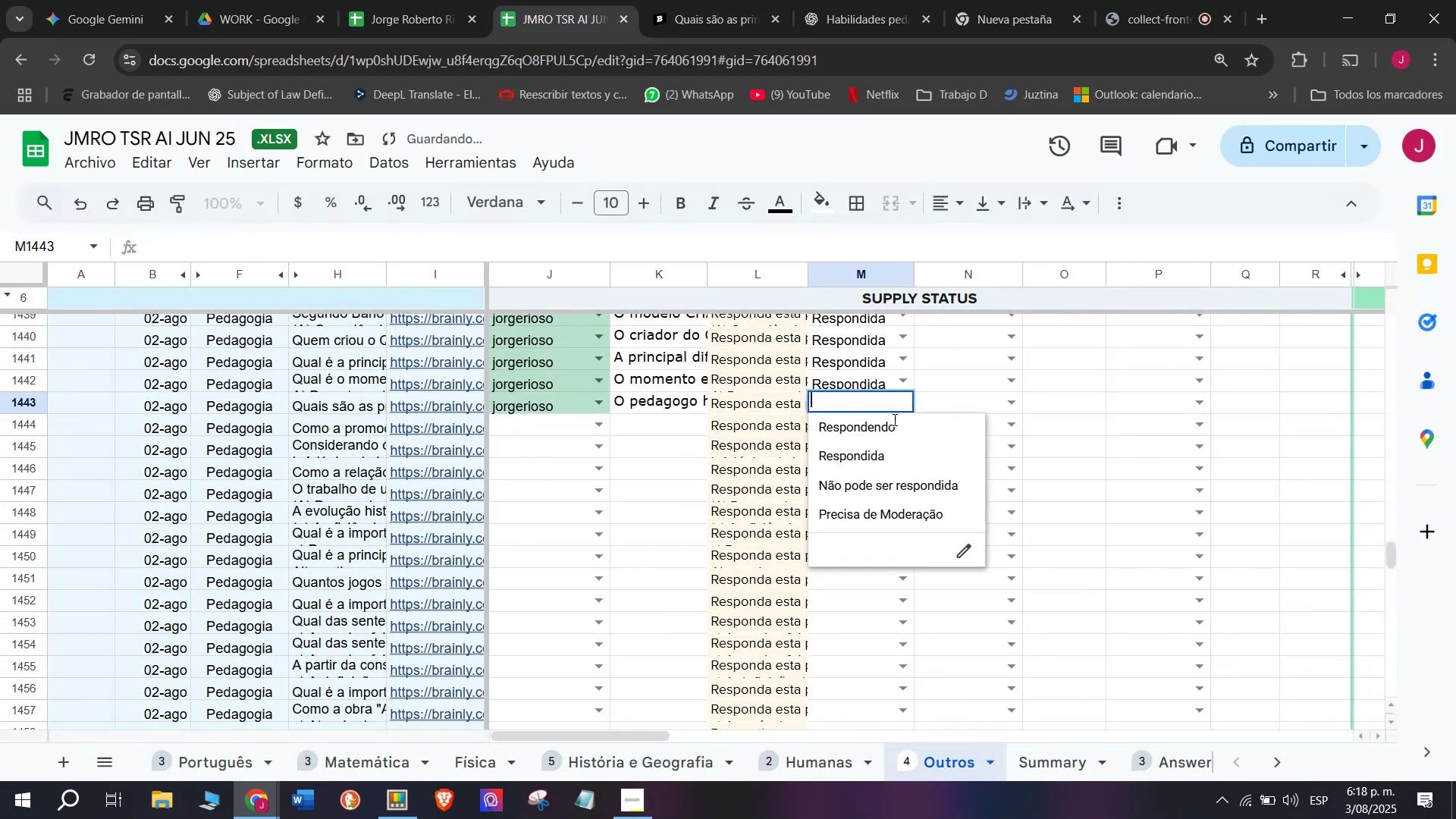 
double_click([877, 453])
 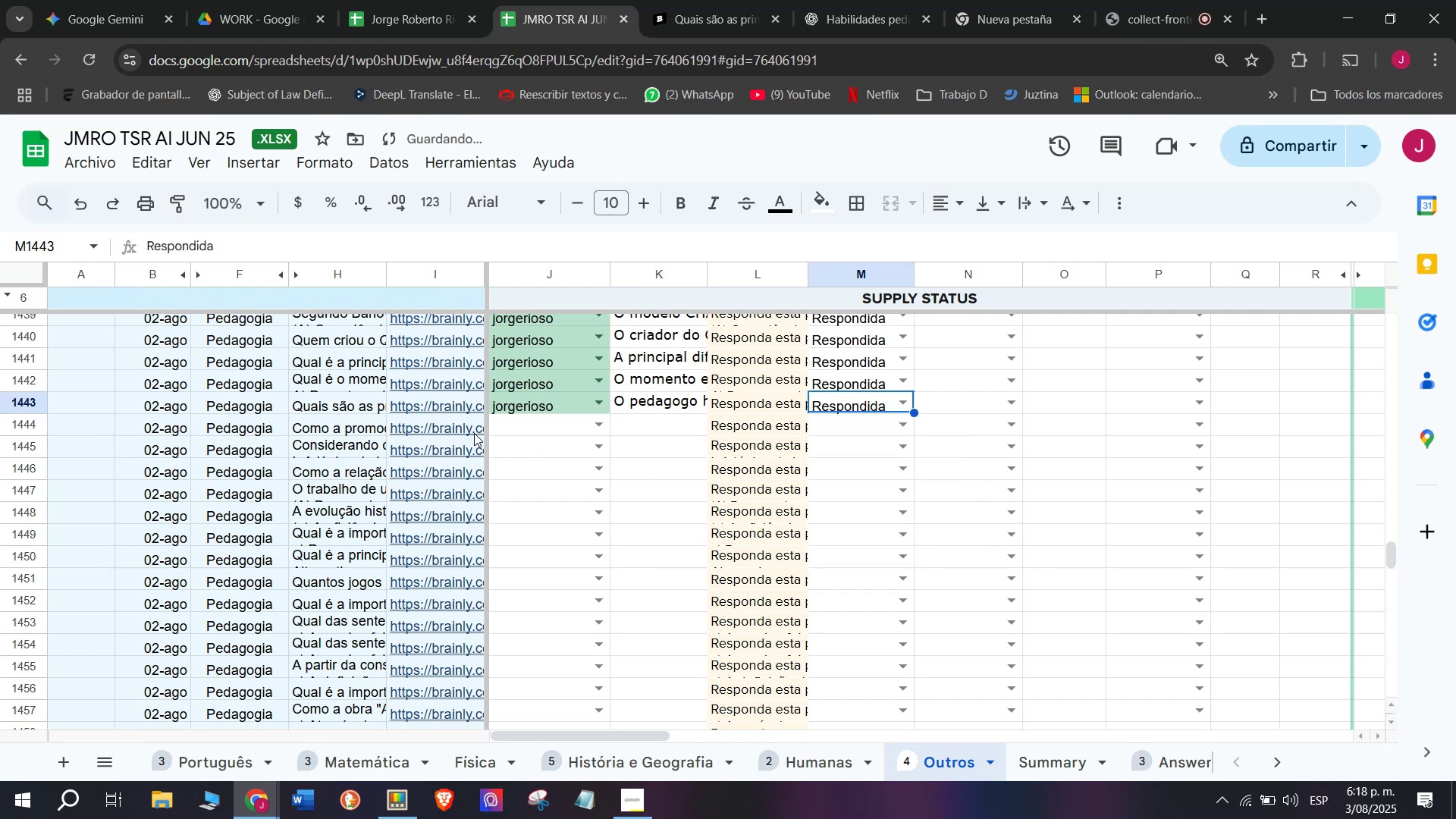 
left_click([461, 422])
 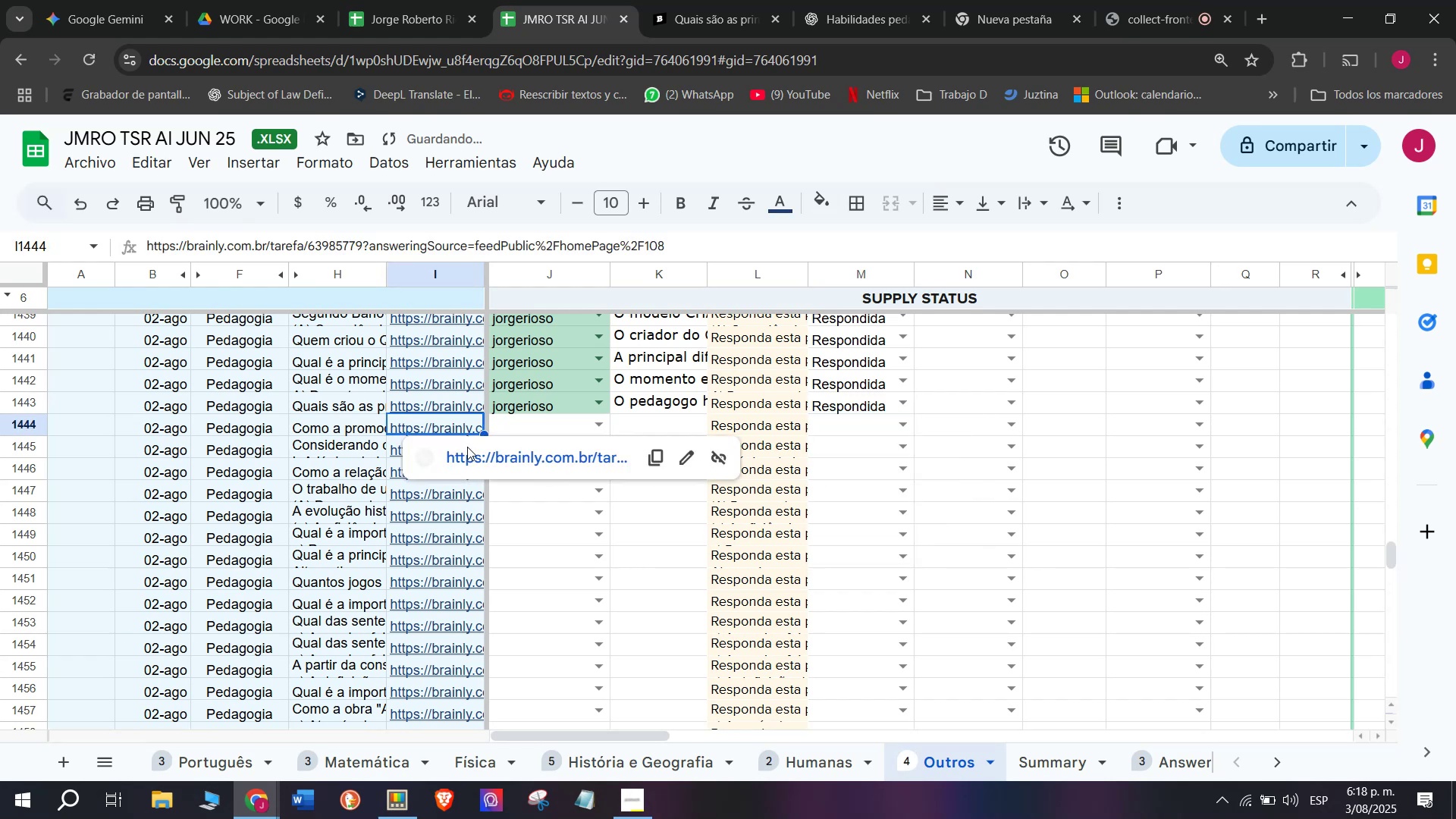 
left_click([467, 447])
 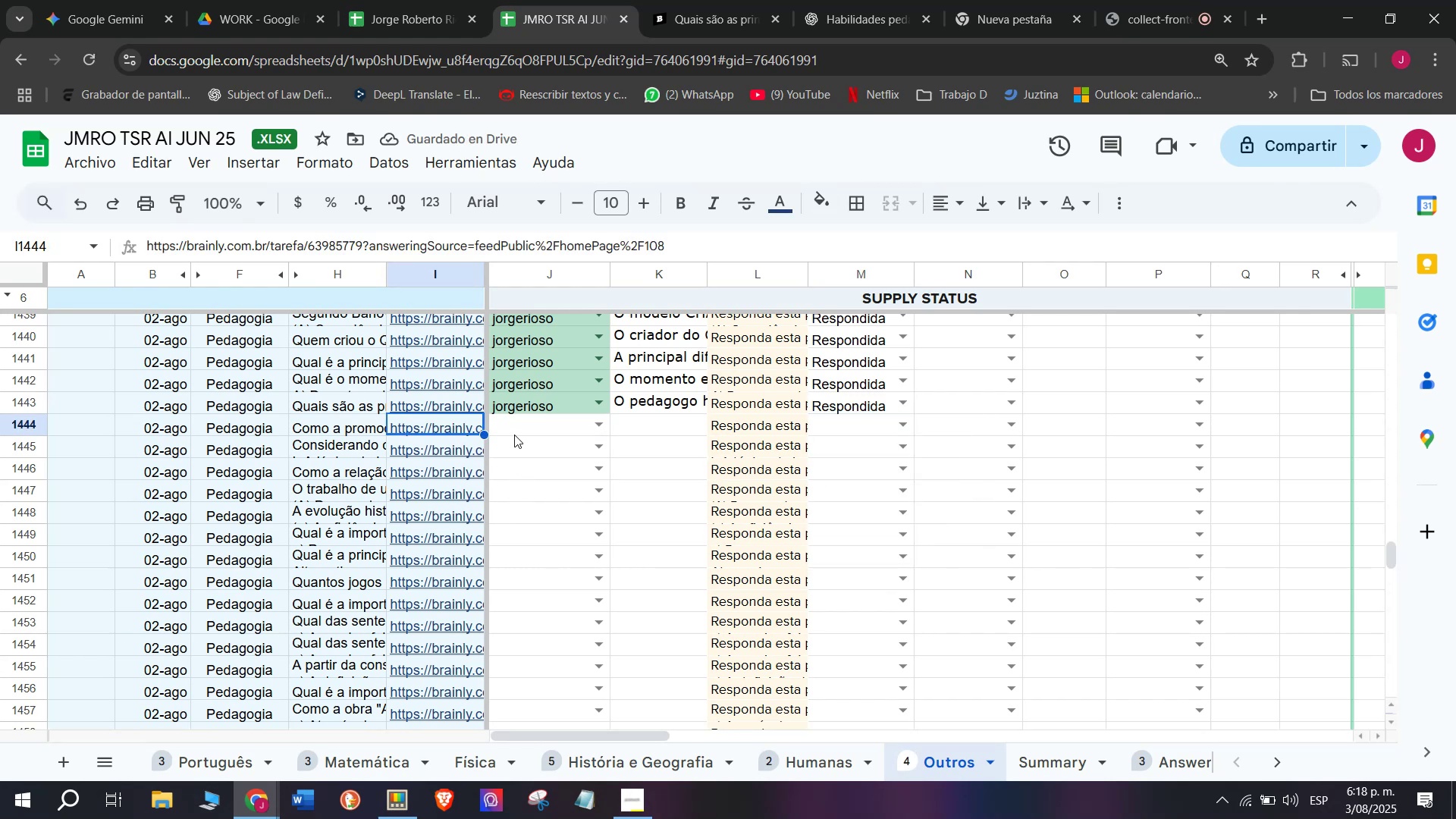 
double_click([467, 424])
 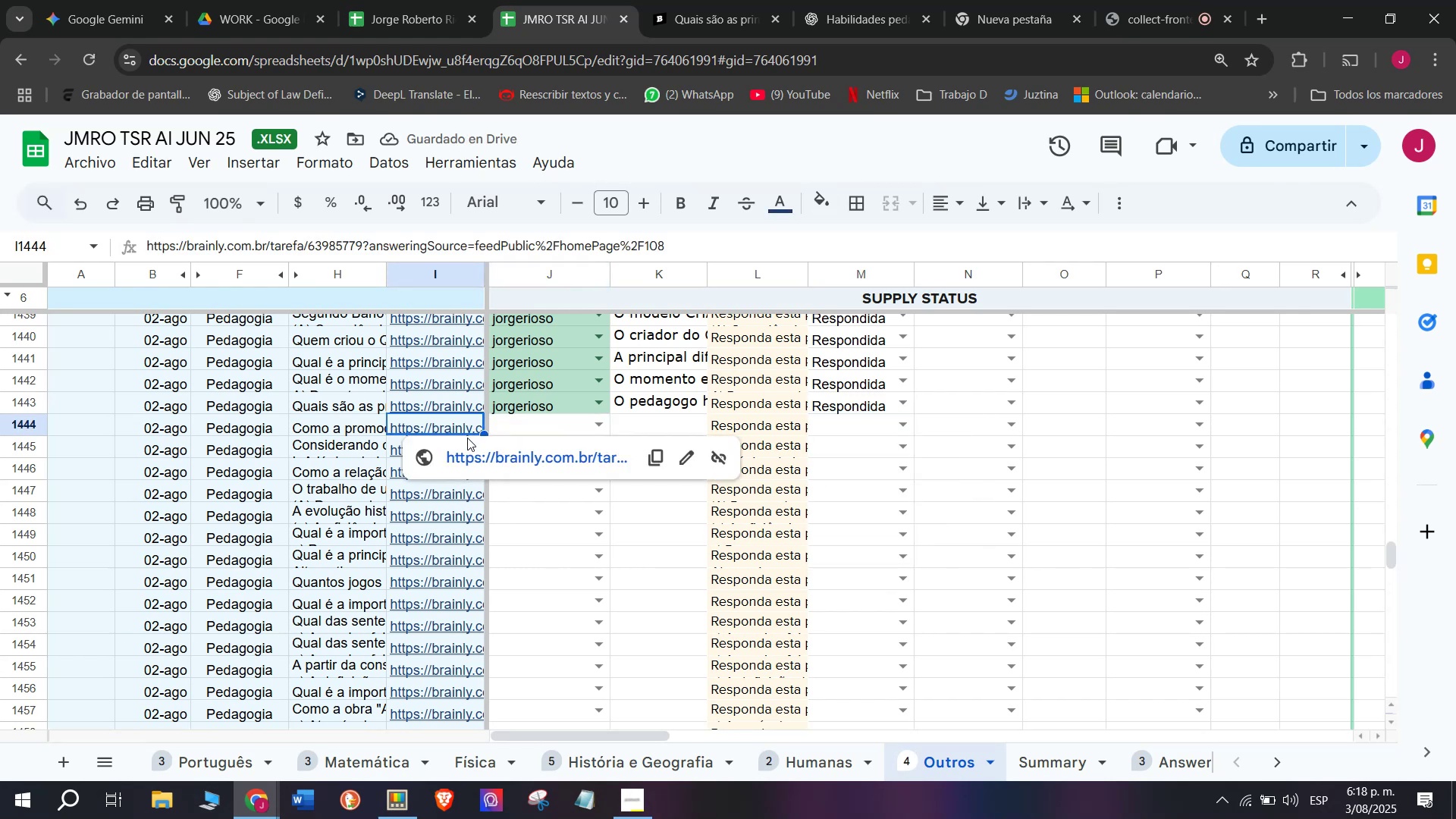 
left_click([467, 454])
 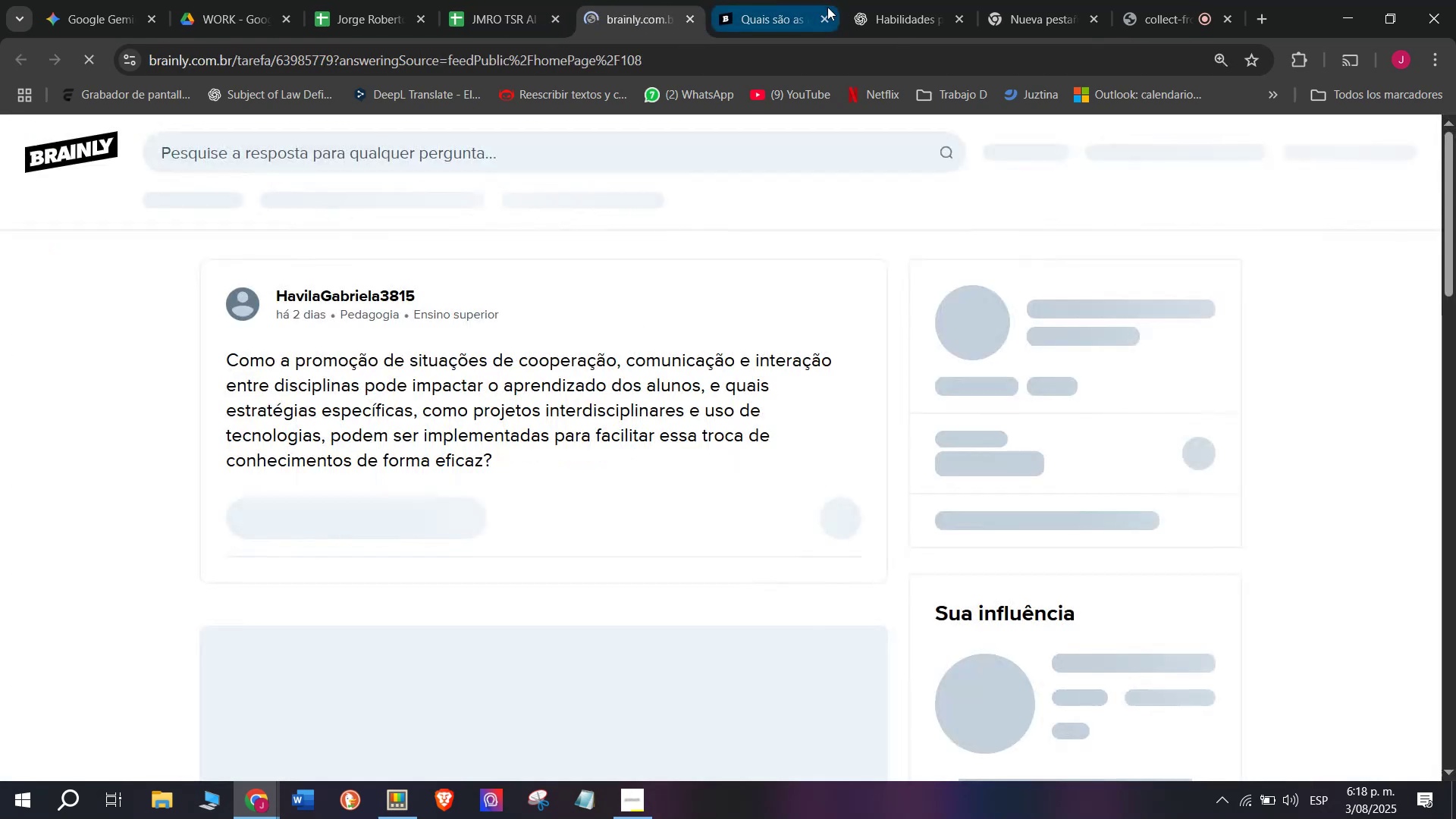 
left_click([827, 21])
 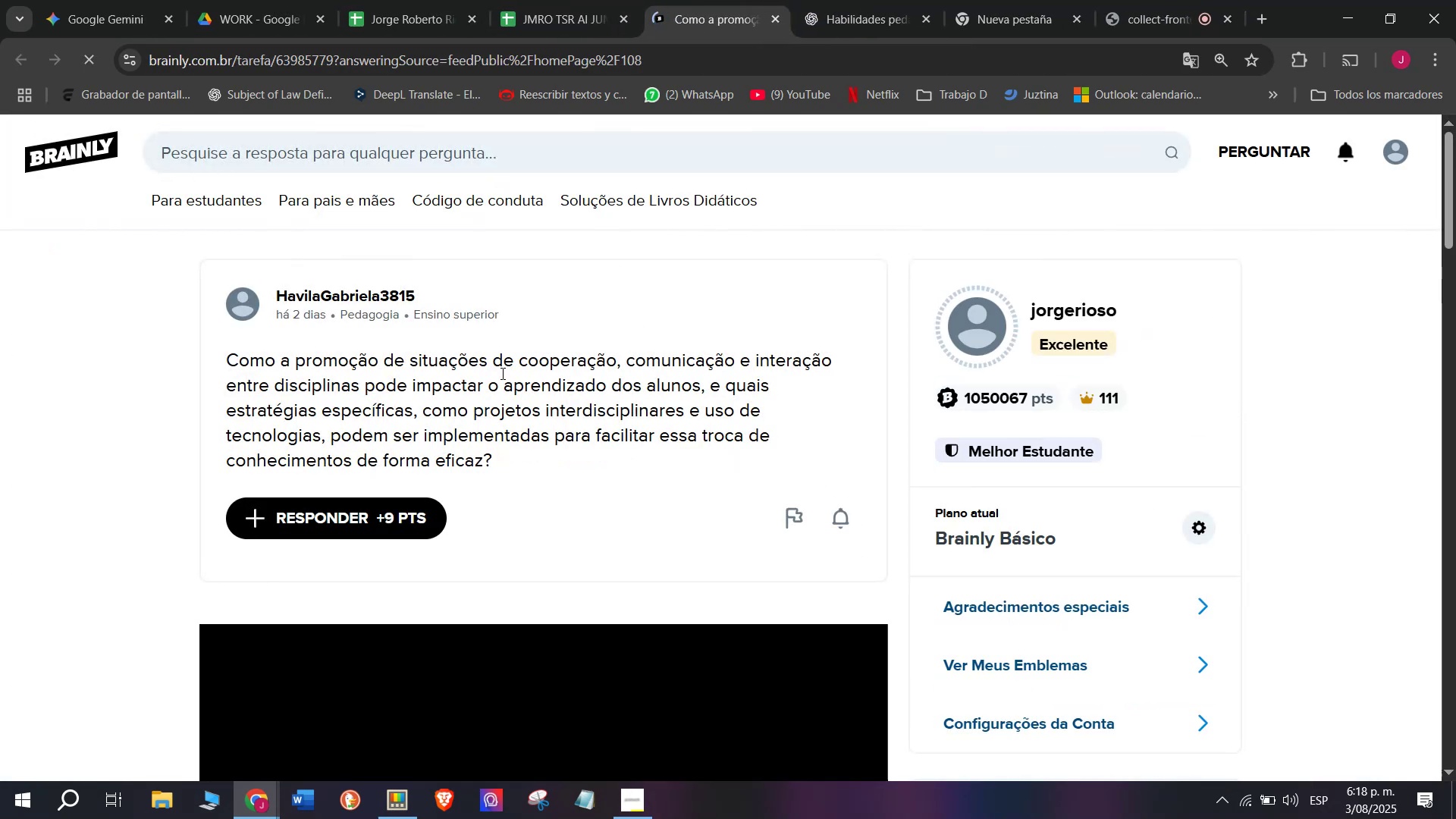 
left_click_drag(start_coordinate=[491, 467], to_coordinate=[162, 366])
 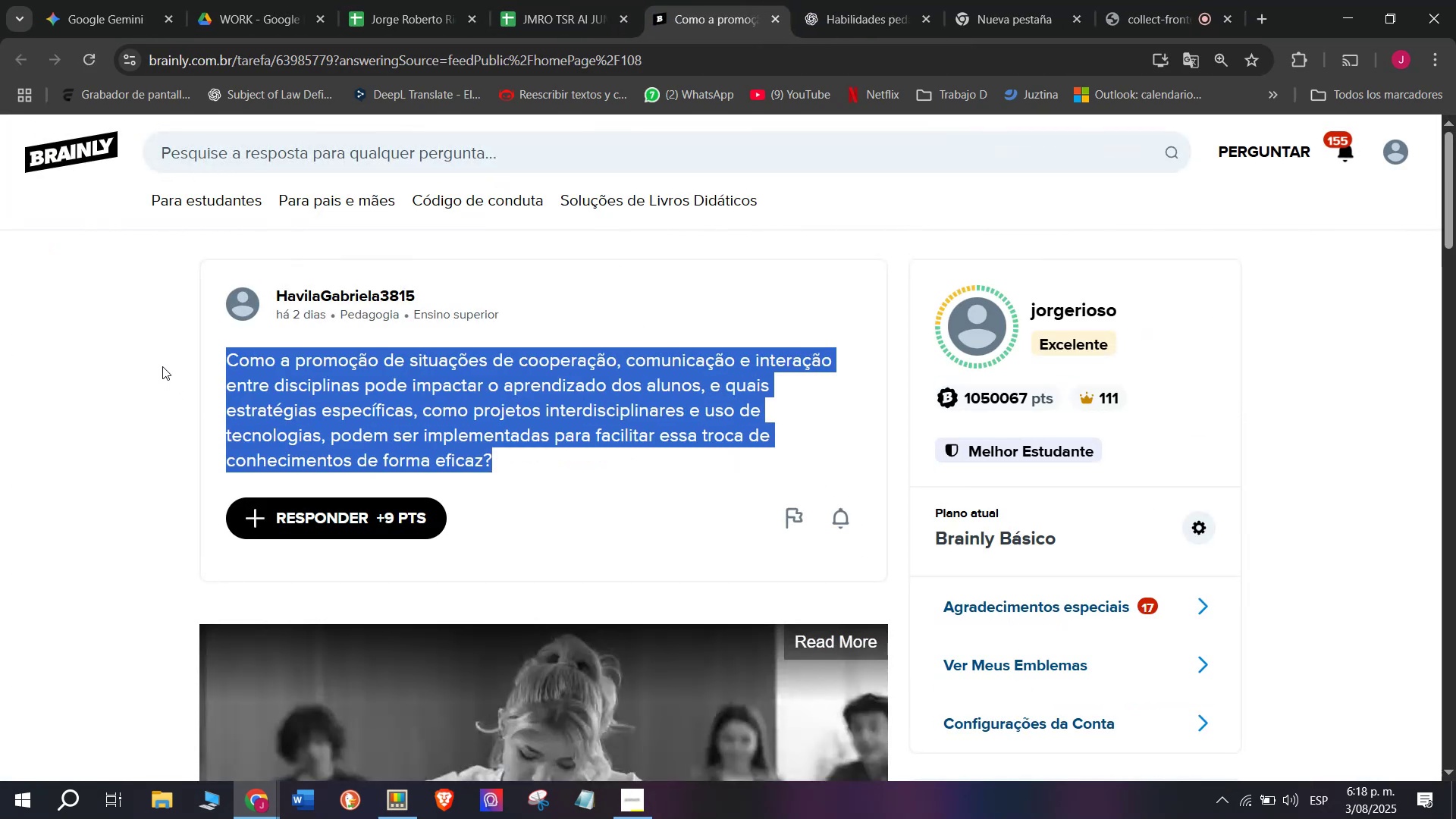 
key(Control+C)
 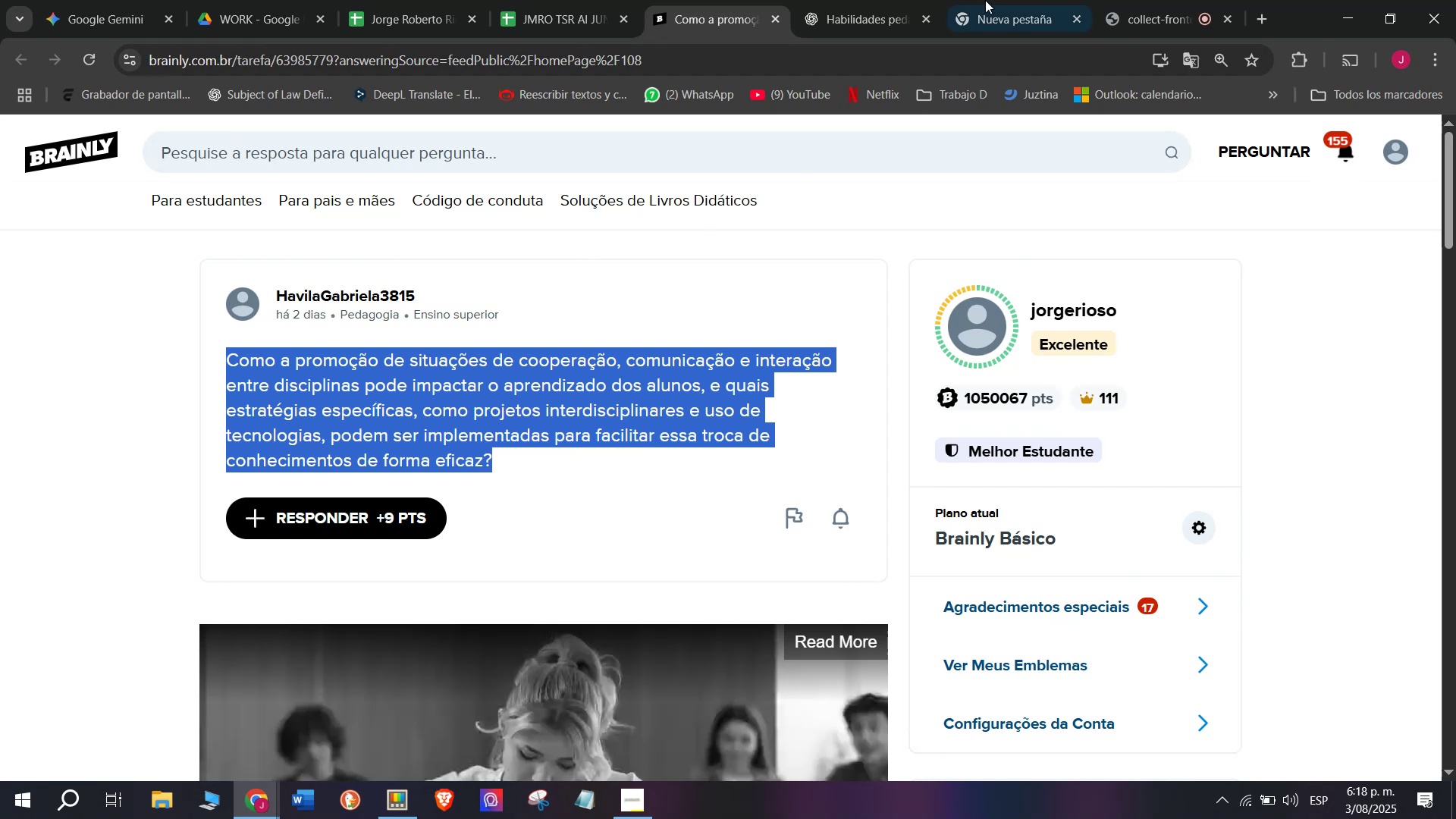 
left_click([1025, 0])
 